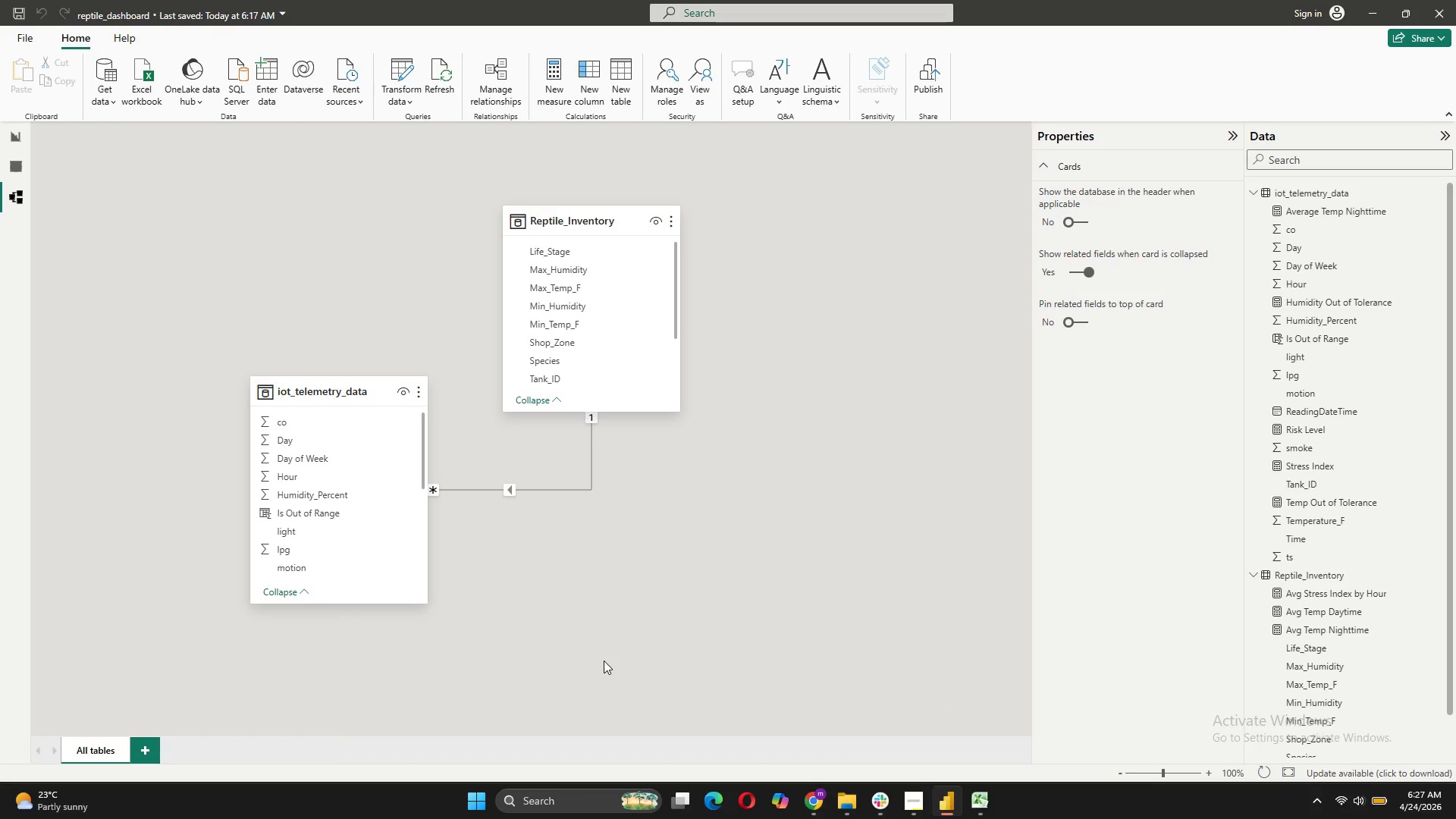 
key(Meta+Shift+S)
 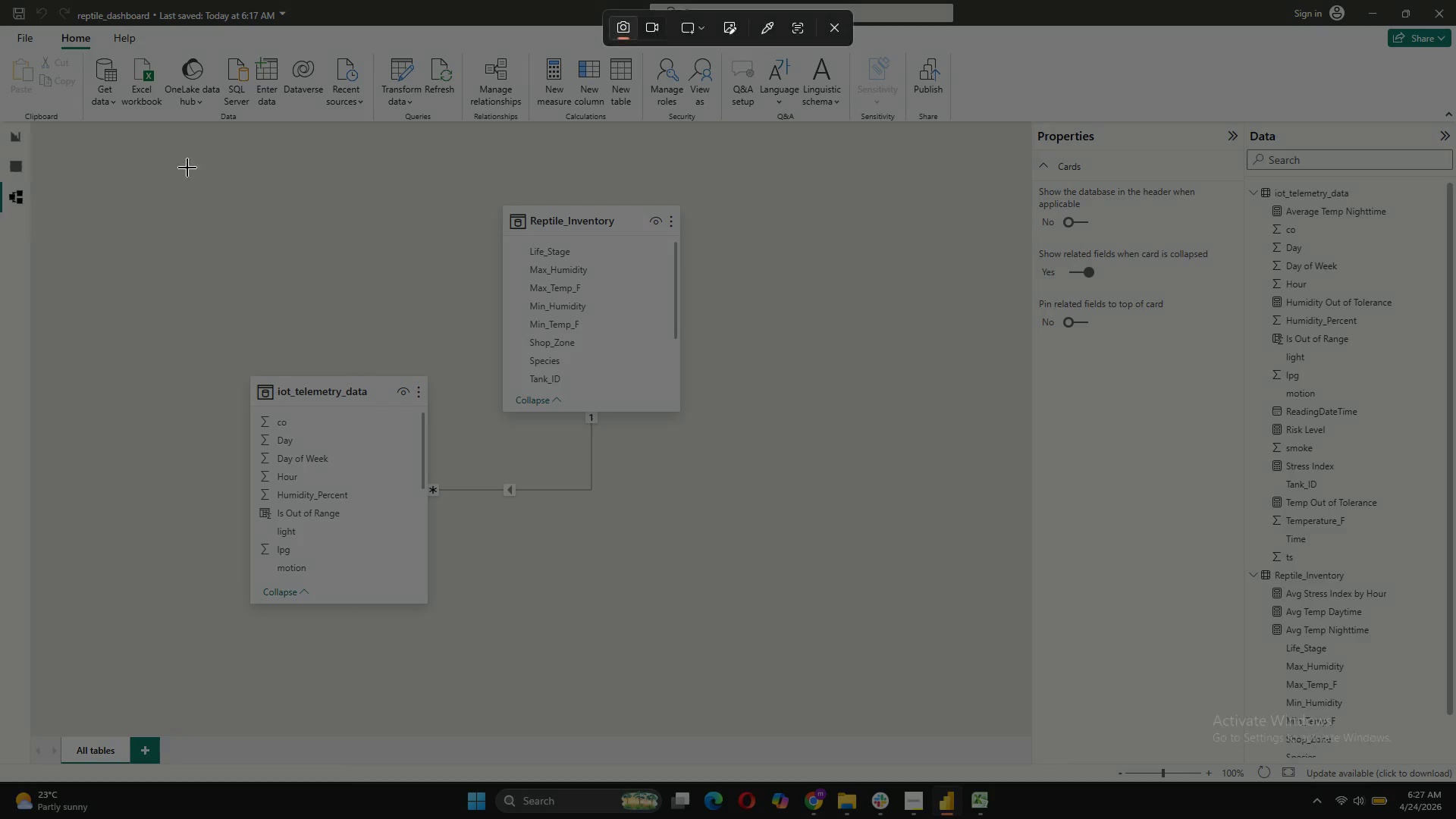 
left_click_drag(start_coordinate=[207, 166], to_coordinate=[727, 642])
 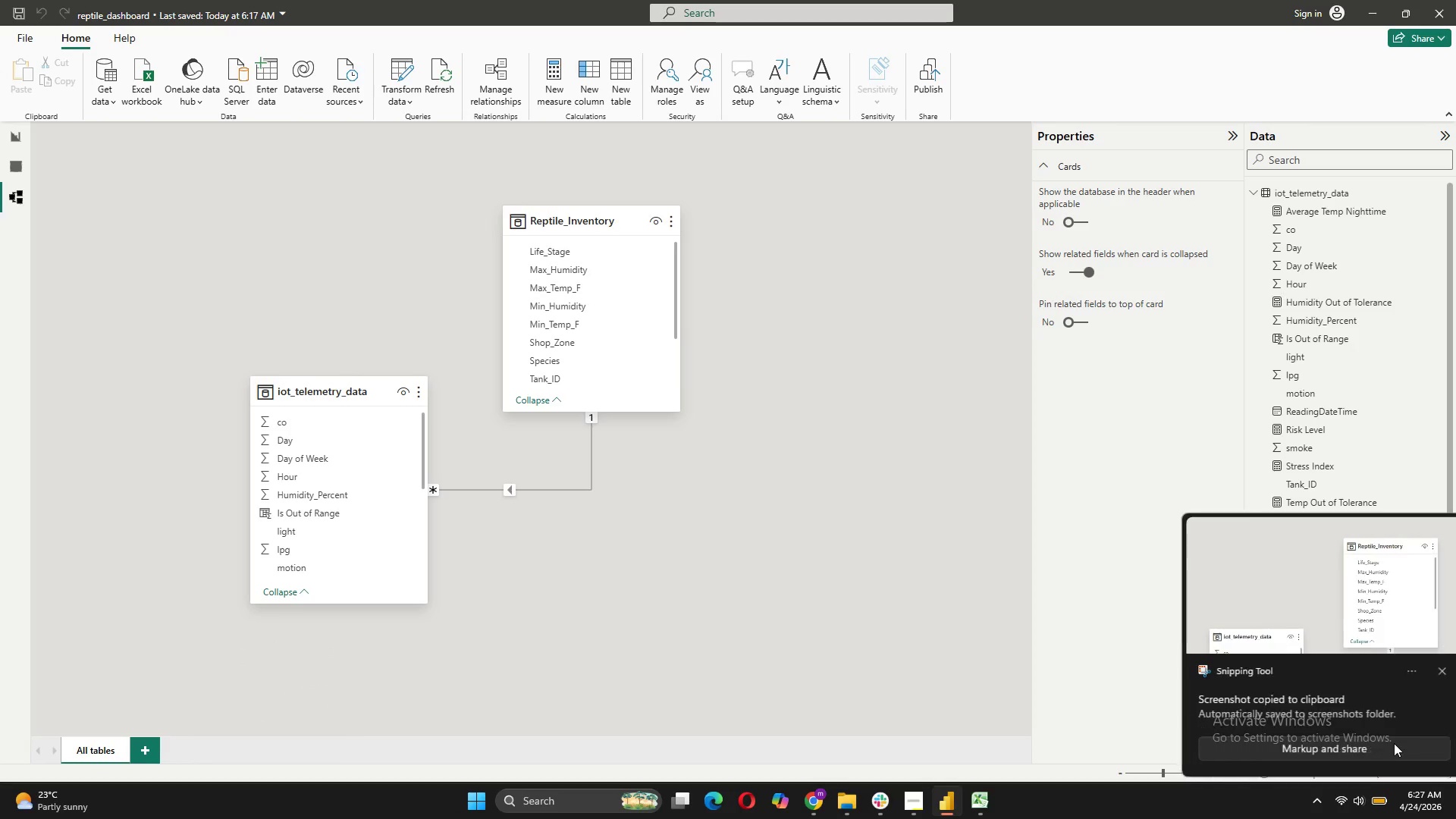 
left_click([1363, 749])
 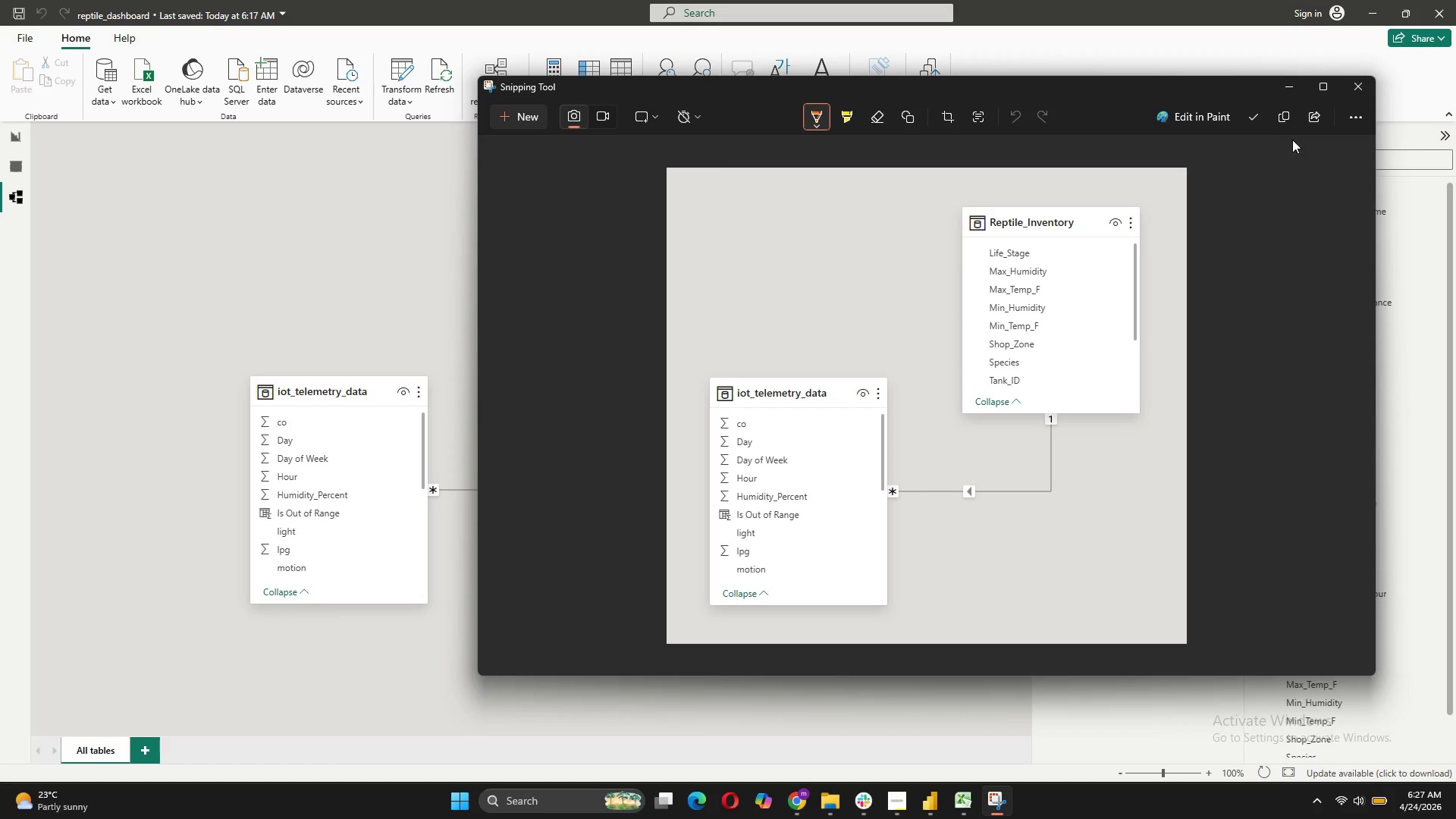 
double_click([1284, 89])
 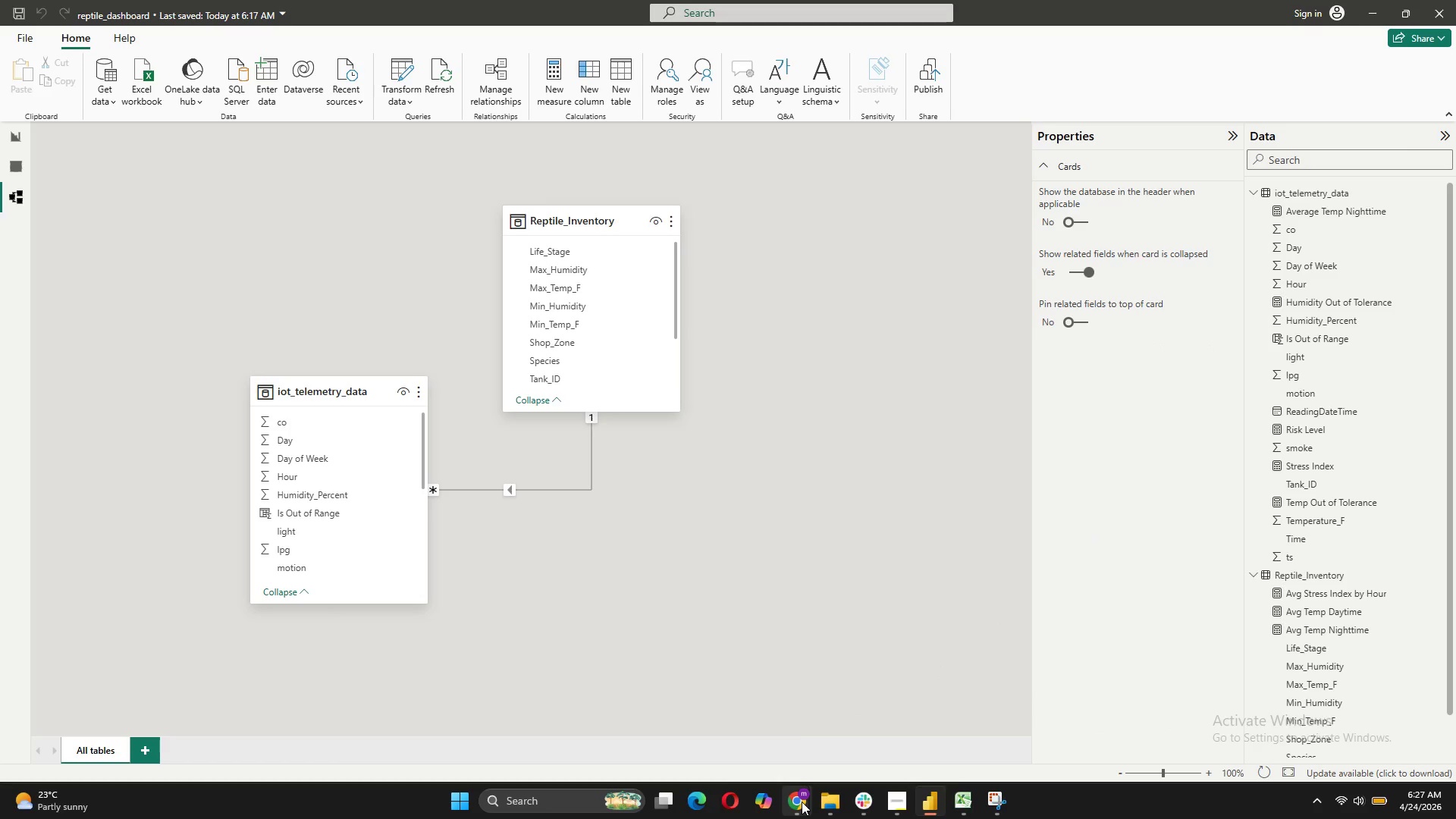 
left_click([849, 728])
 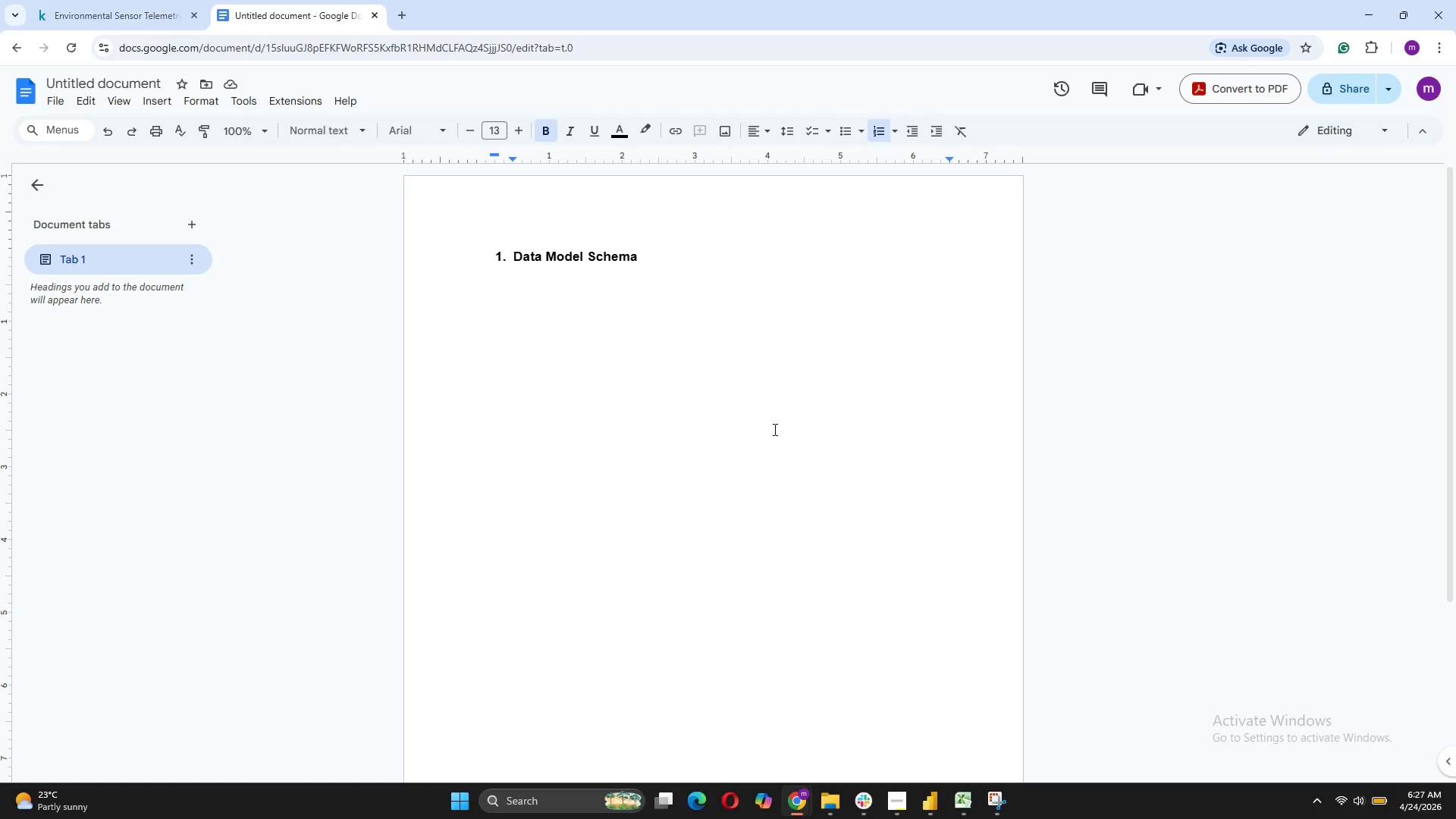 
key(Control+V)
 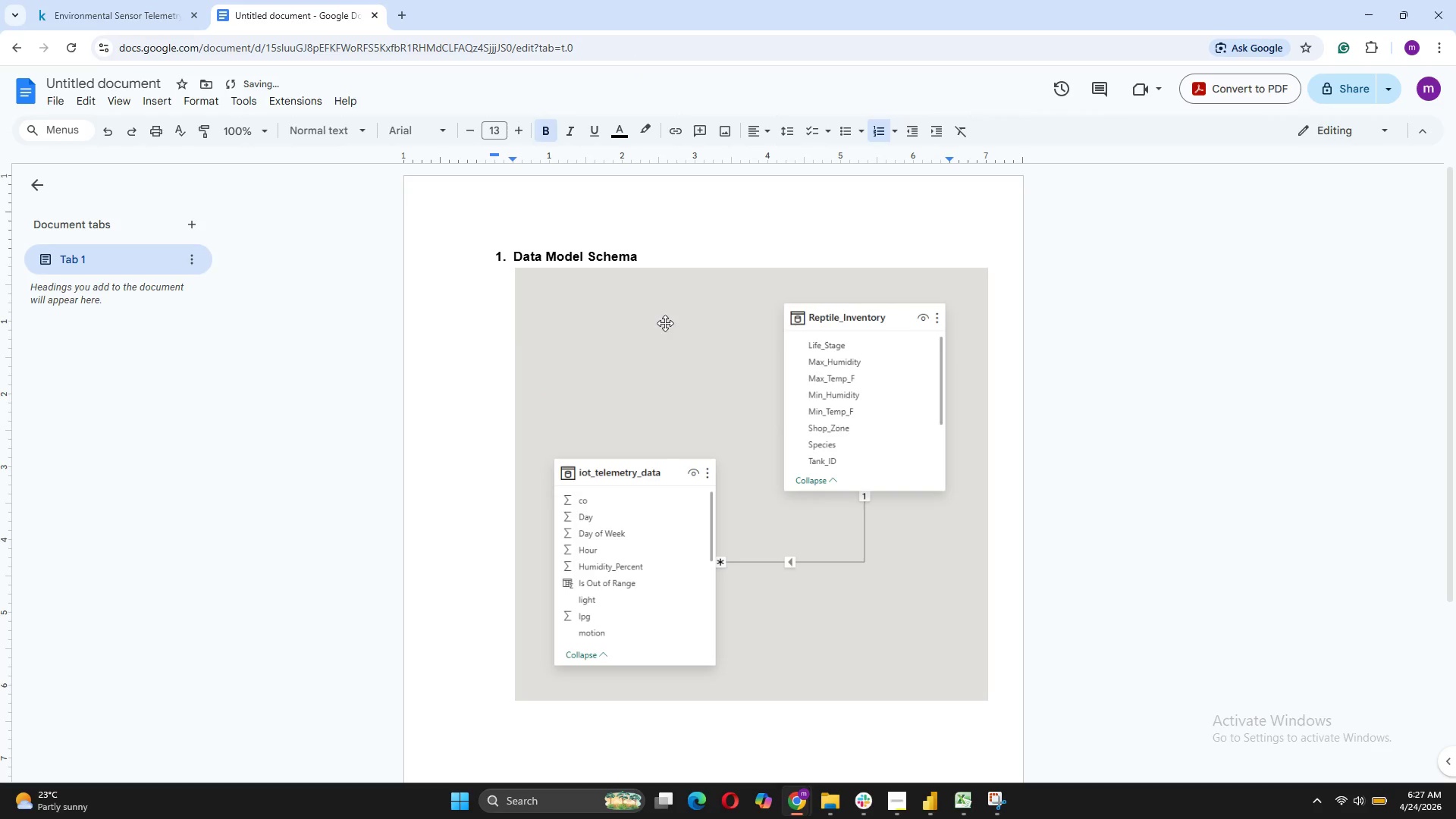 
left_click([669, 326])
 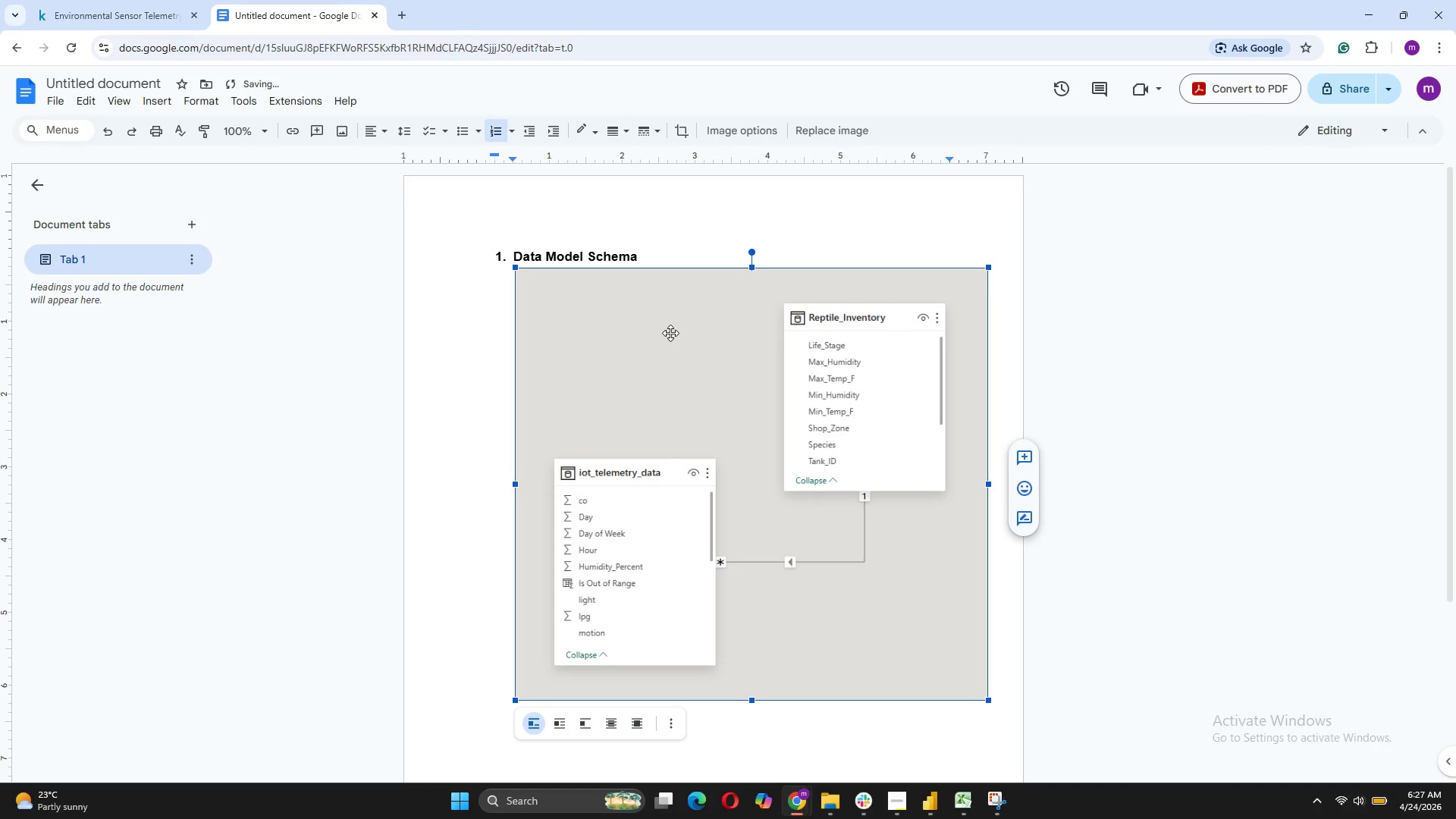 
left_click_drag(start_coordinate=[670, 333], to_coordinate=[610, 350])
 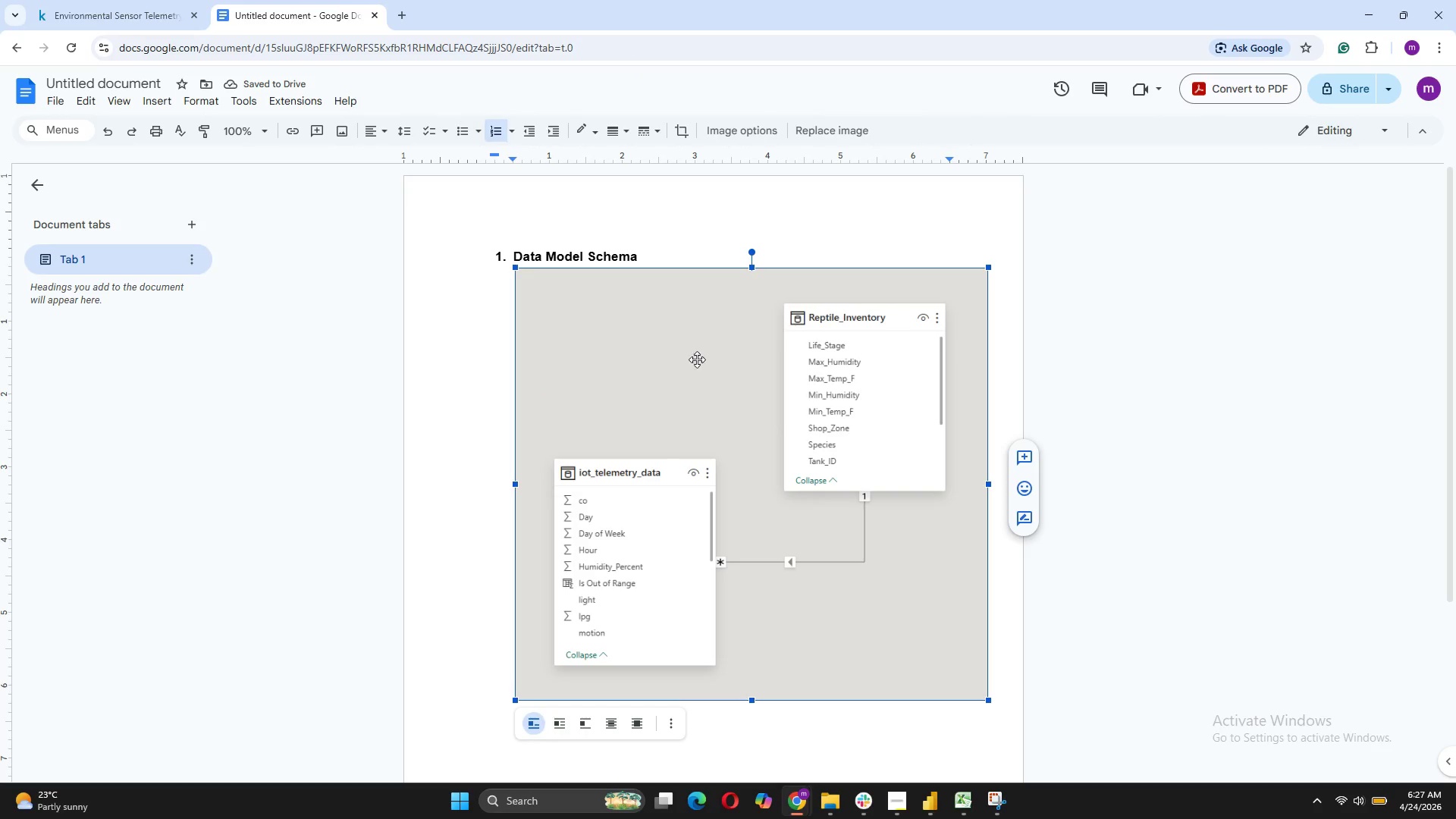 
left_click_drag(start_coordinate=[702, 370], to_coordinate=[579, 389])
 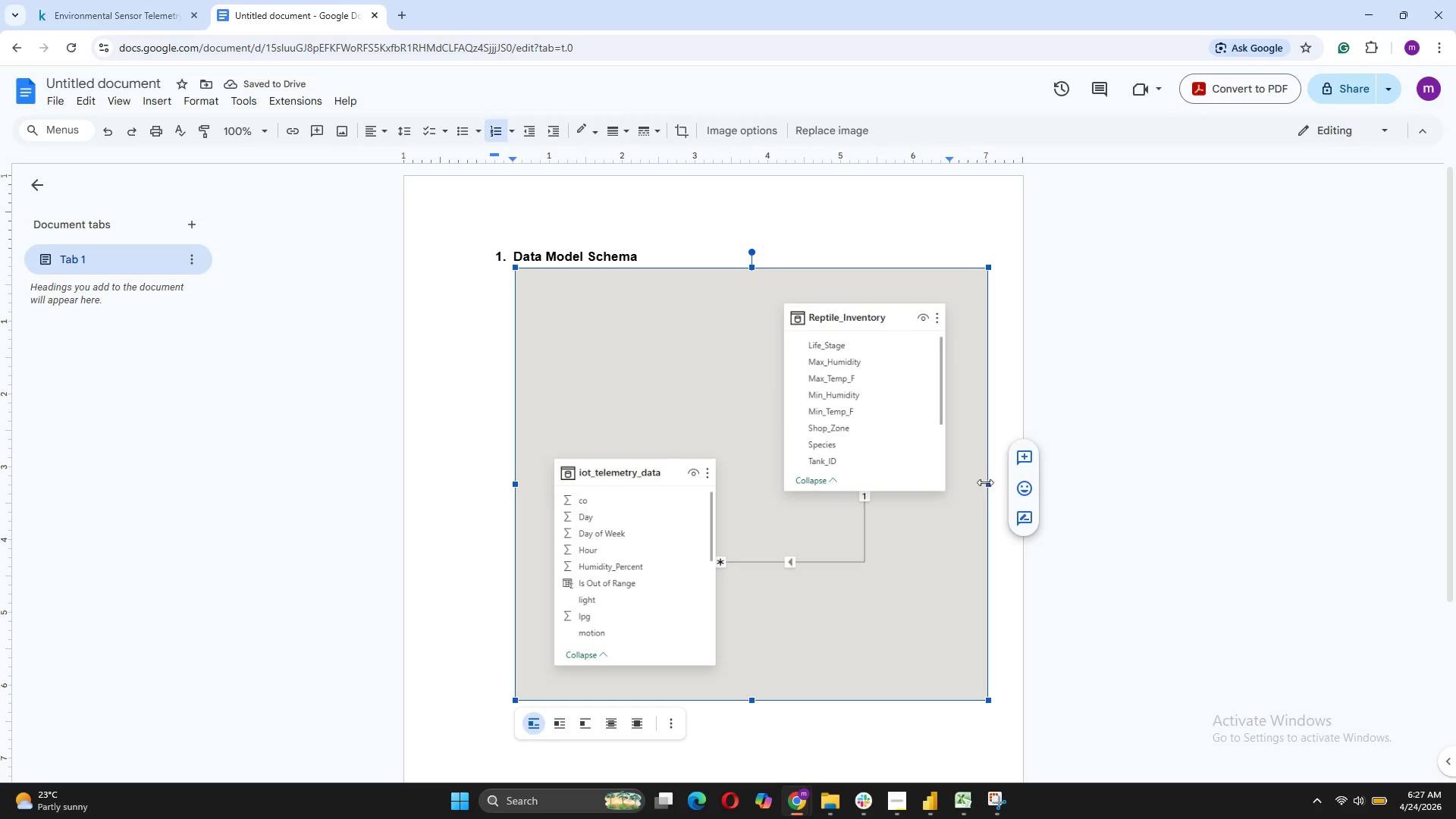 
left_click_drag(start_coordinate=[991, 482], to_coordinate=[931, 491])
 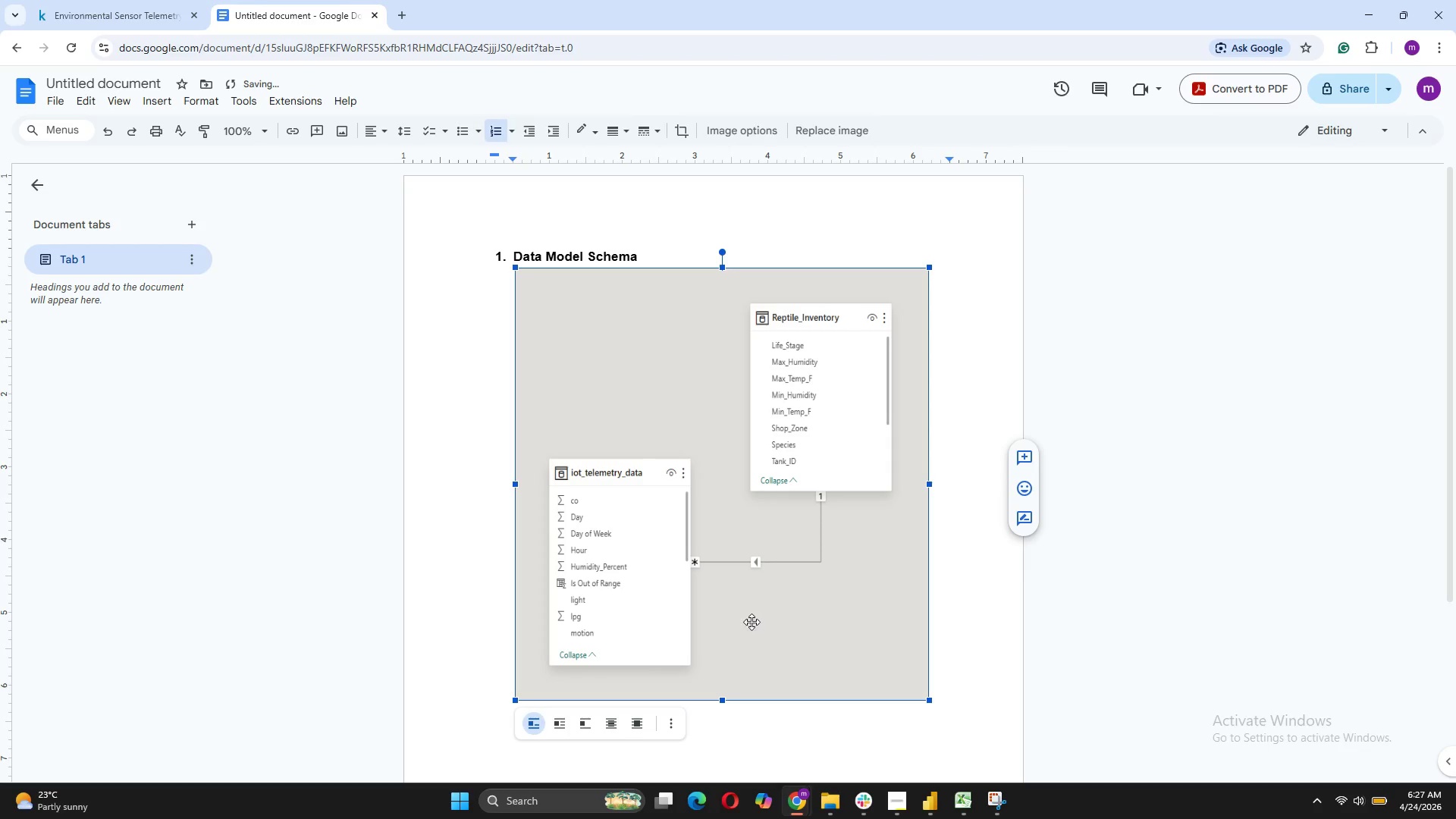 
left_click_drag(start_coordinate=[767, 620], to_coordinate=[851, 620])
 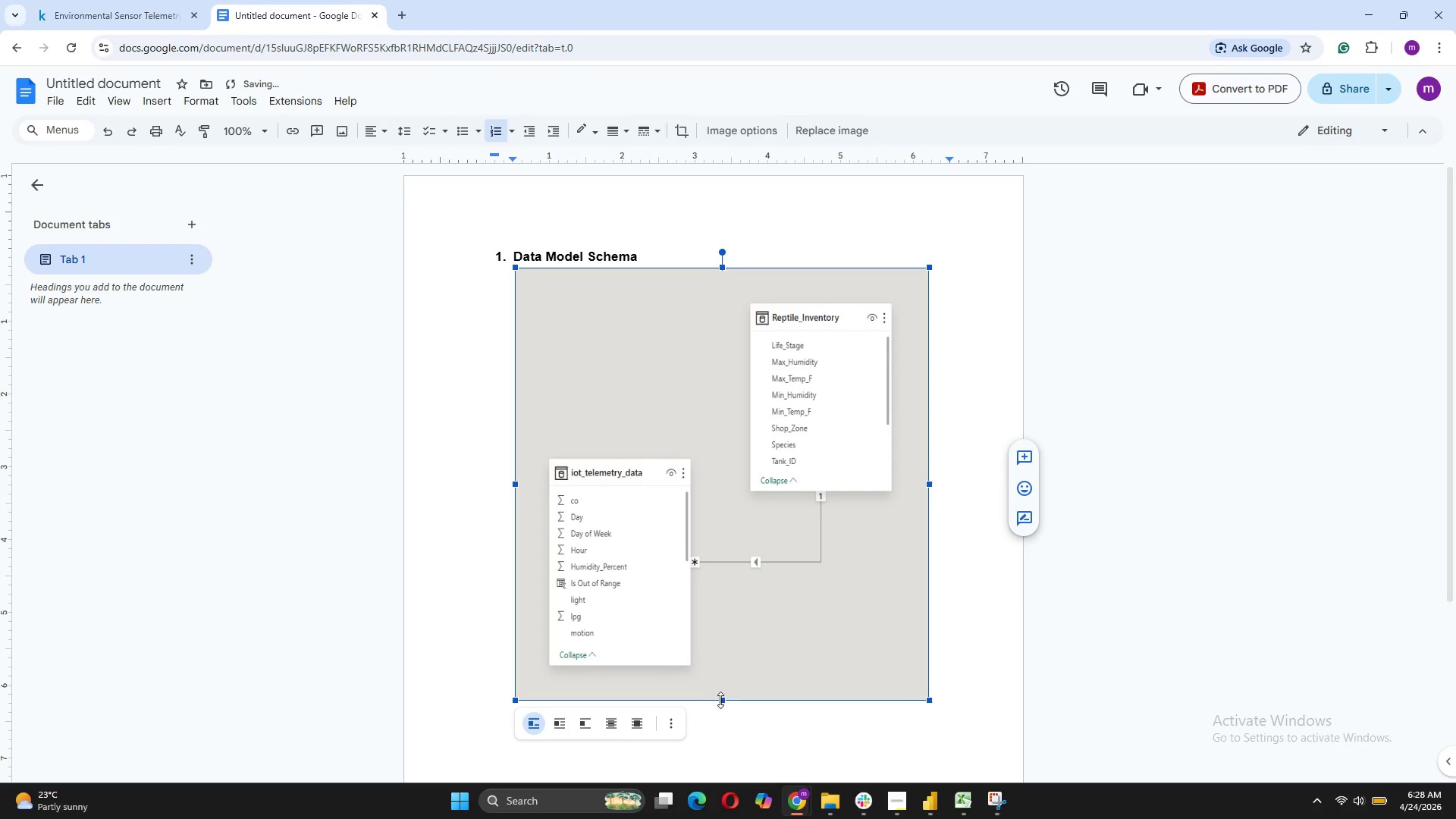 
left_click_drag(start_coordinate=[720, 700], to_coordinate=[728, 631])
 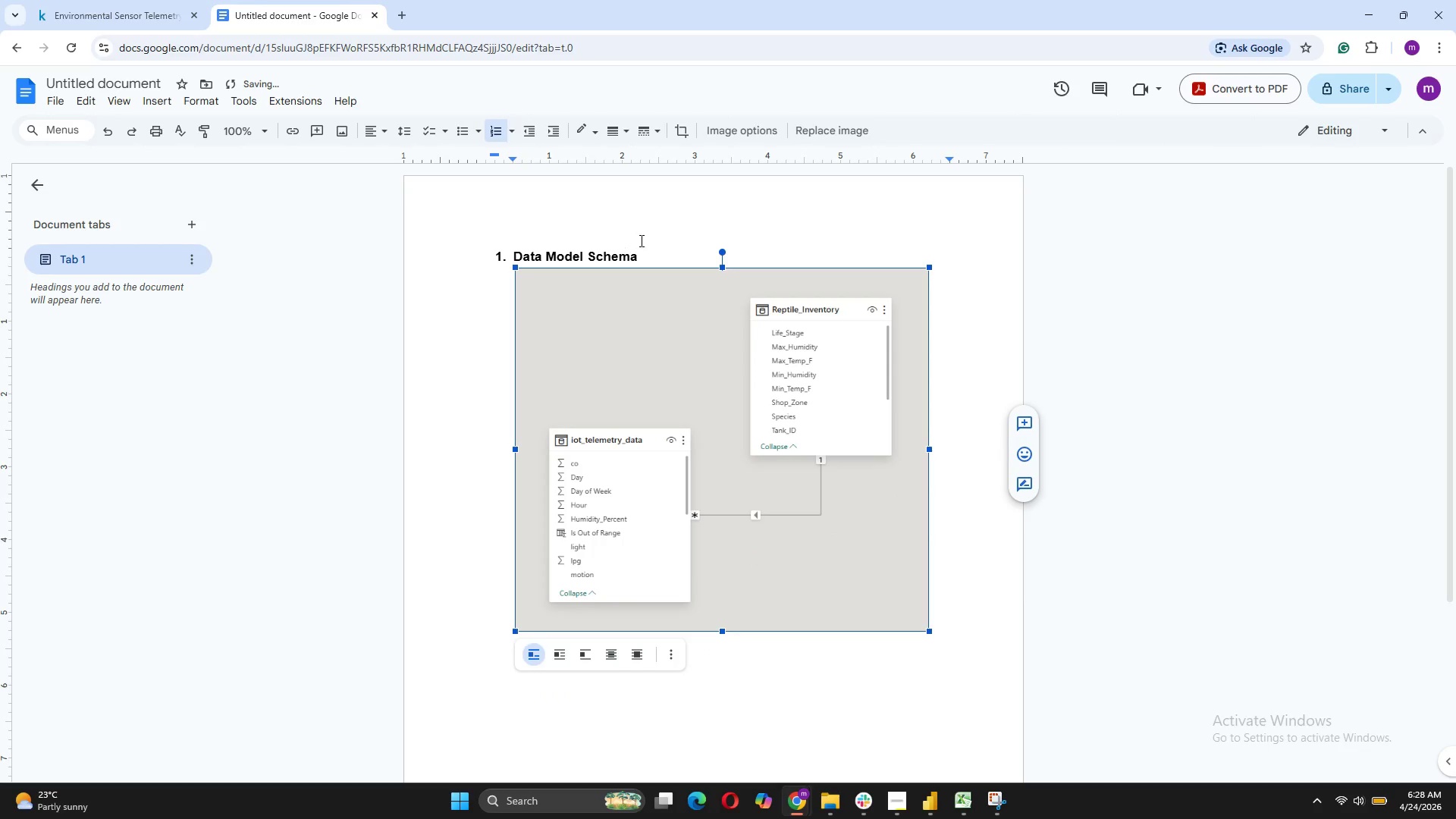 
left_click([667, 249])
 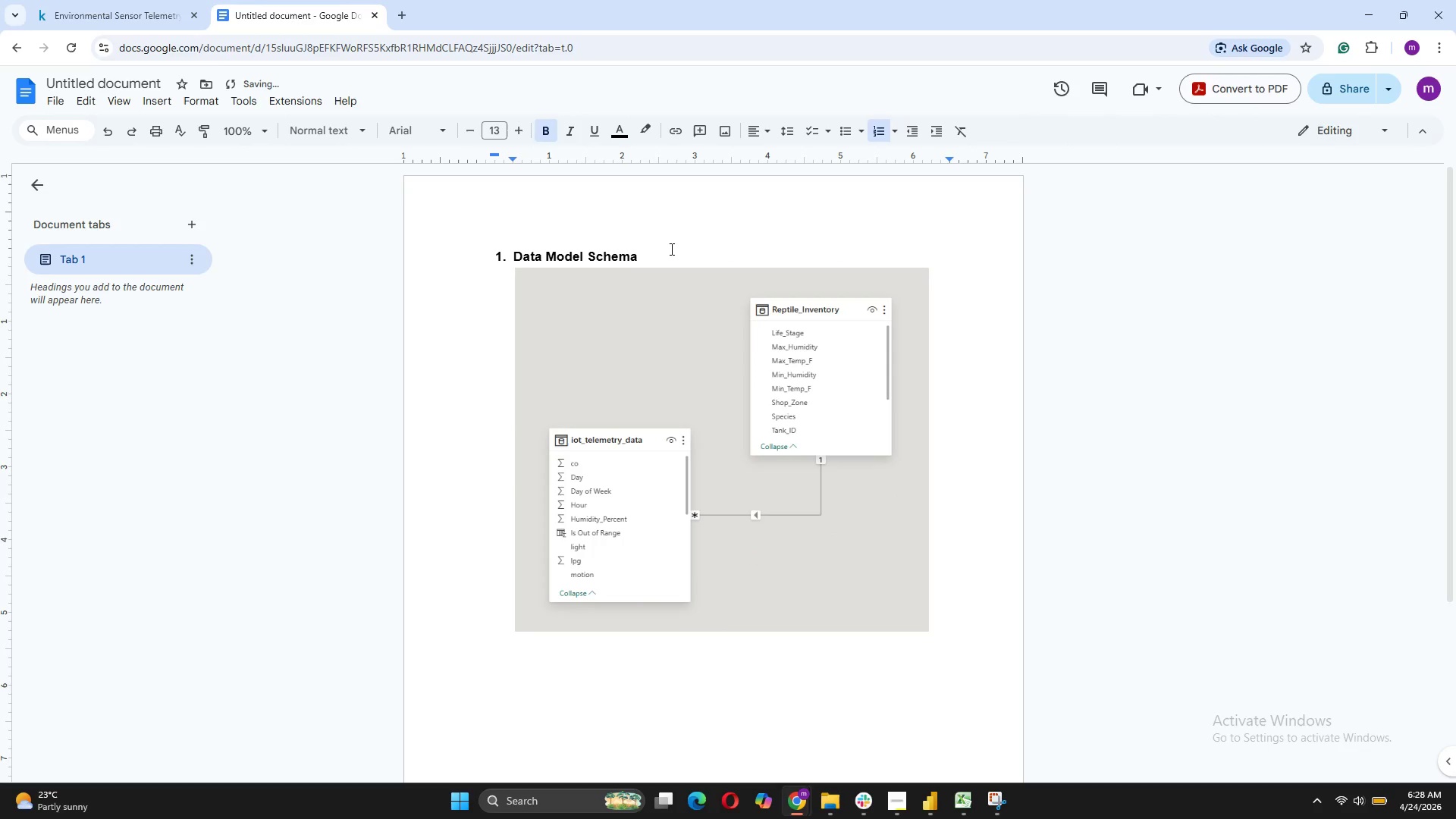 
key(Enter)
 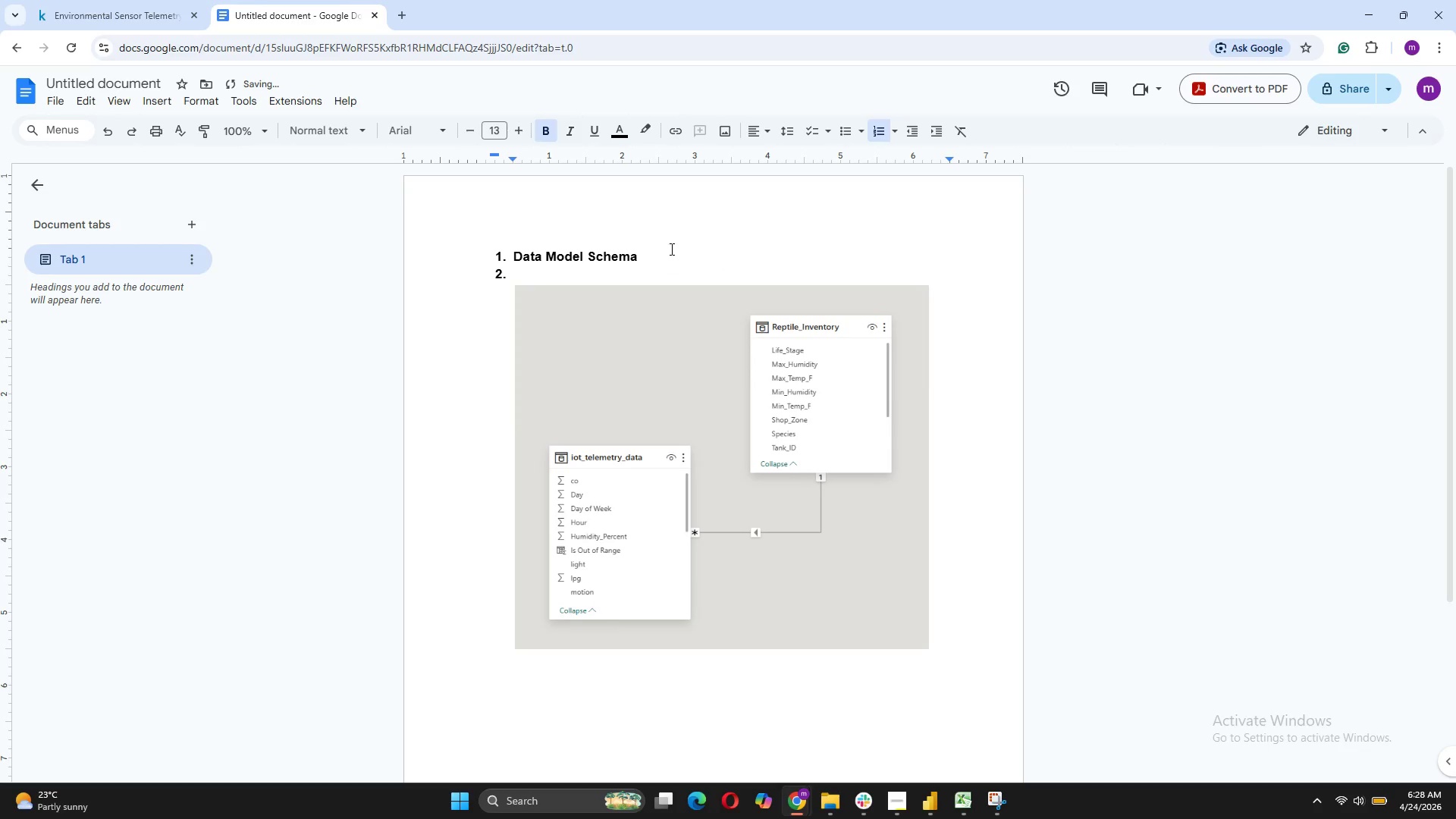 
key(Backspace)
 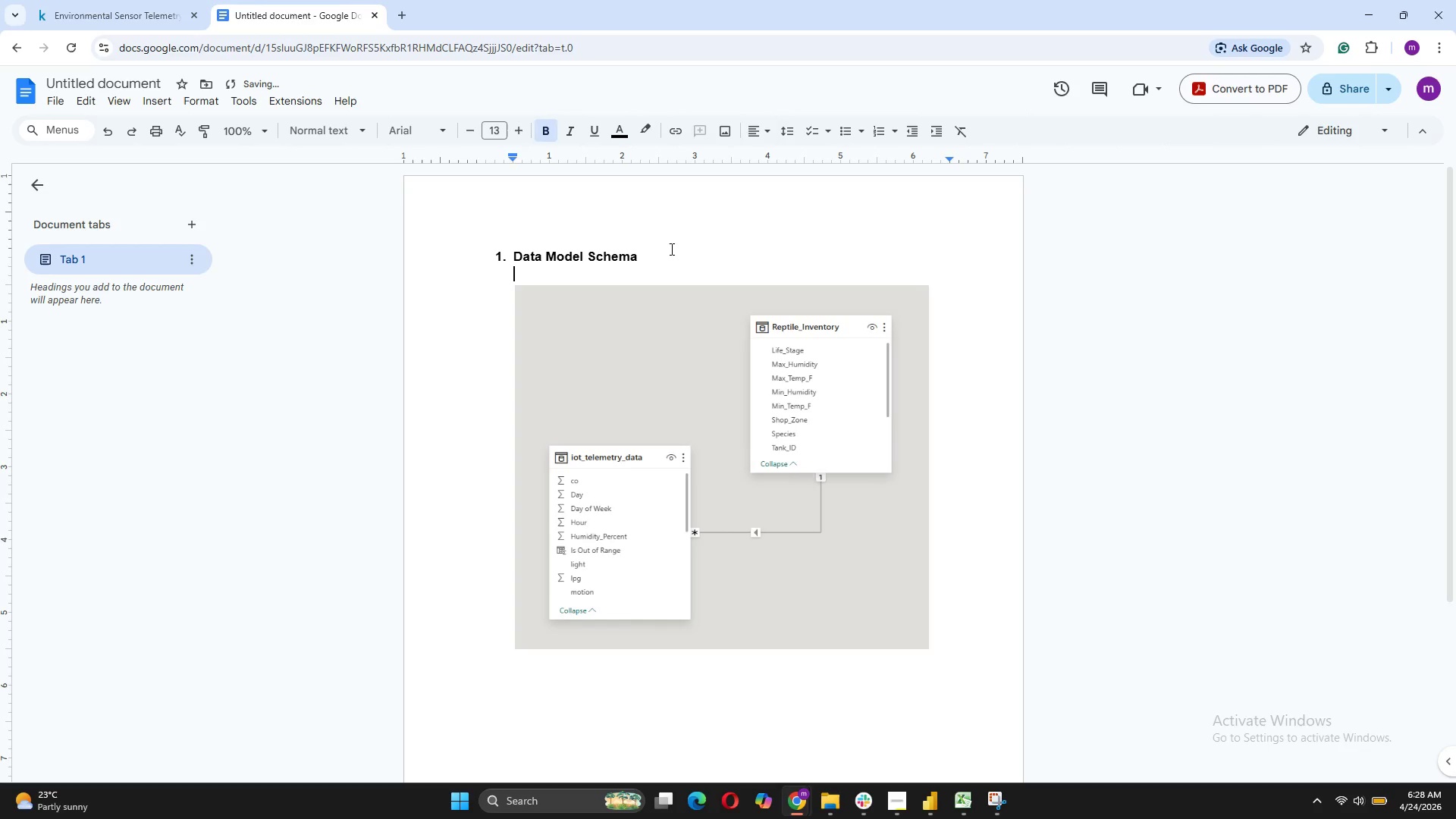 
key(Backspace)
 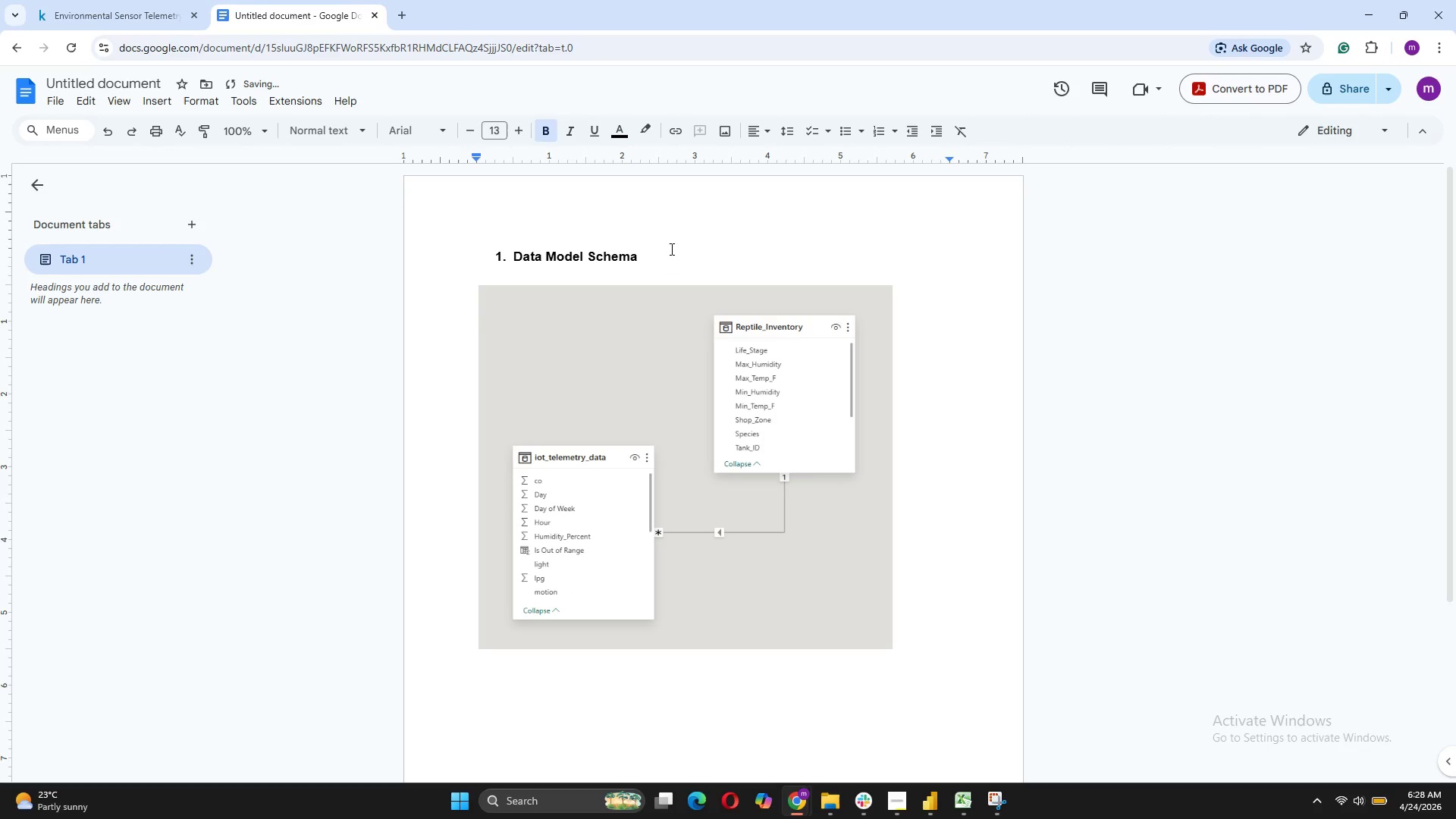 
key(Backspace)
 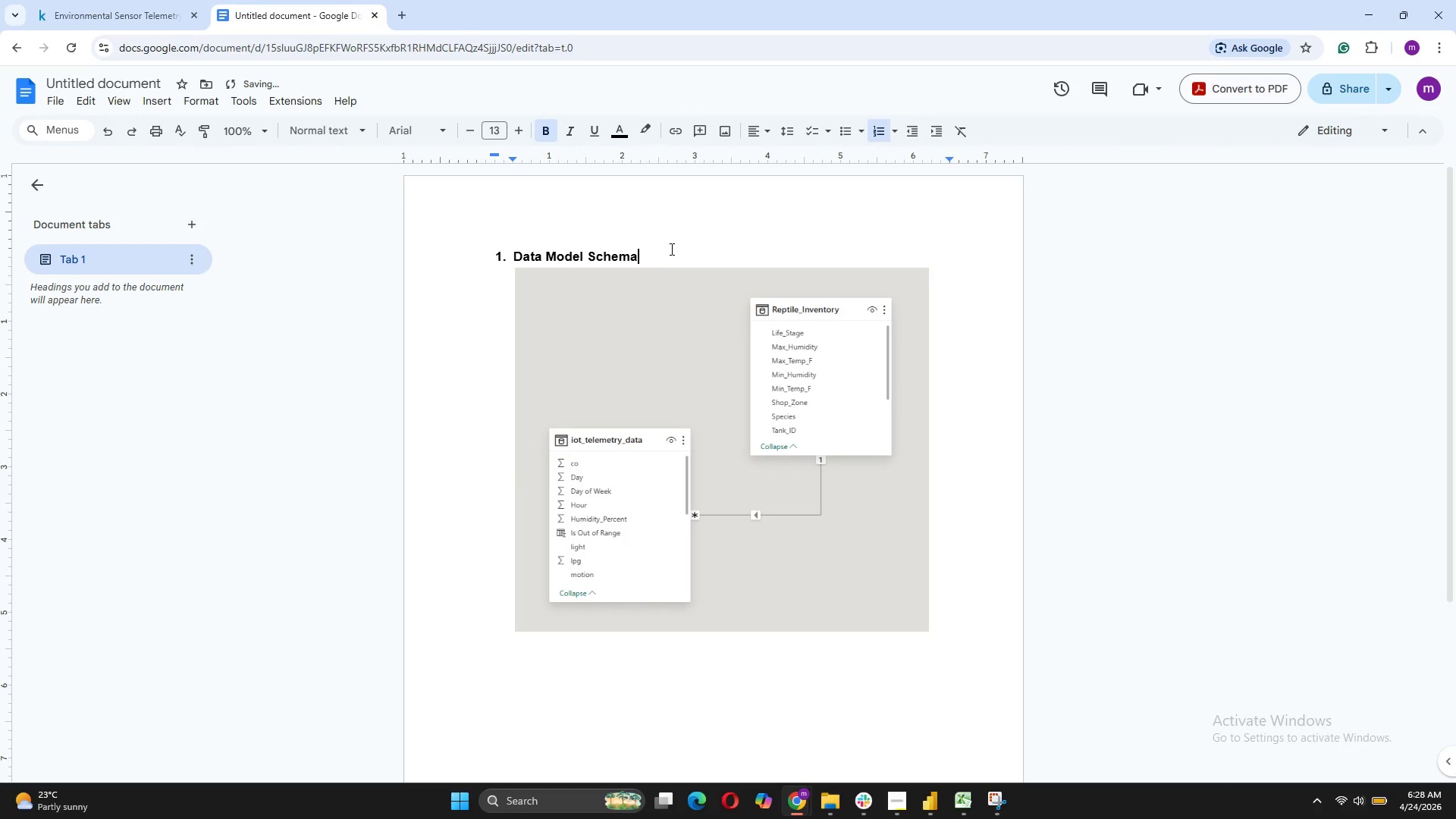 
key(Enter)
 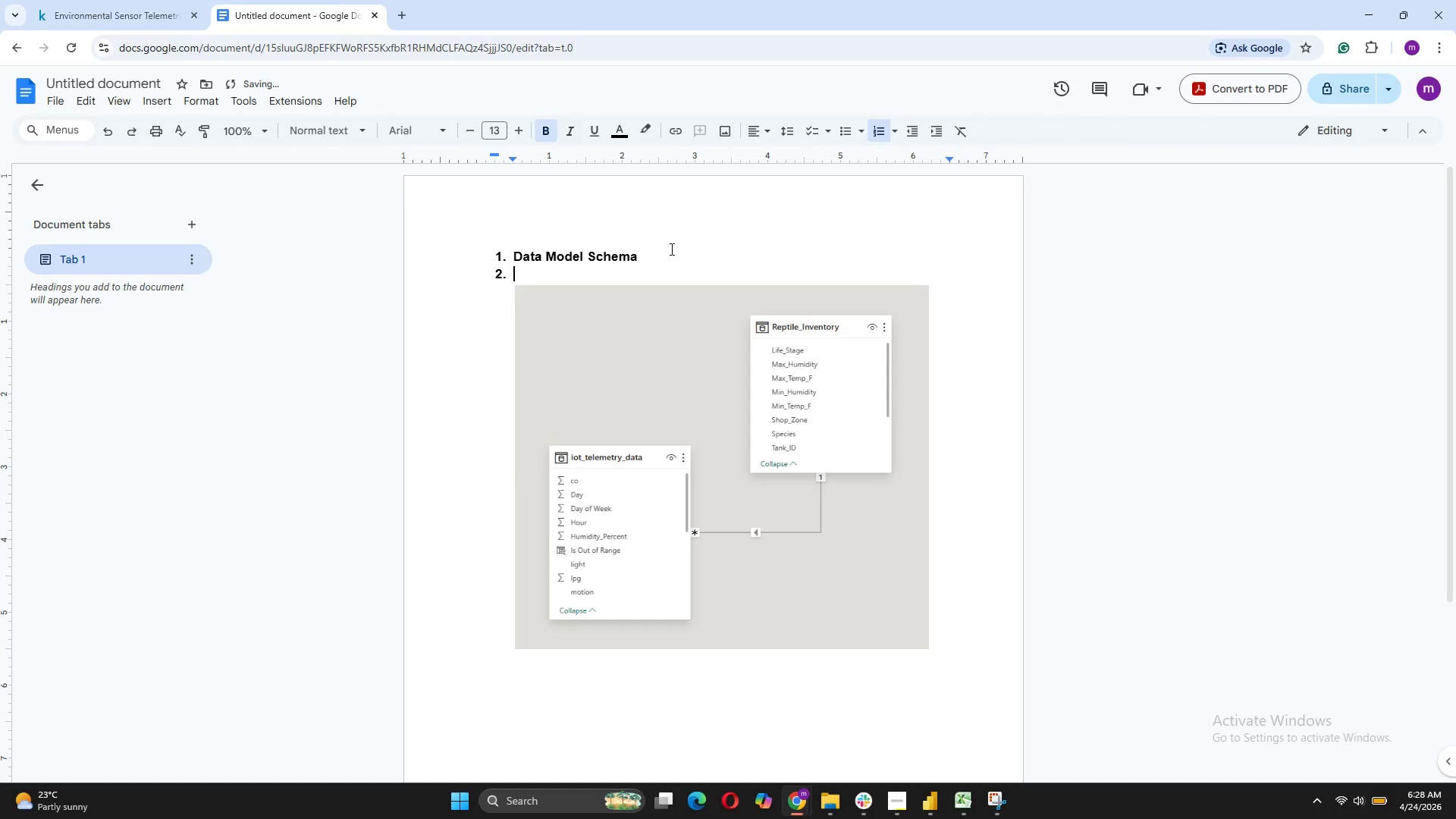 
key(Backspace)
 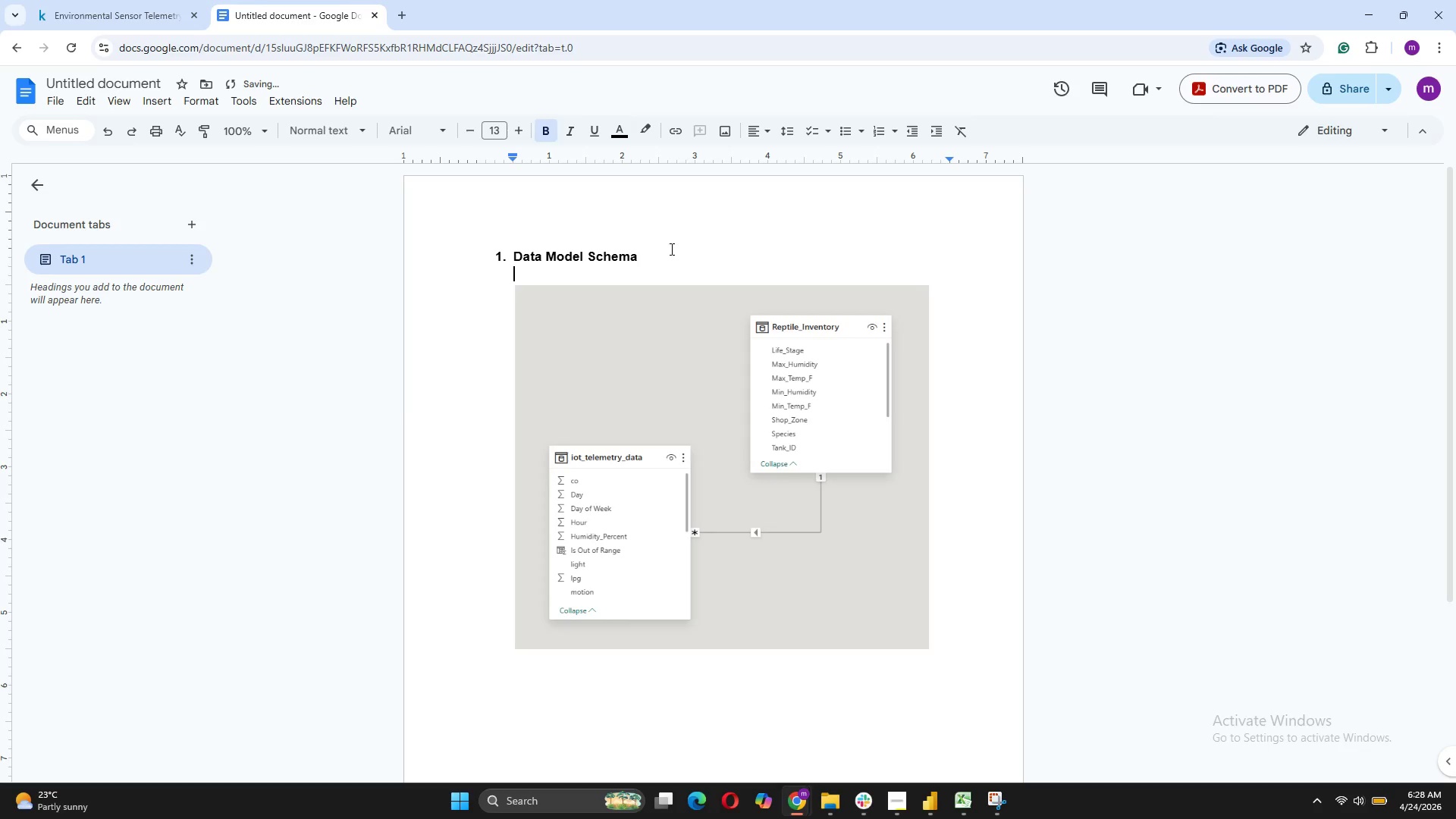 
key(Backspace)
 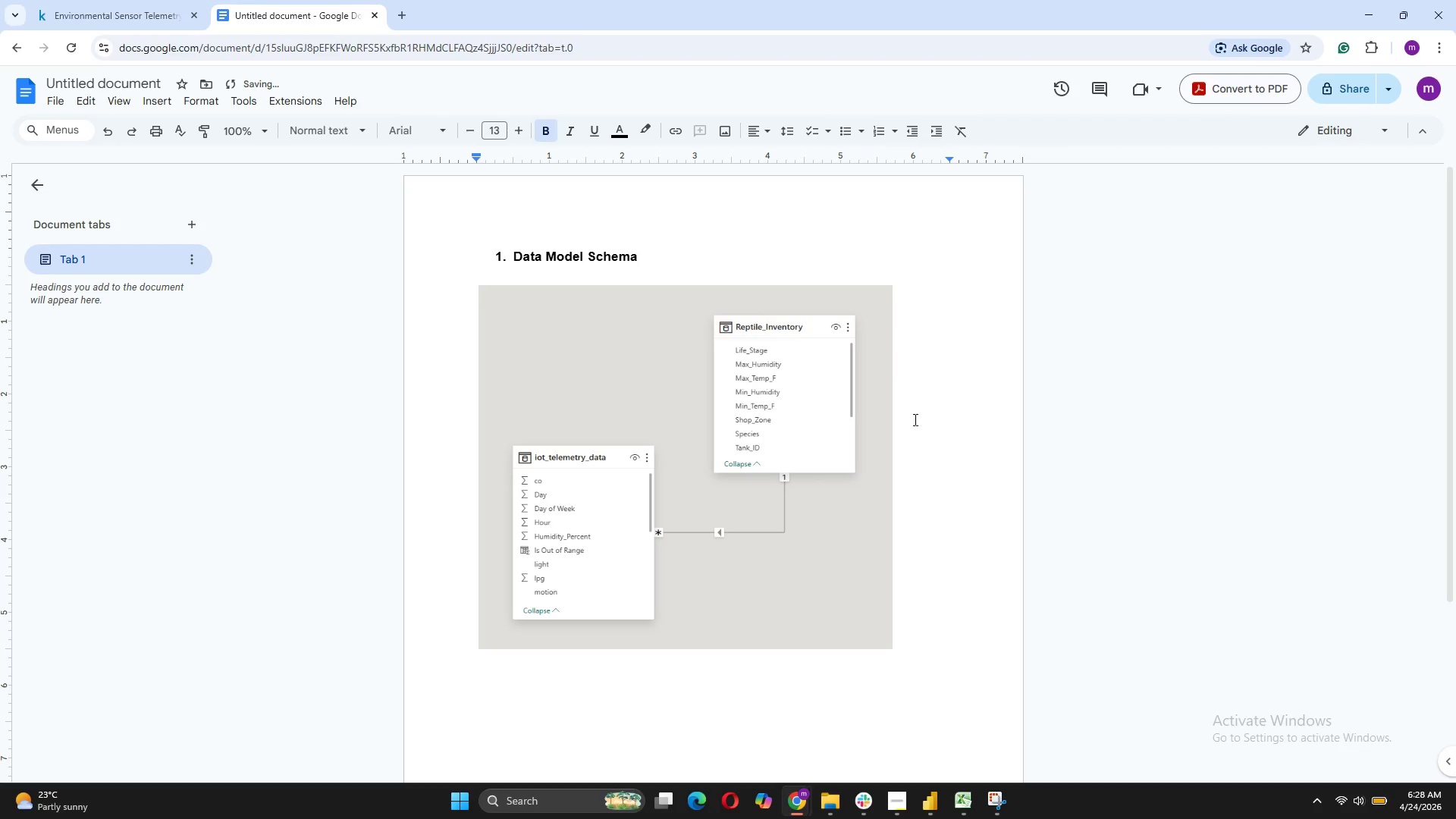 
left_click([941, 518])
 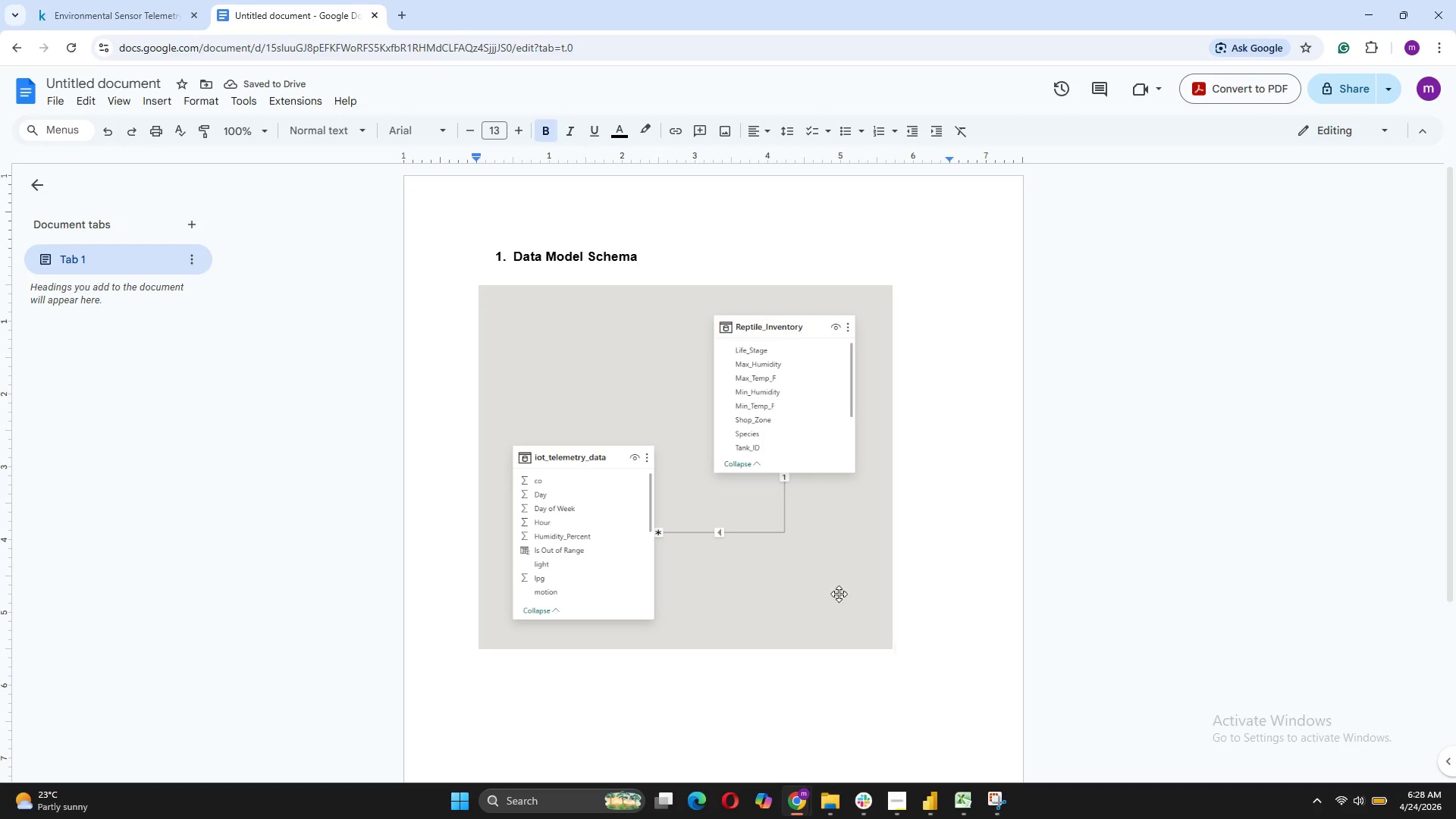 
scroll: coordinate [832, 599], scroll_direction: down, amount: 4.0
 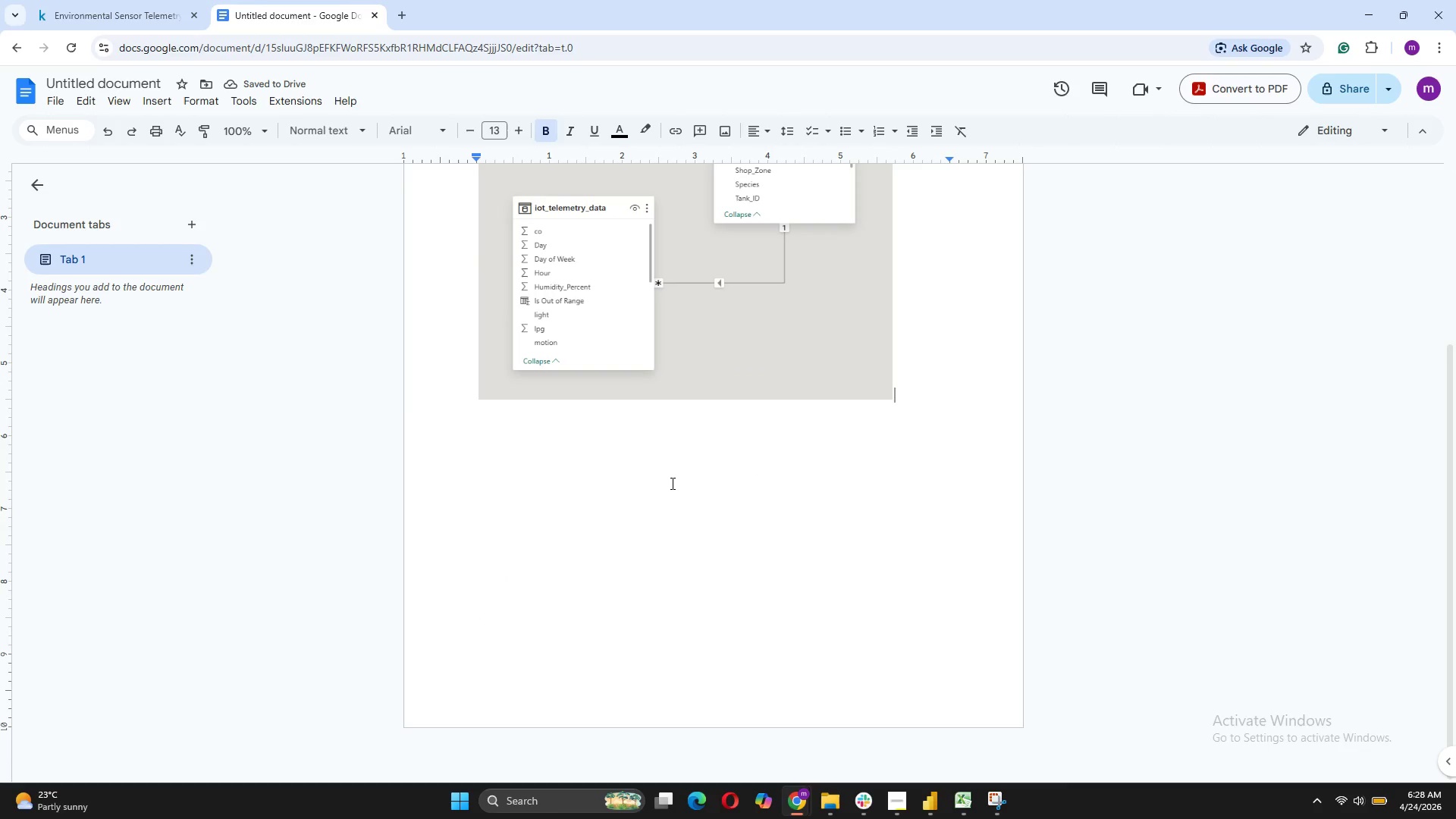 
key(Enter)
 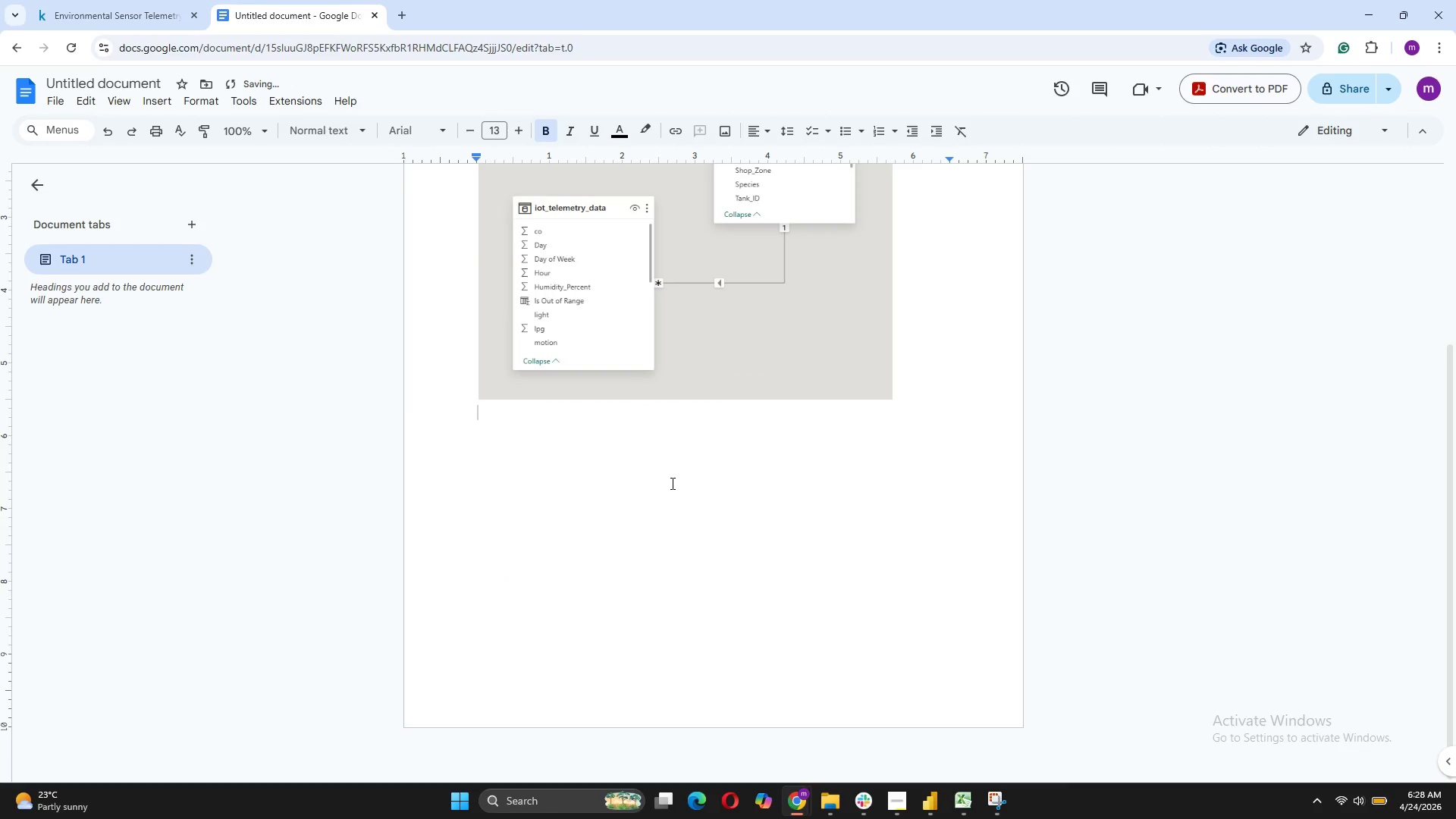 
key(Enter)
 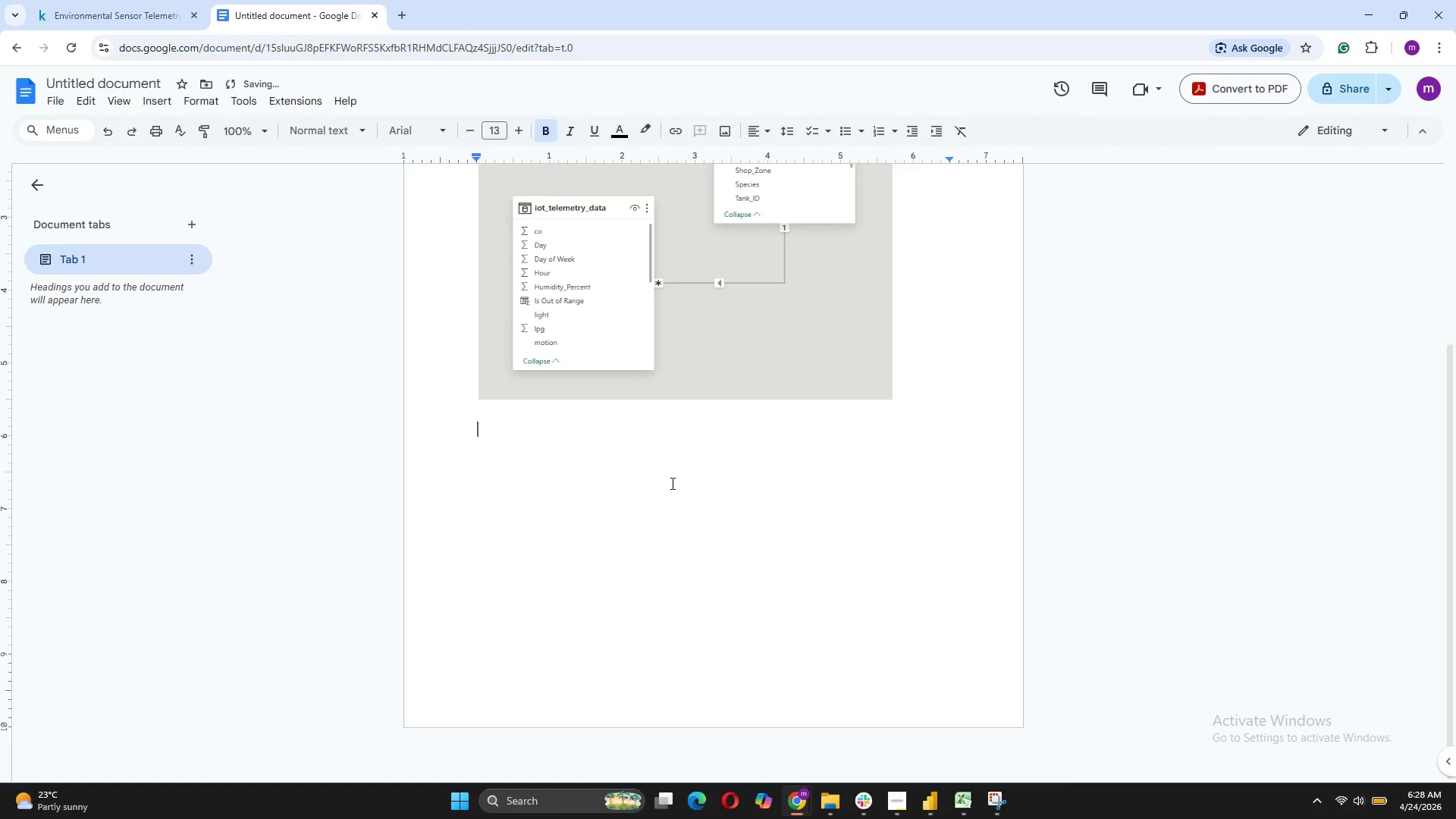 
type(Primary Dax Formulas)
 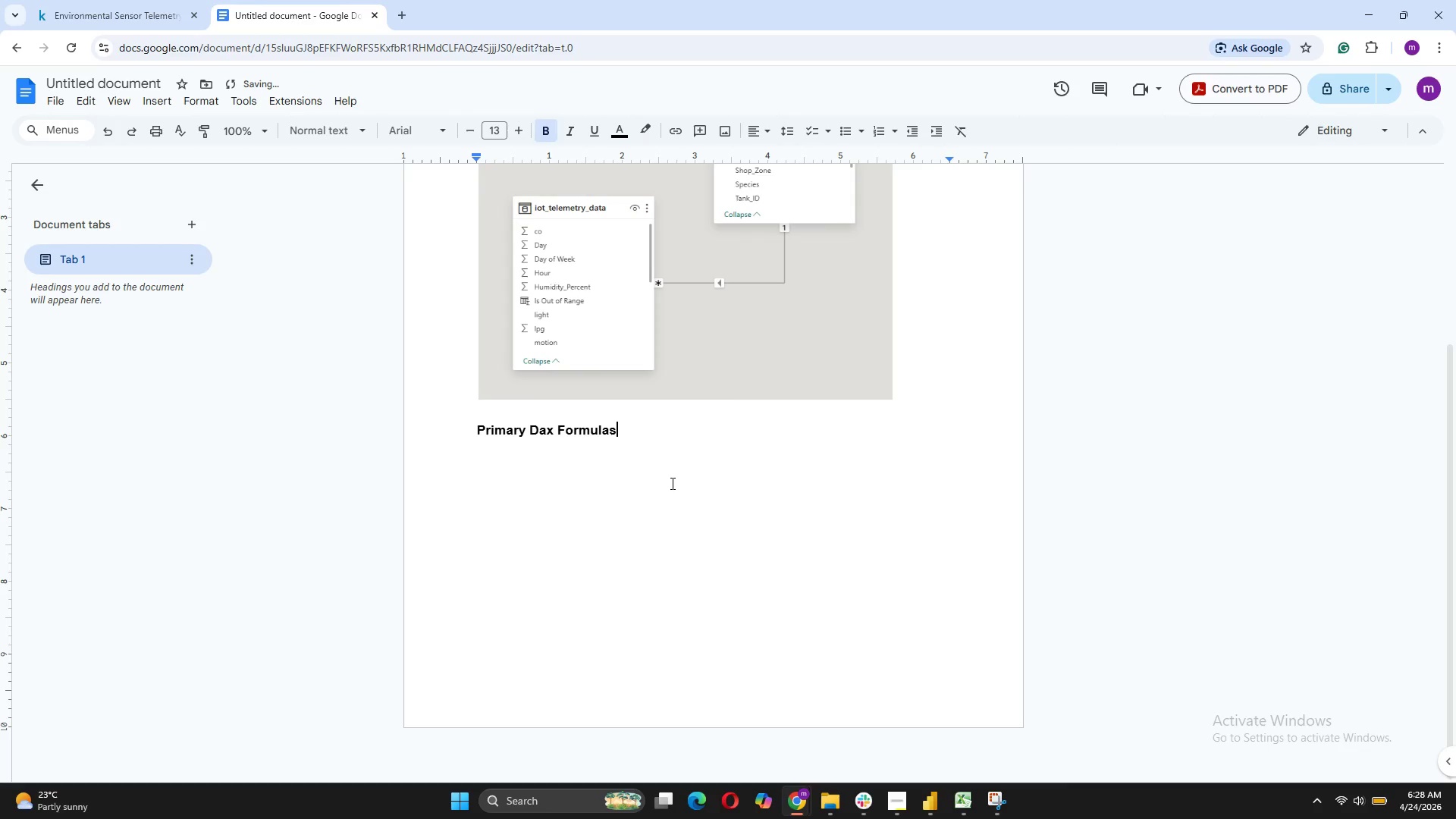 
key(Shift+Enter)
 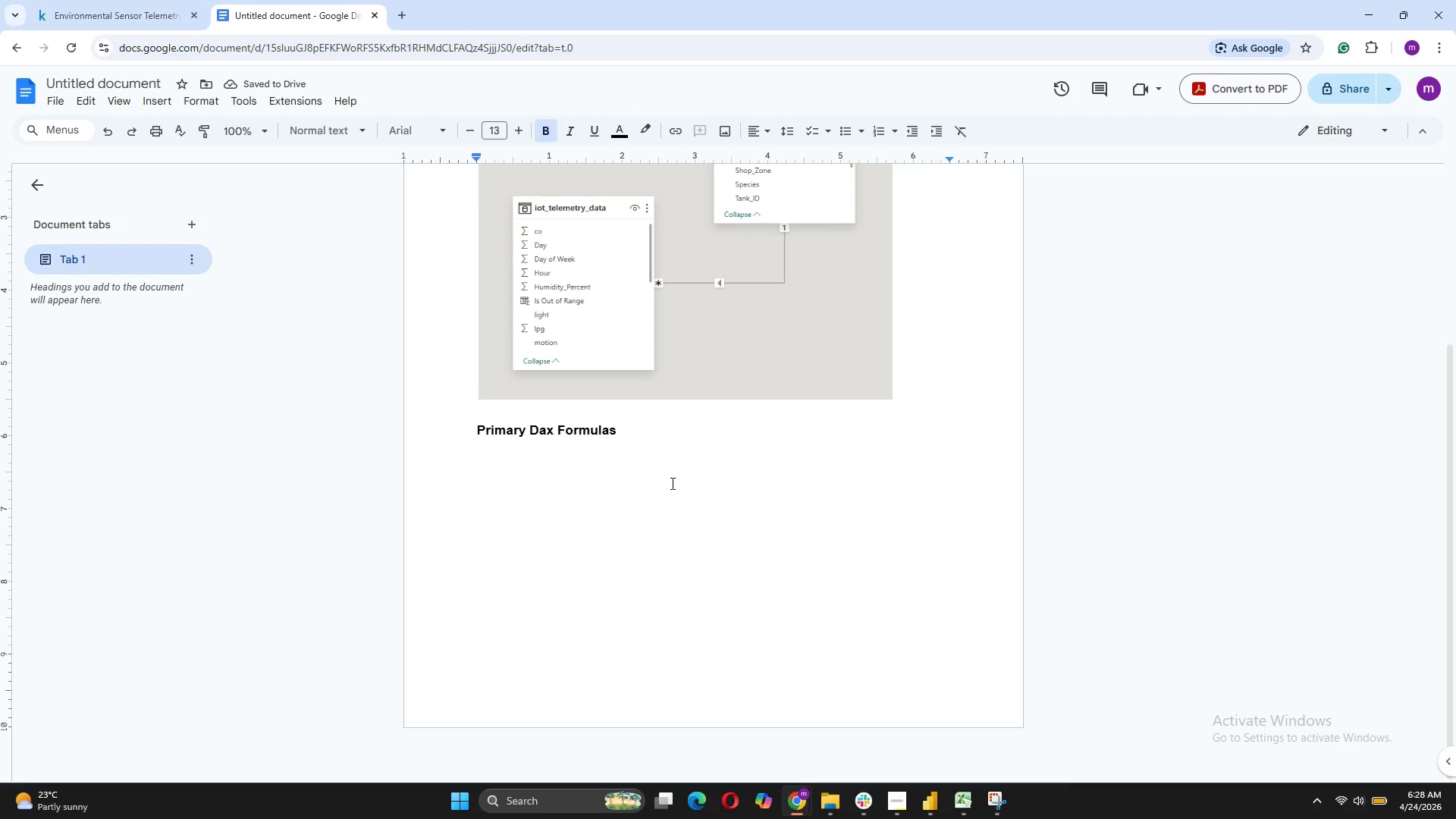 
type(- stess Index)
 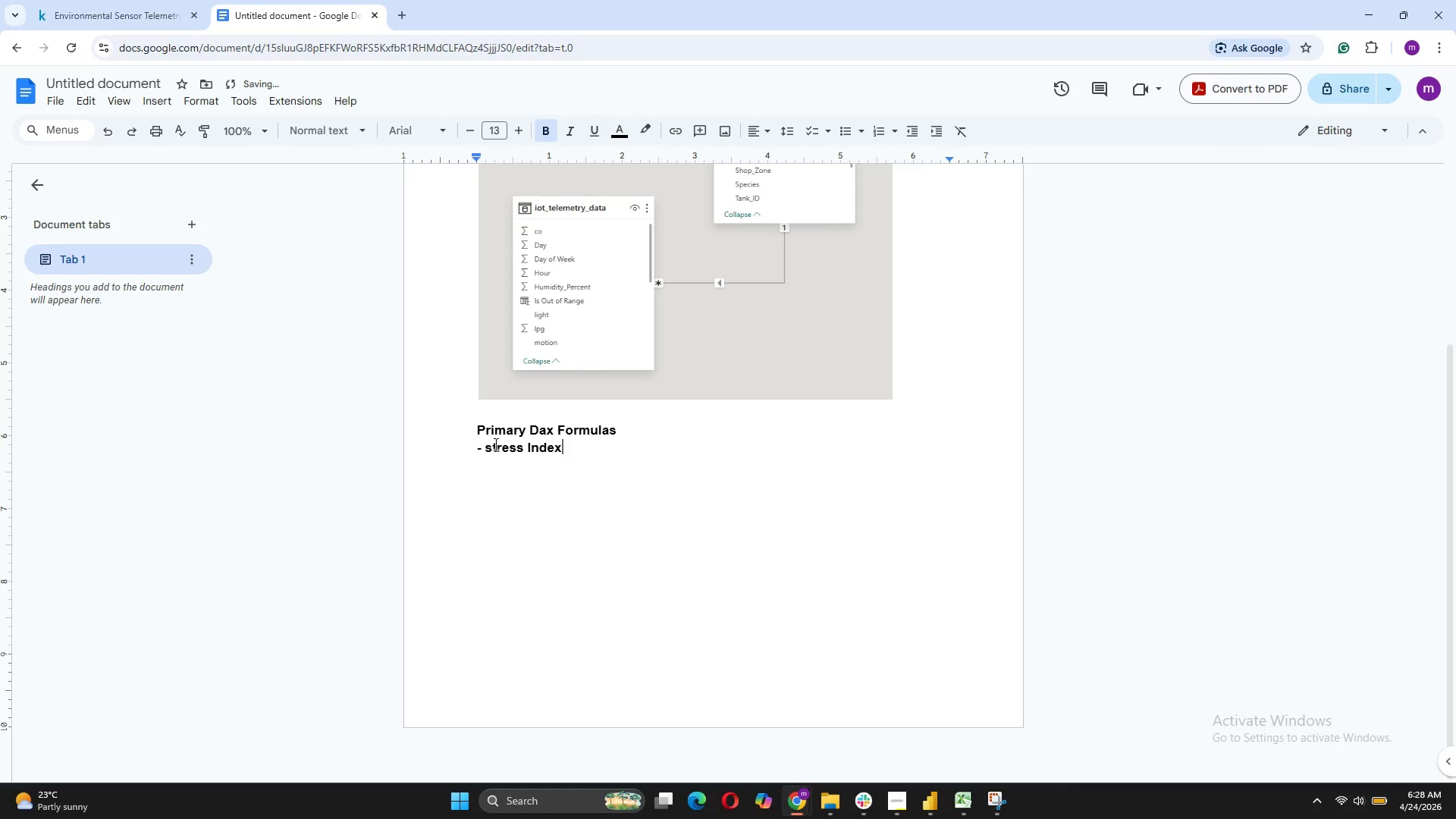 
left_click([492, 444])
 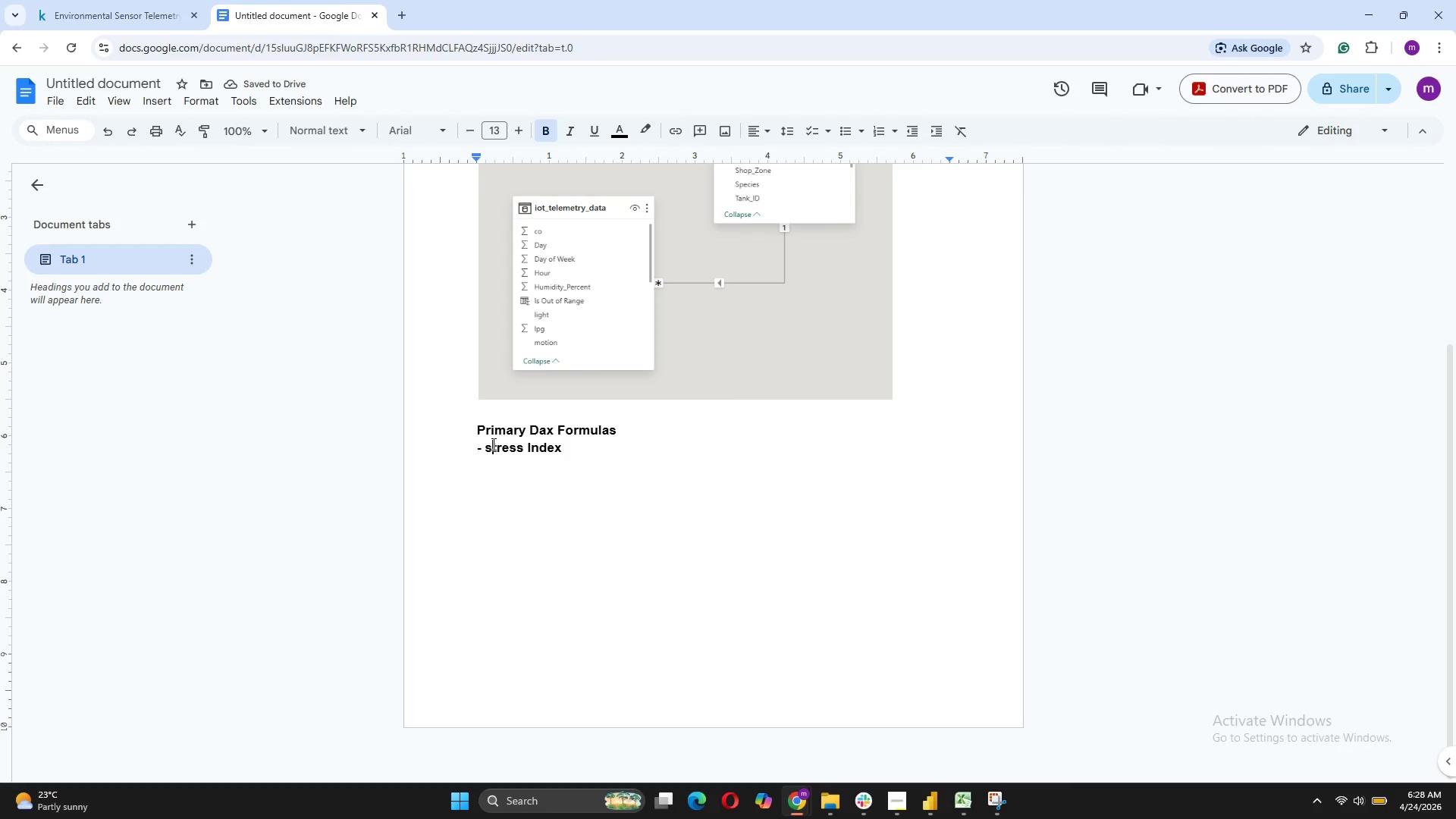 
key(Backspace)
 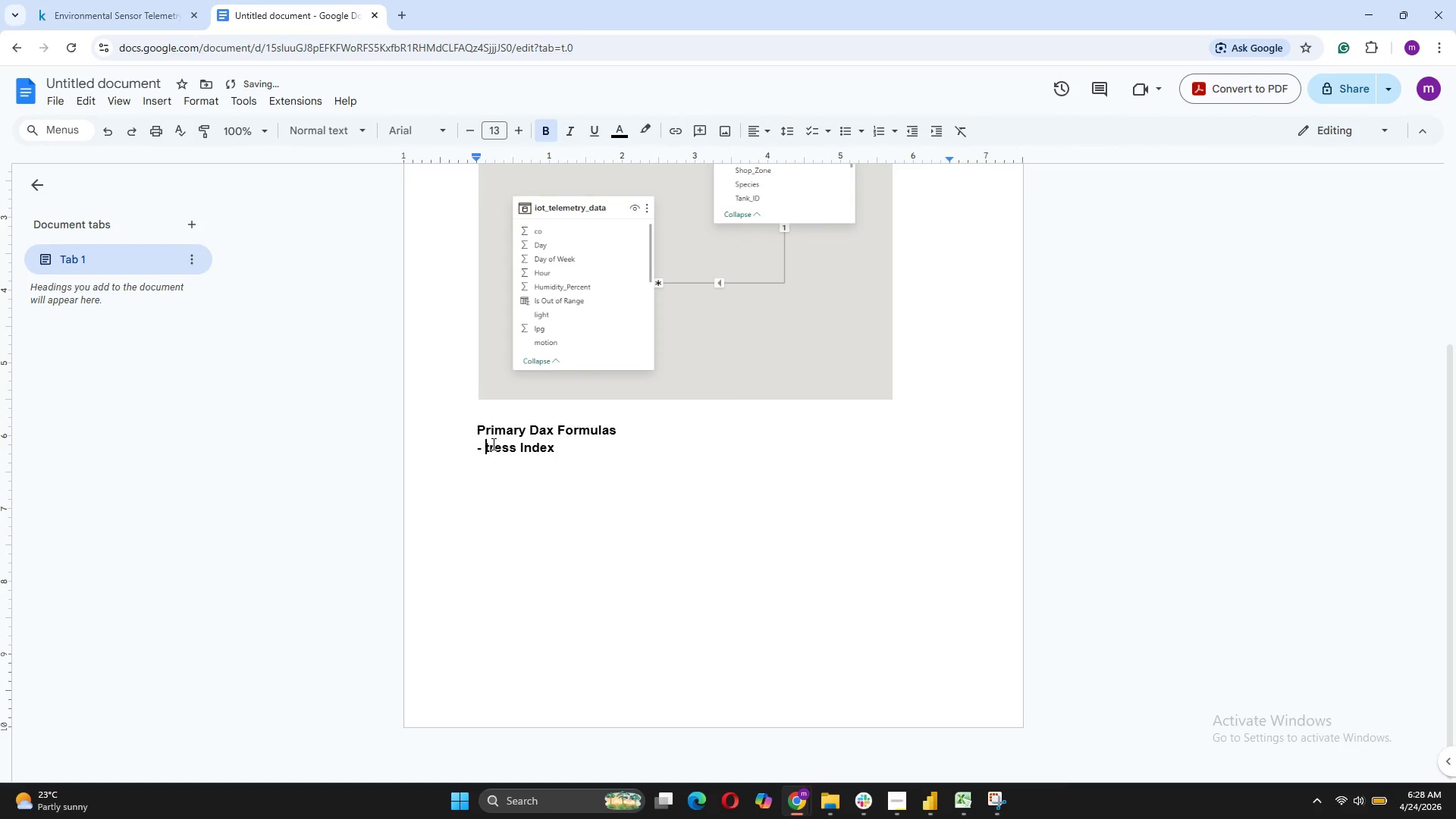 
key(CapsLock)
 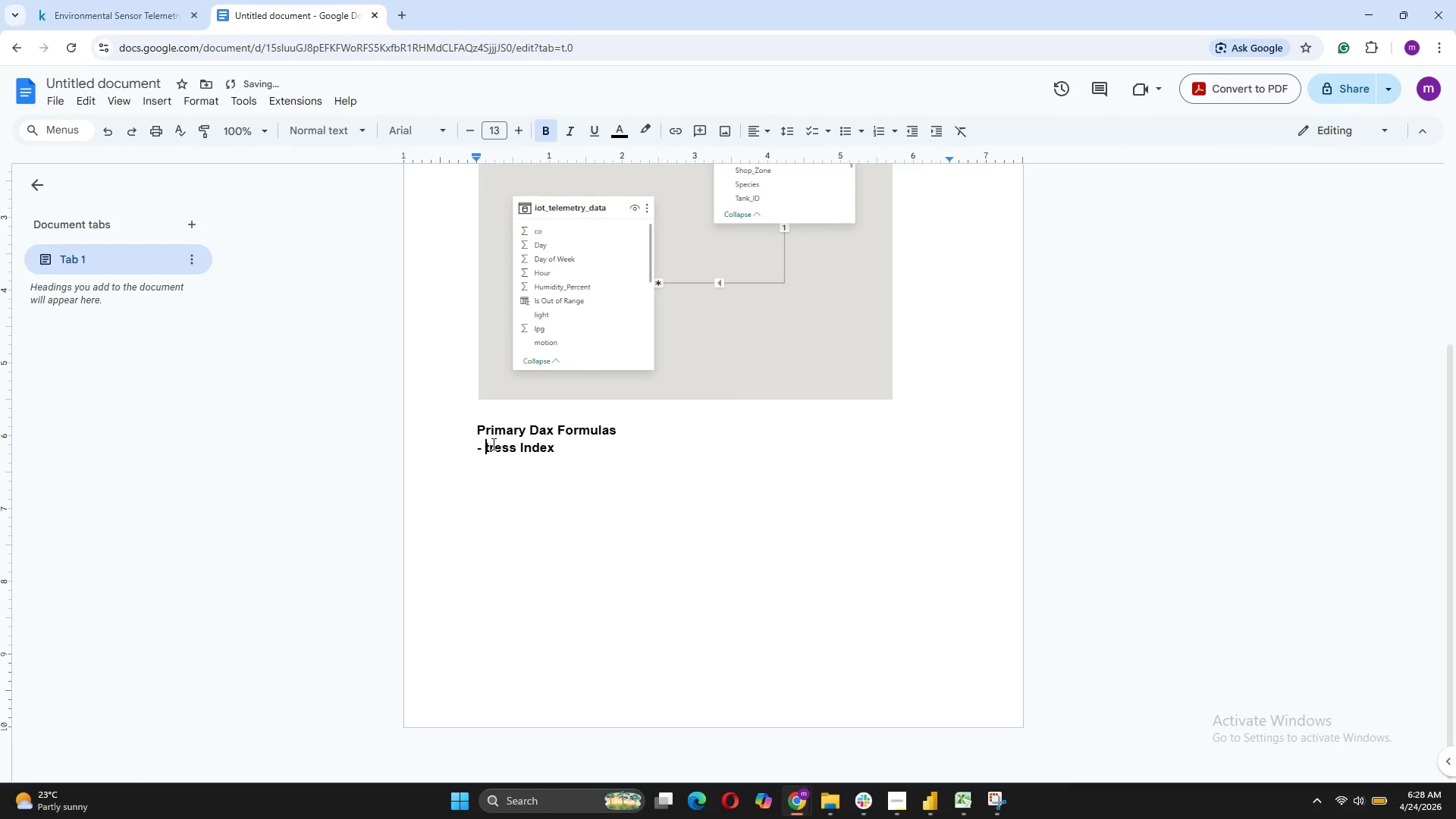 
key(S)
 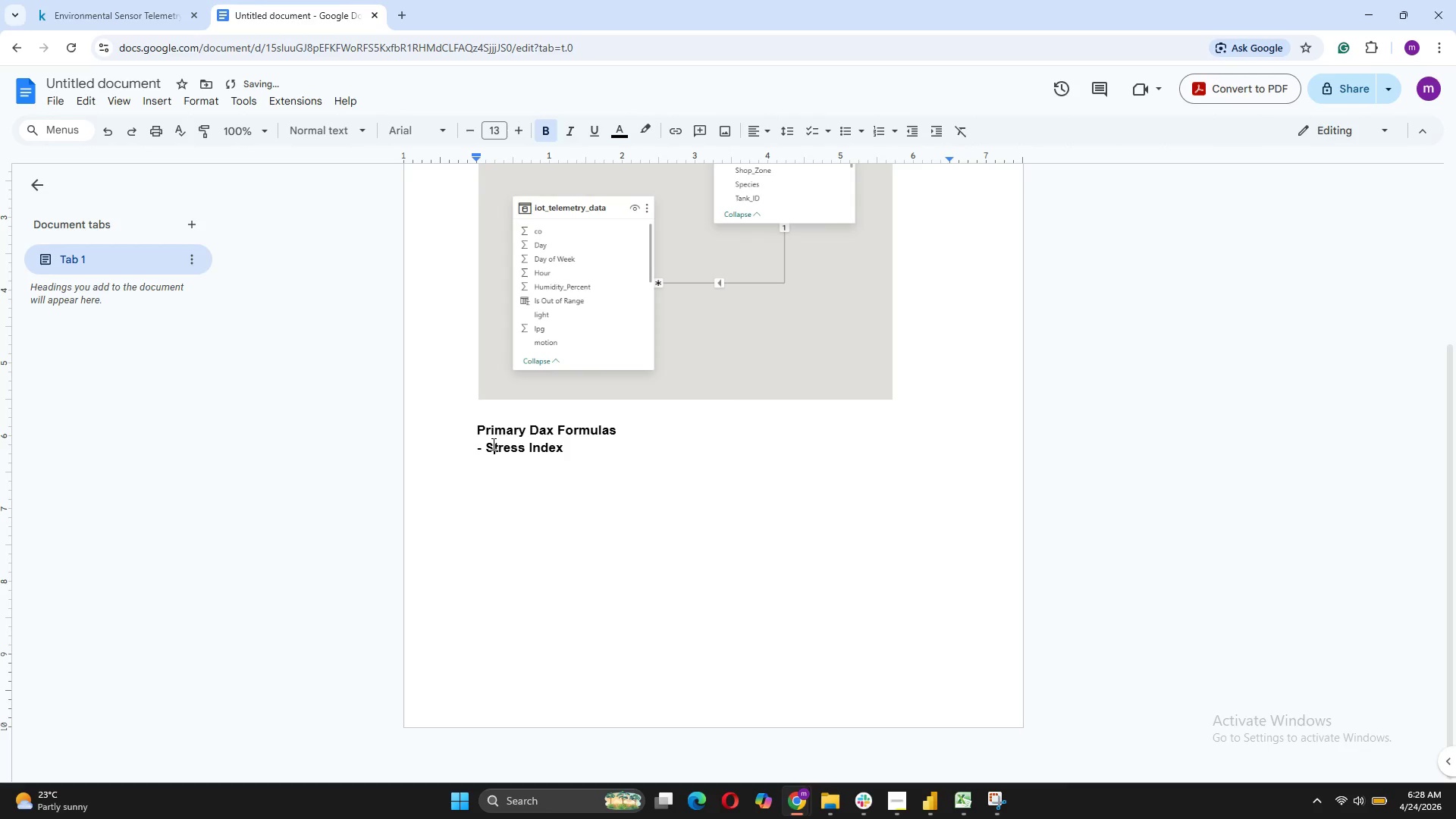 
key(CapsLock)
 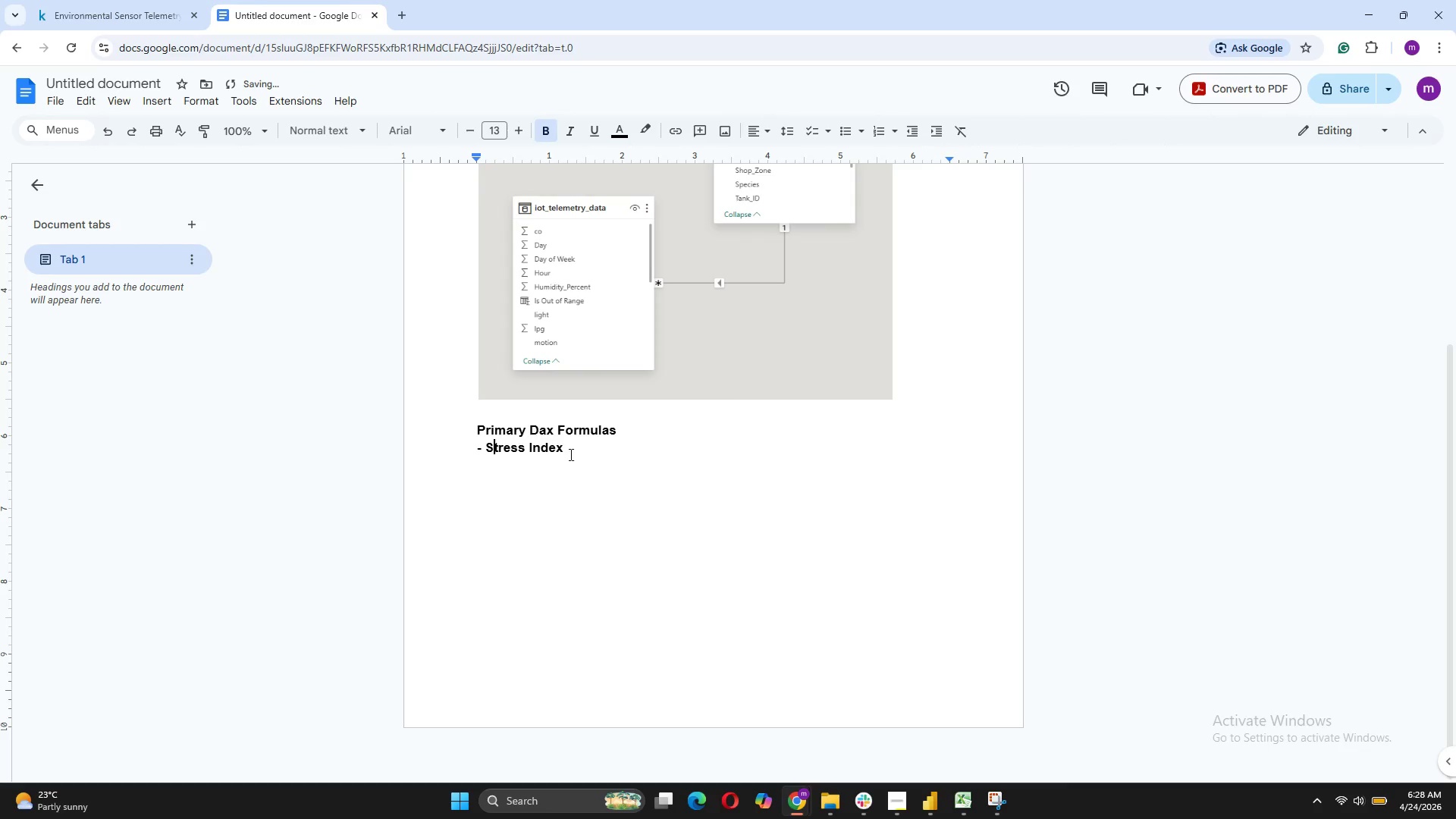 
left_click([597, 451])
 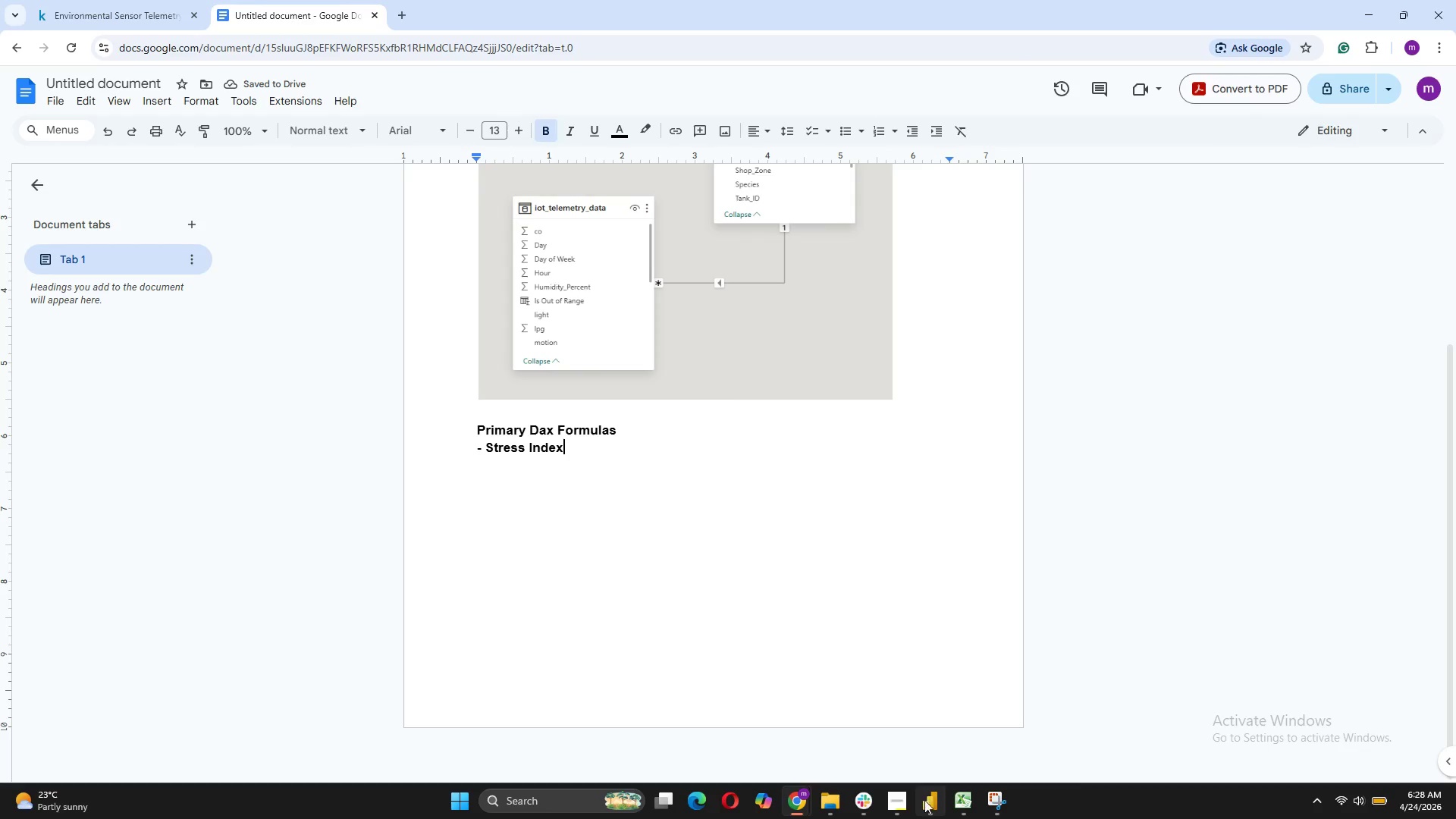 
left_click([939, 730])
 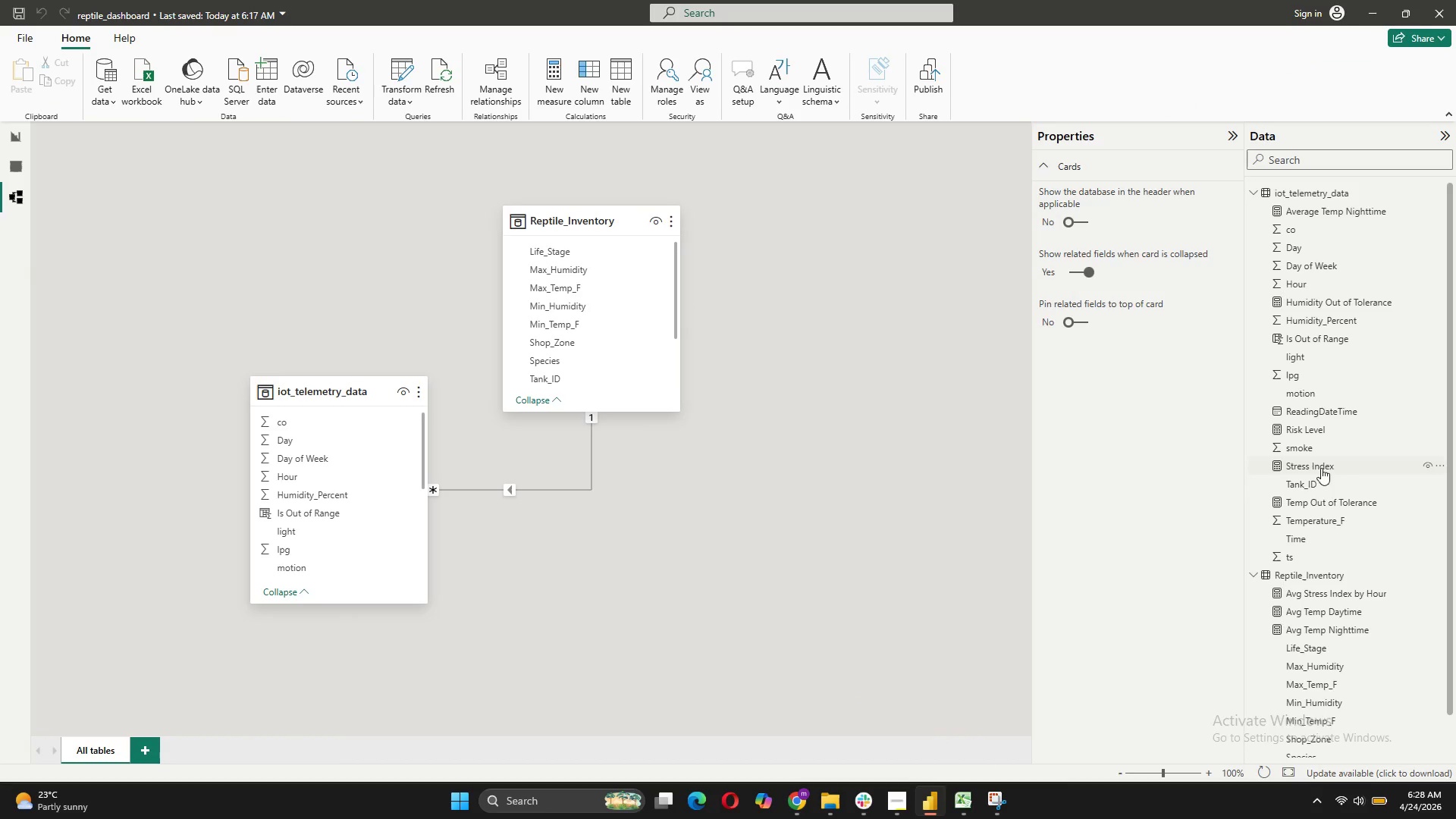 
scroll: coordinate [1322, 642], scroll_direction: down, amount: 4.0
 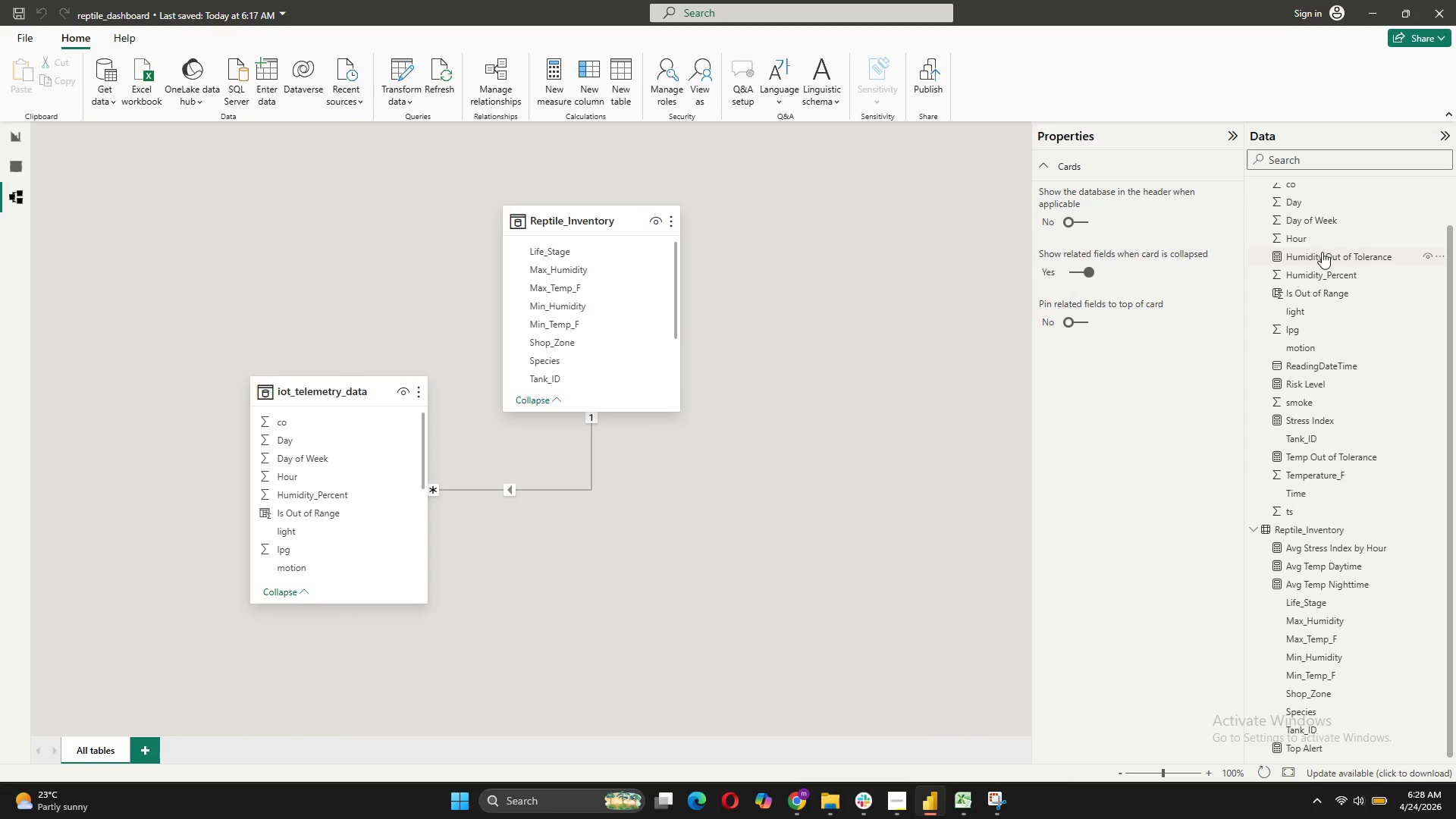 
scroll: coordinate [1376, 308], scroll_direction: up, amount: 5.0
 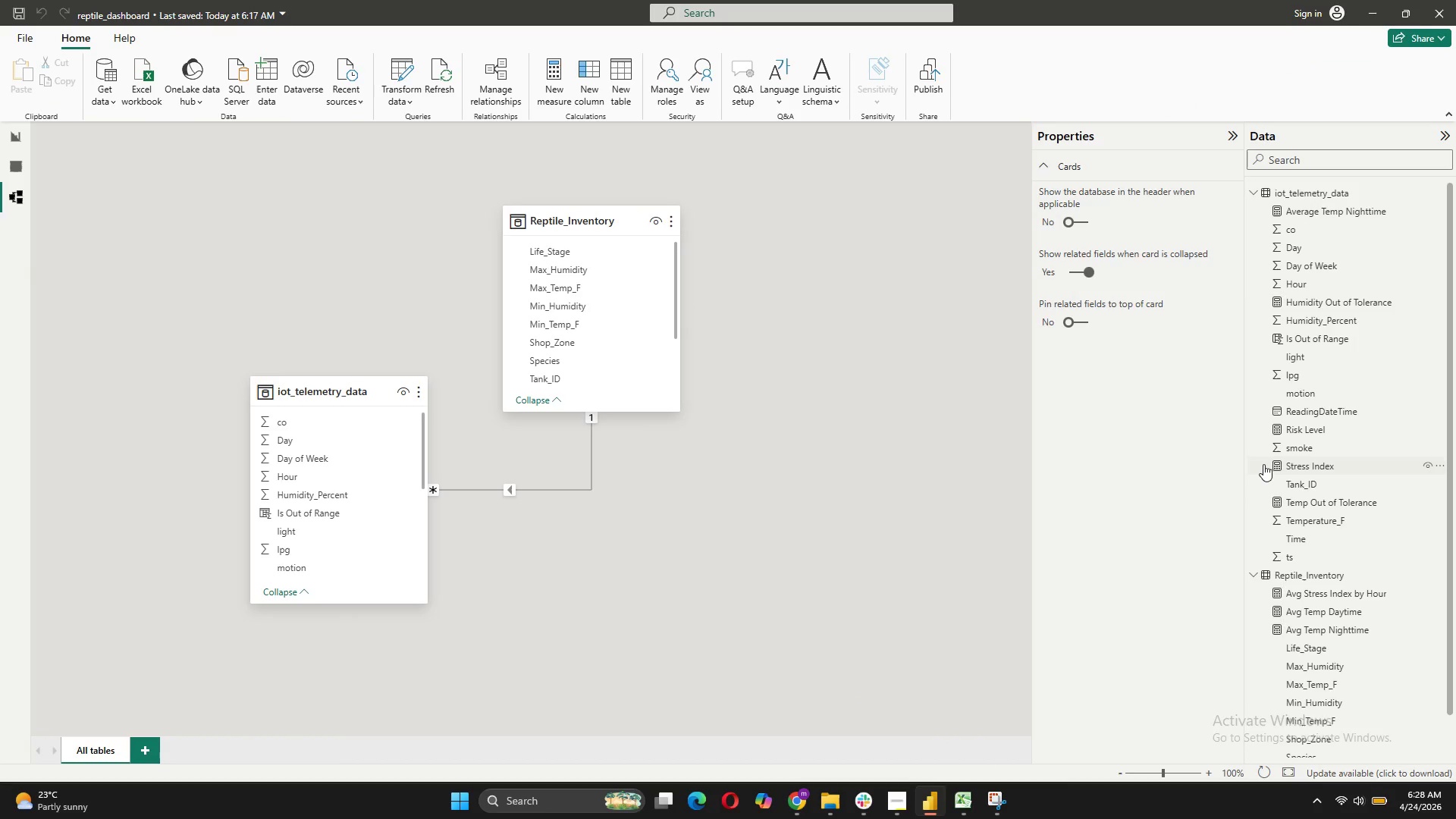 
left_click([1273, 466])
 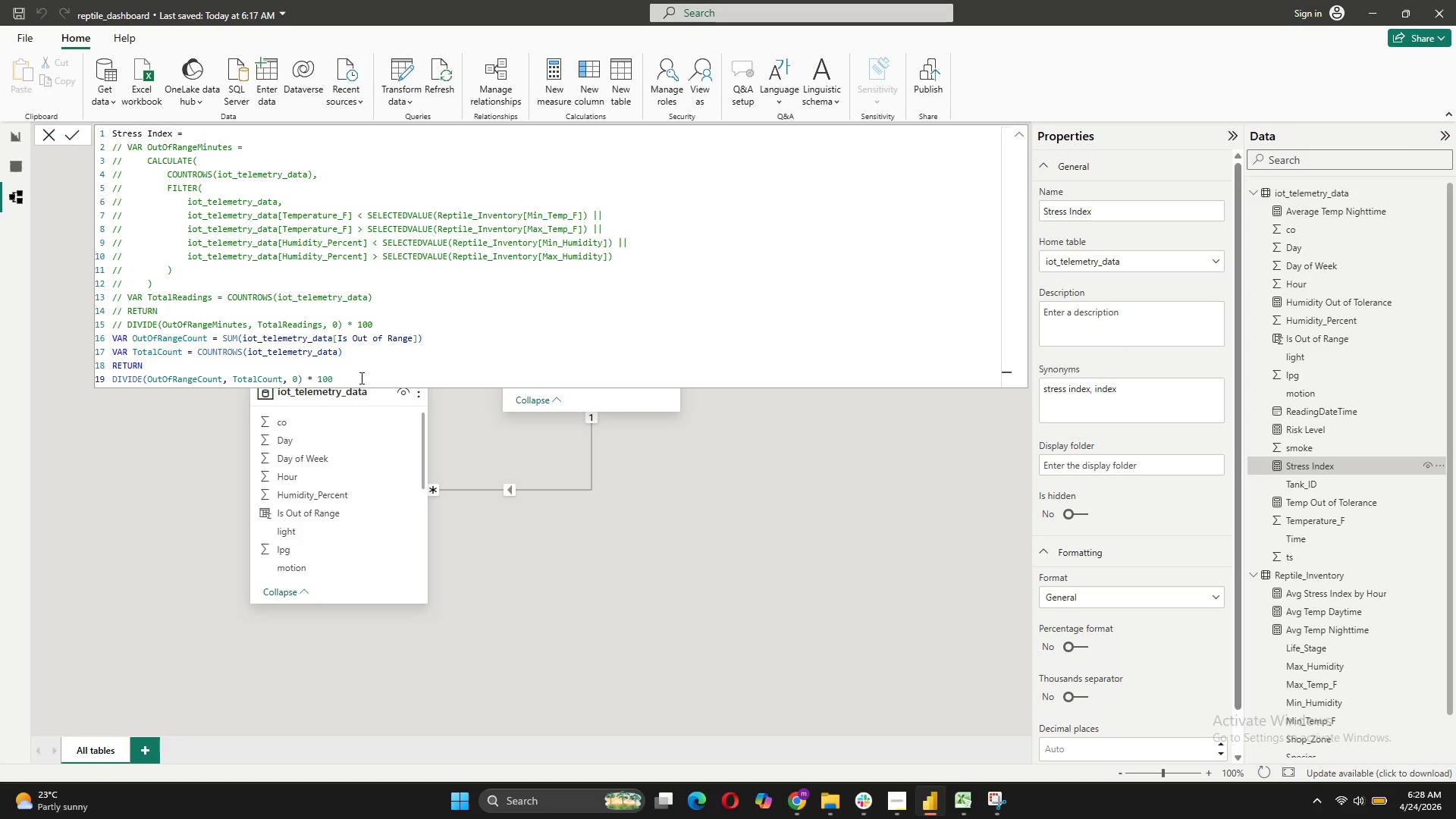 
left_click_drag(start_coordinate=[378, 324], to_coordinate=[108, 153])
 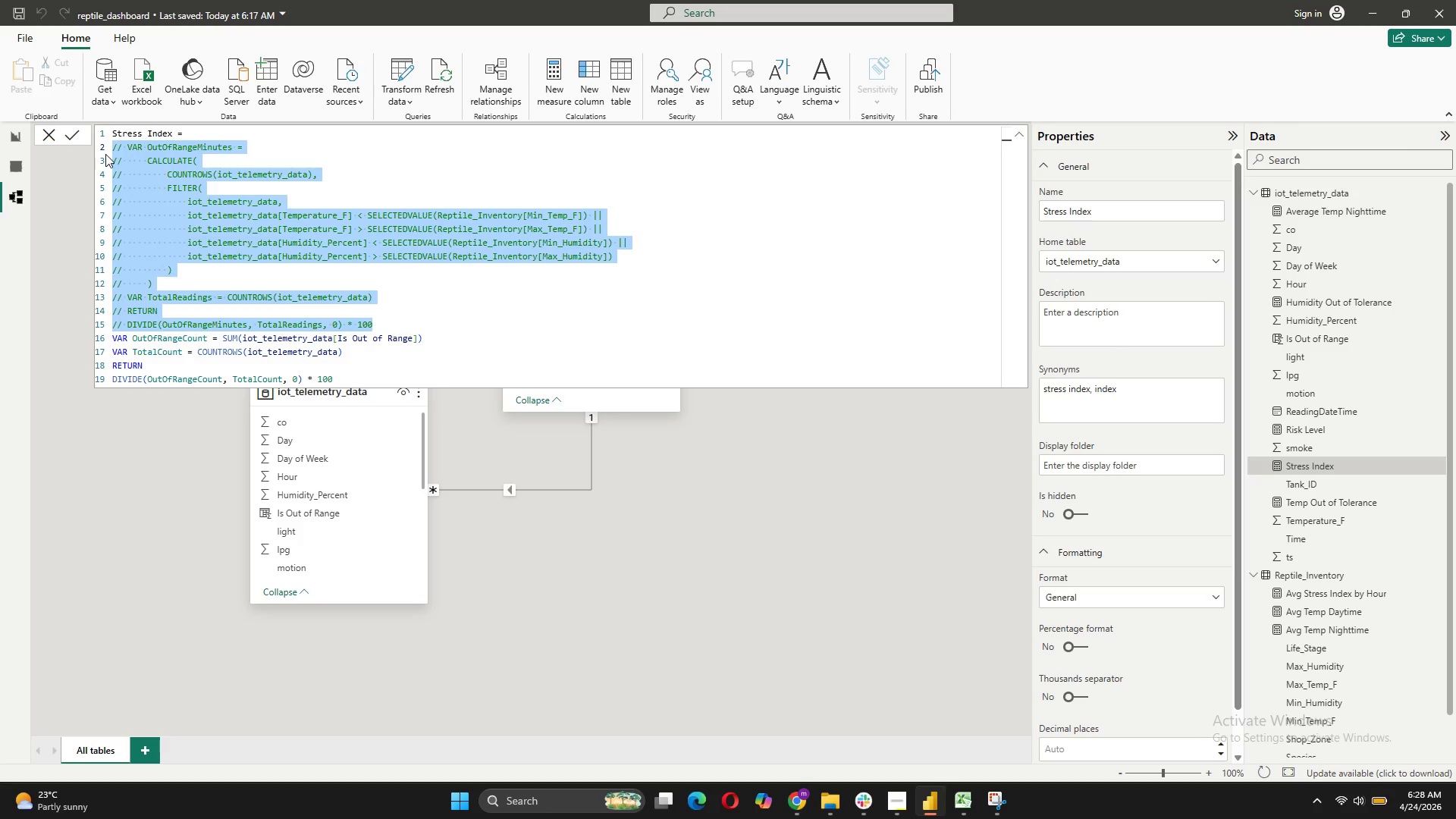 
key(Backspace)
 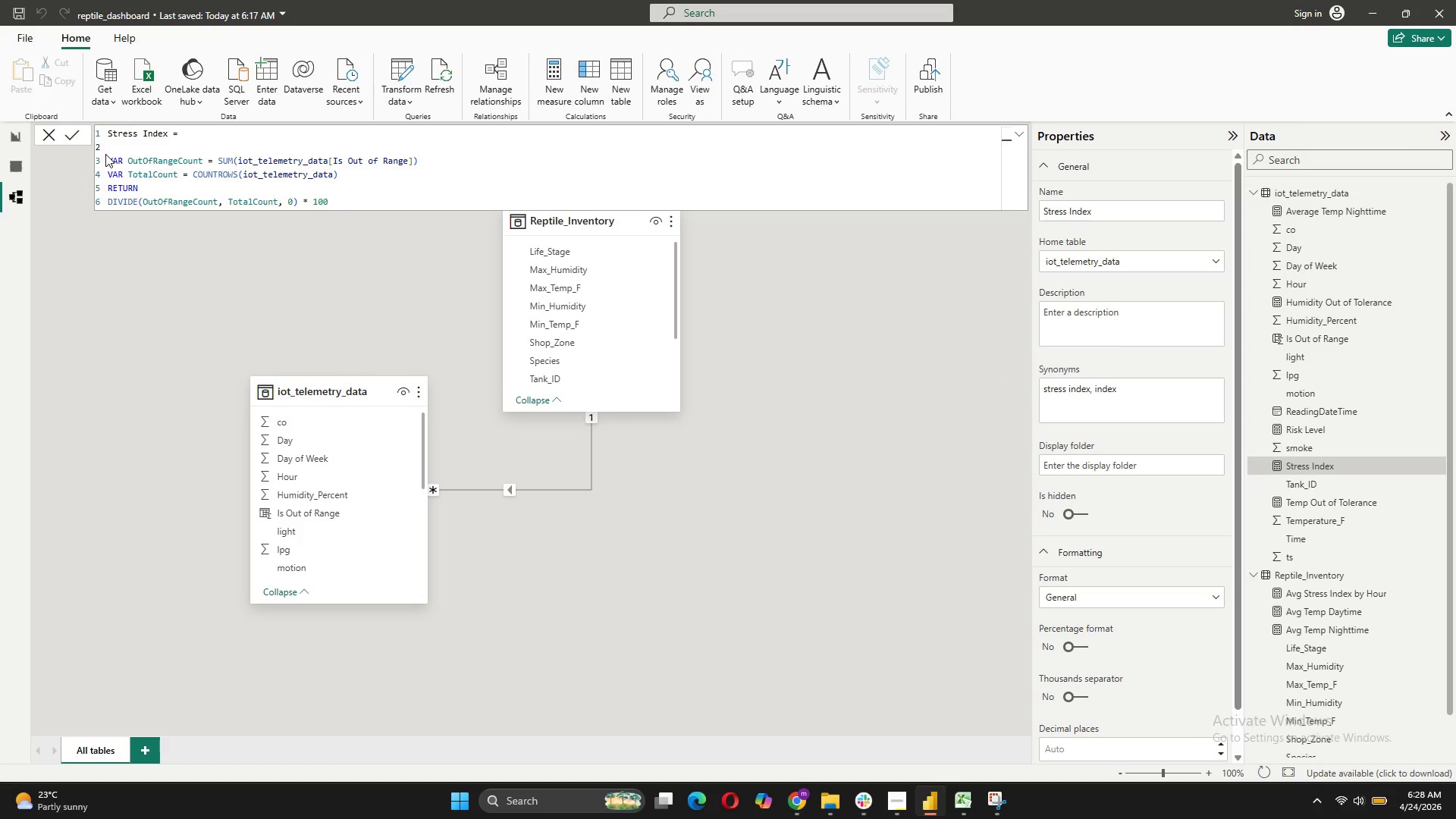 
key(Backspace)
 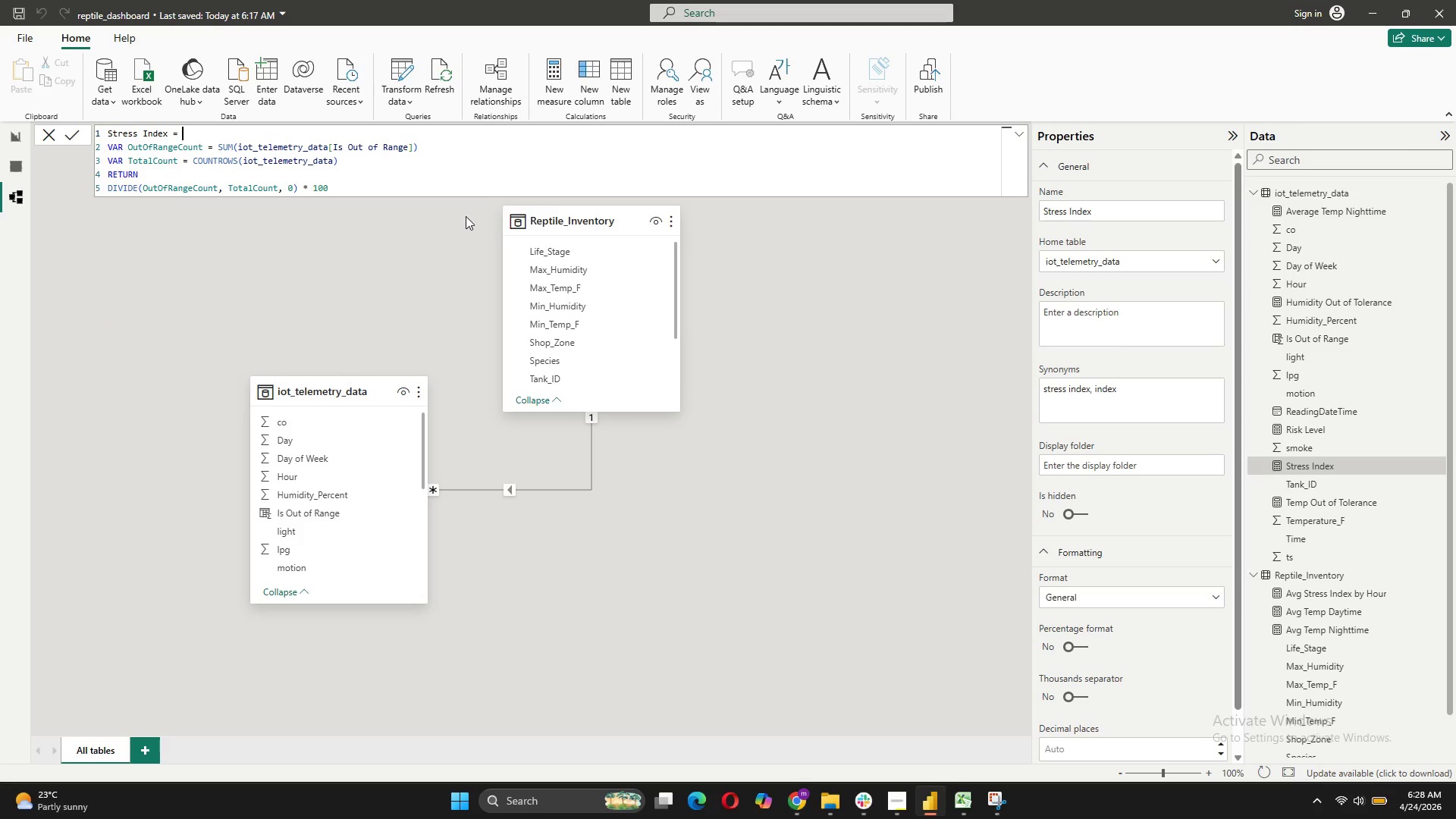 
left_click_drag(start_coordinate=[332, 185], to_coordinate=[105, 136])
 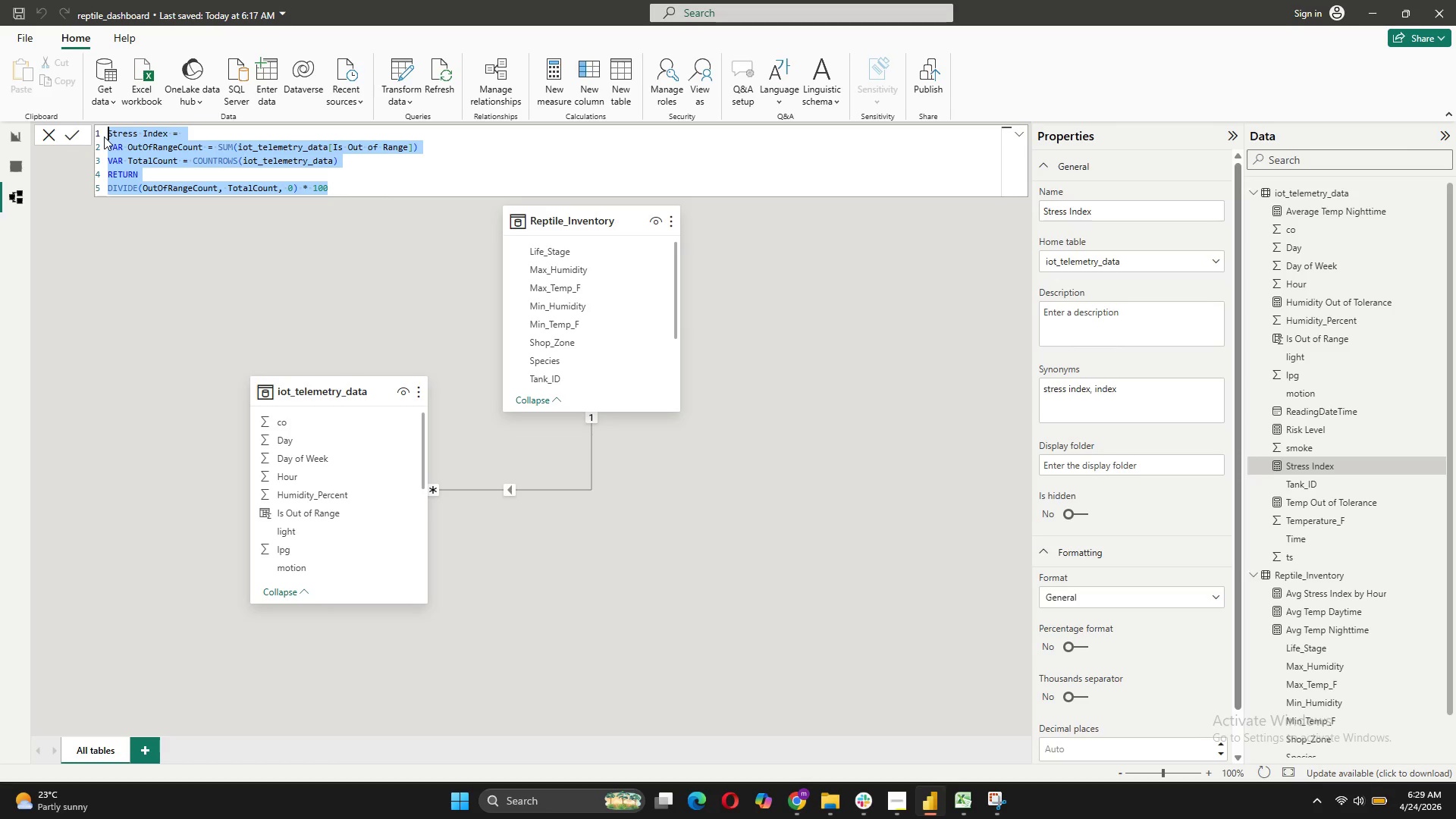 
key(Control+C)
 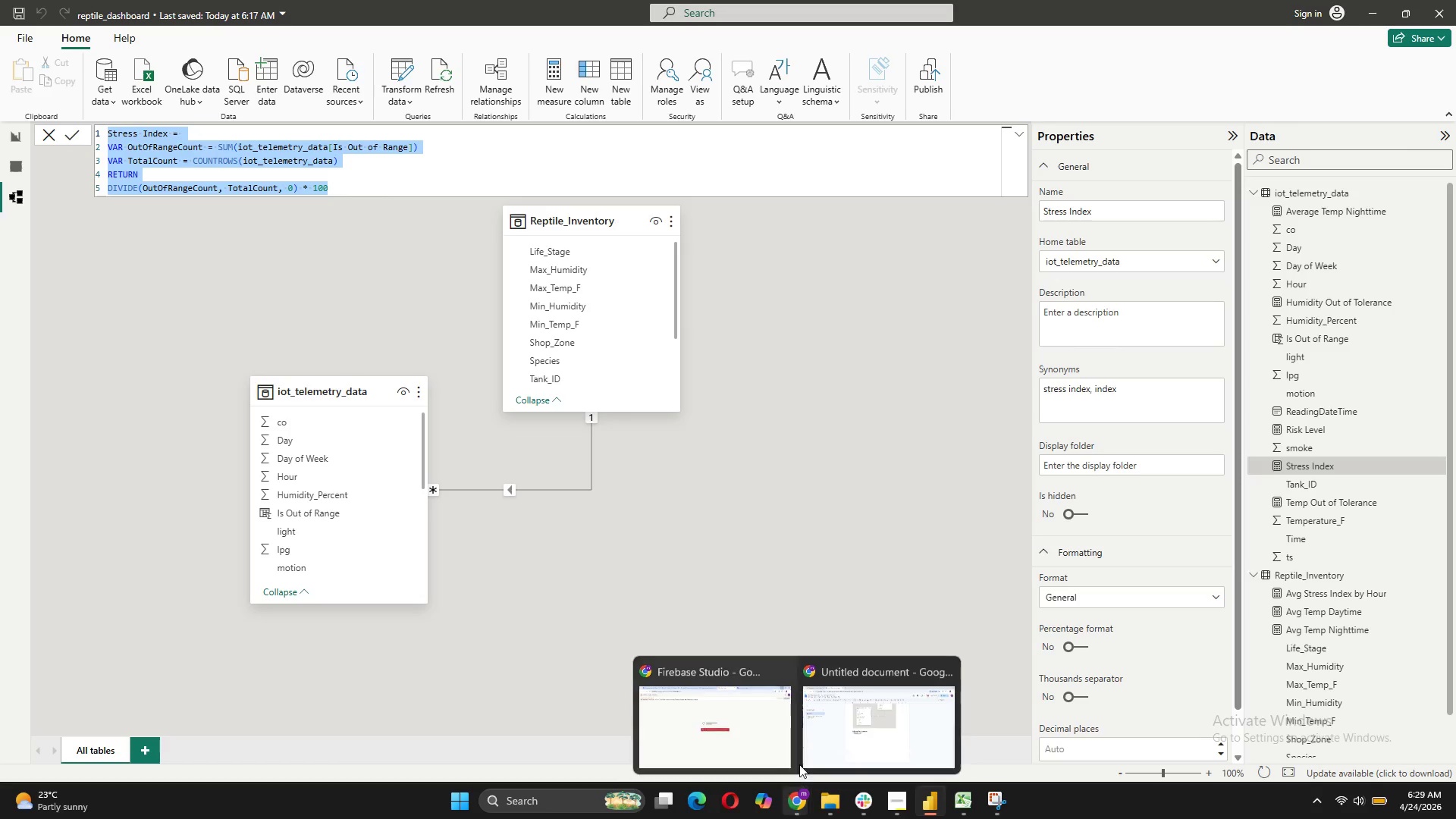 
left_click([838, 732])
 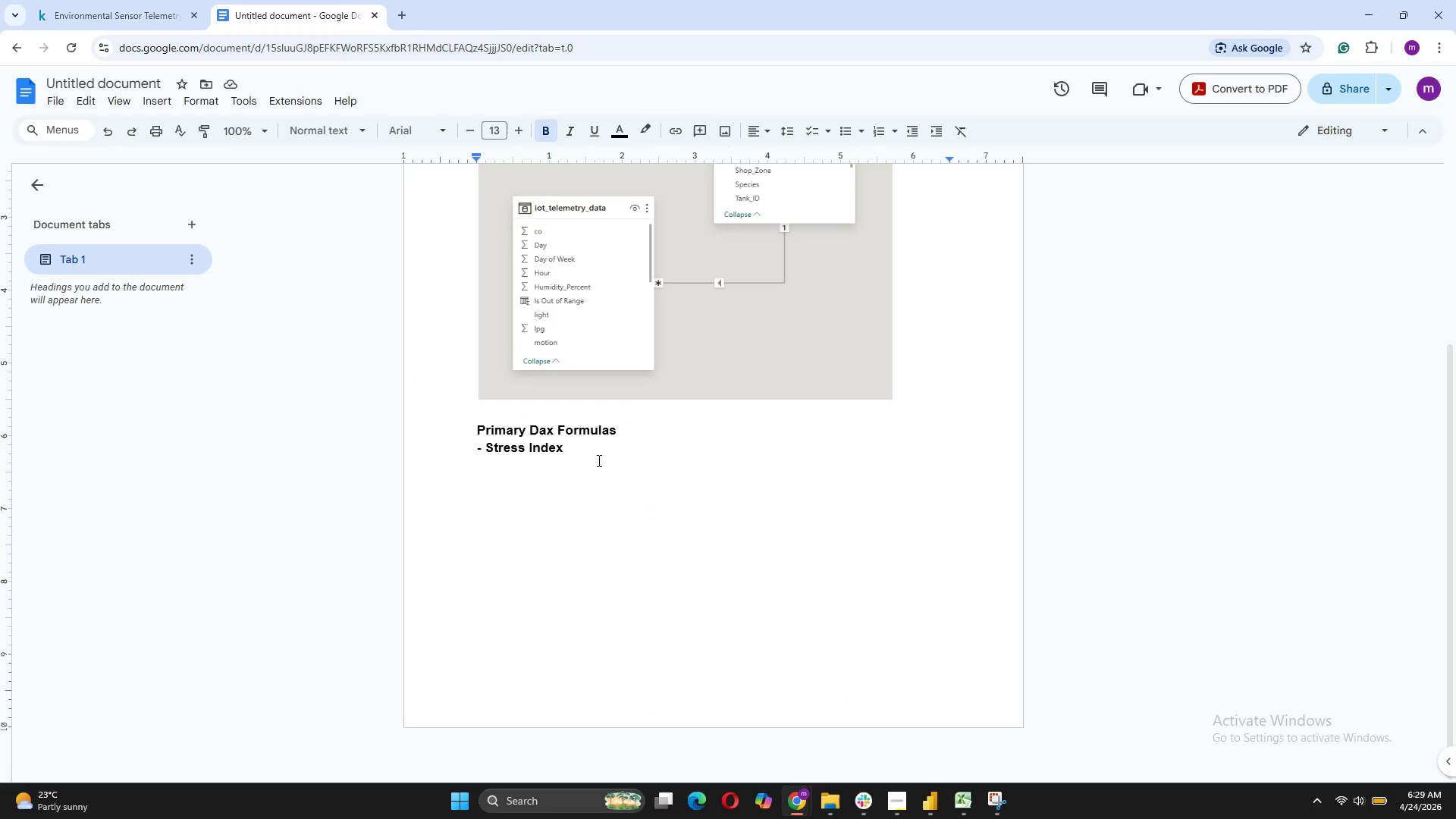 
key(Shift+ShiftRight)
 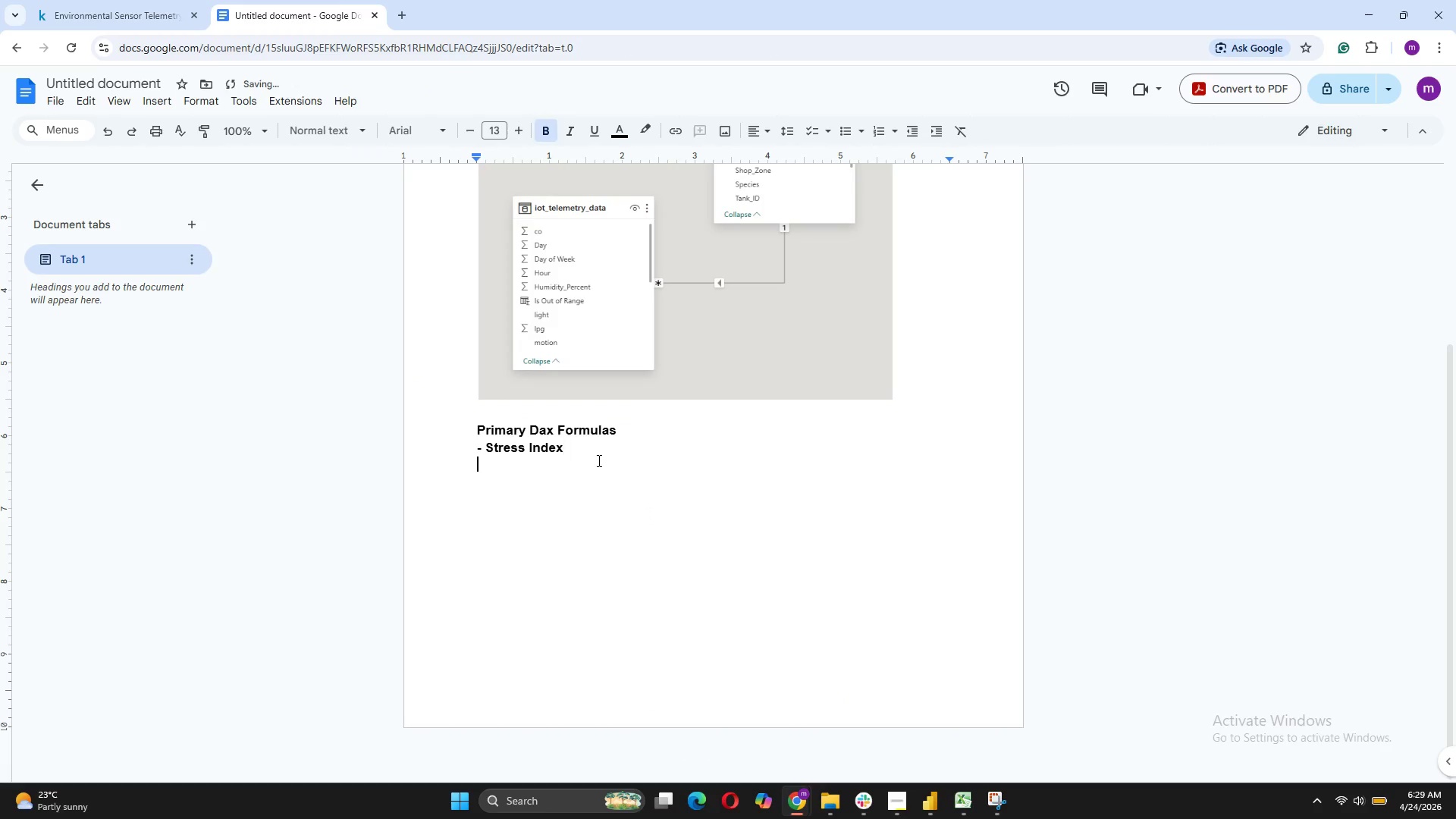 
key(Shift+Enter)
 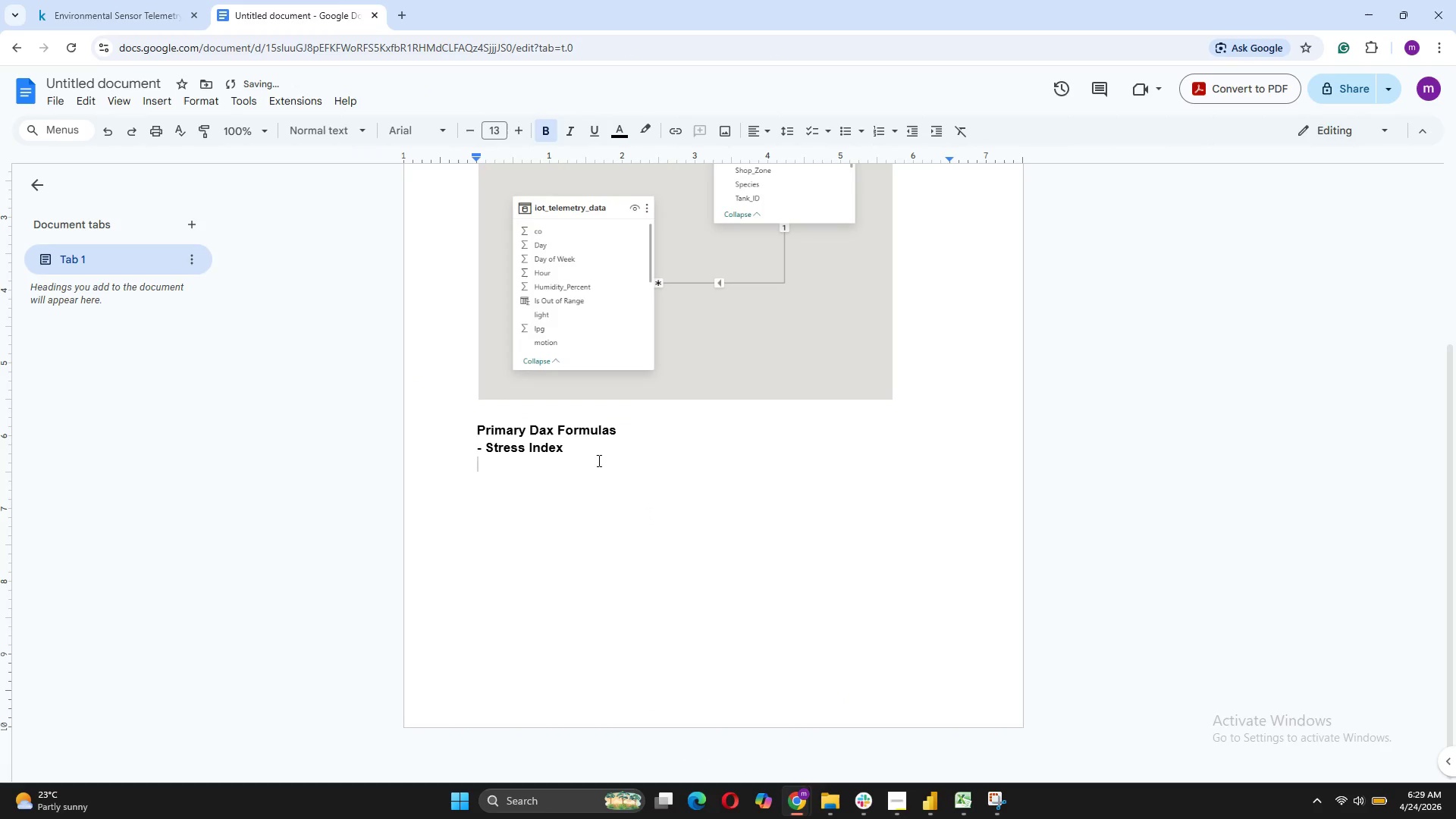 
key(Tab)
 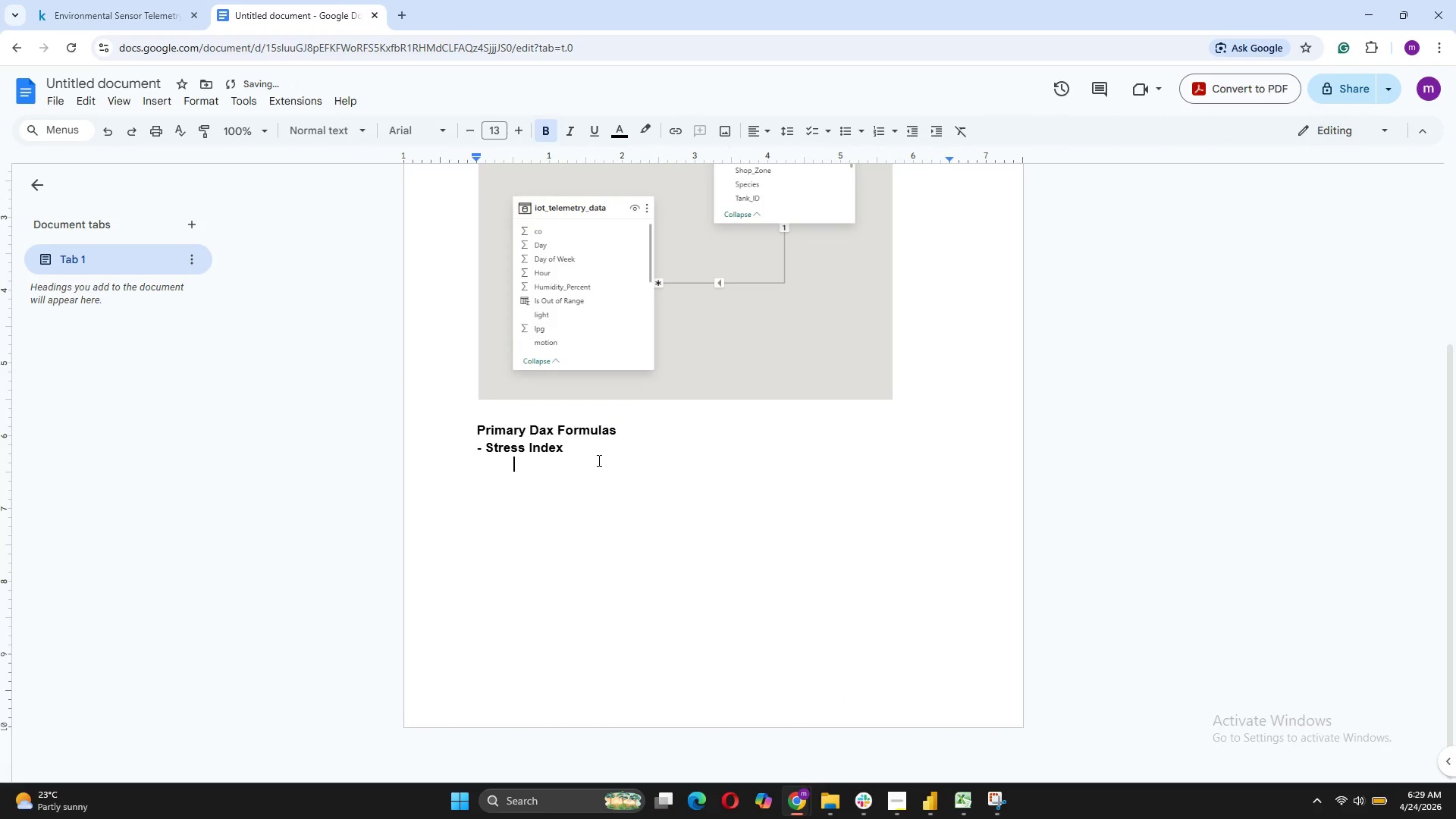 
key(Control+V)
 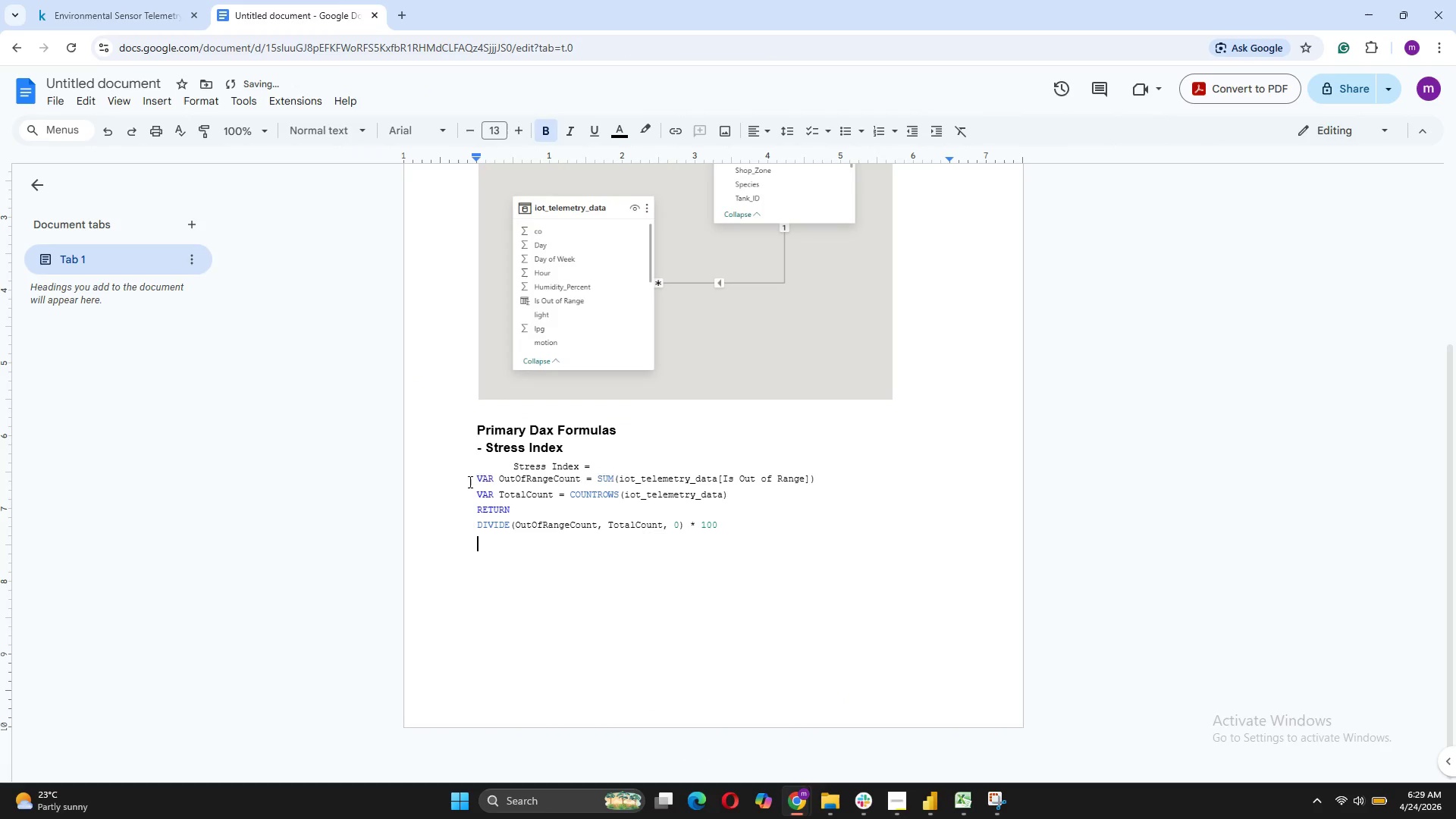 
left_click([475, 477])
 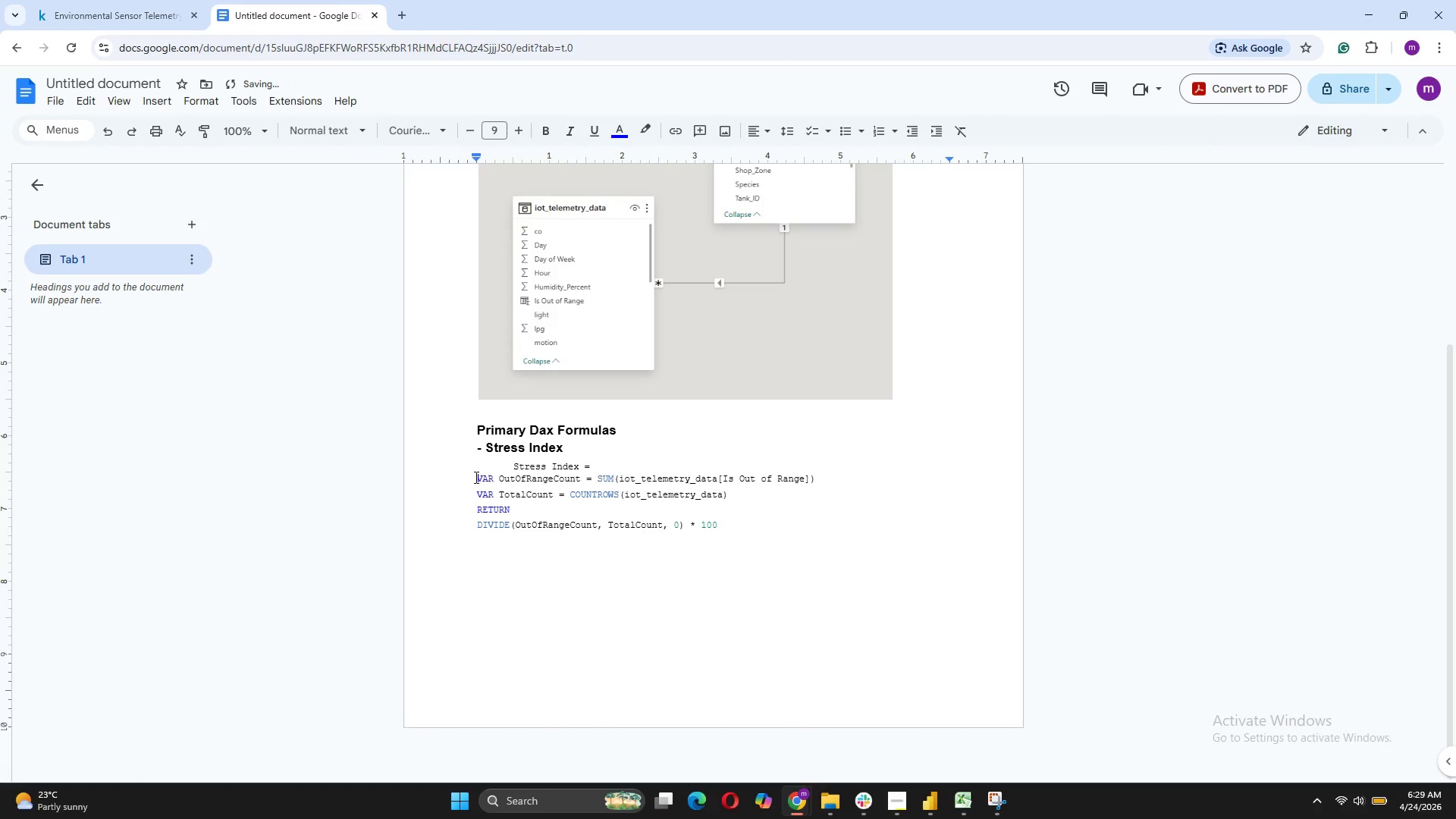 
key(Control+Tab)
 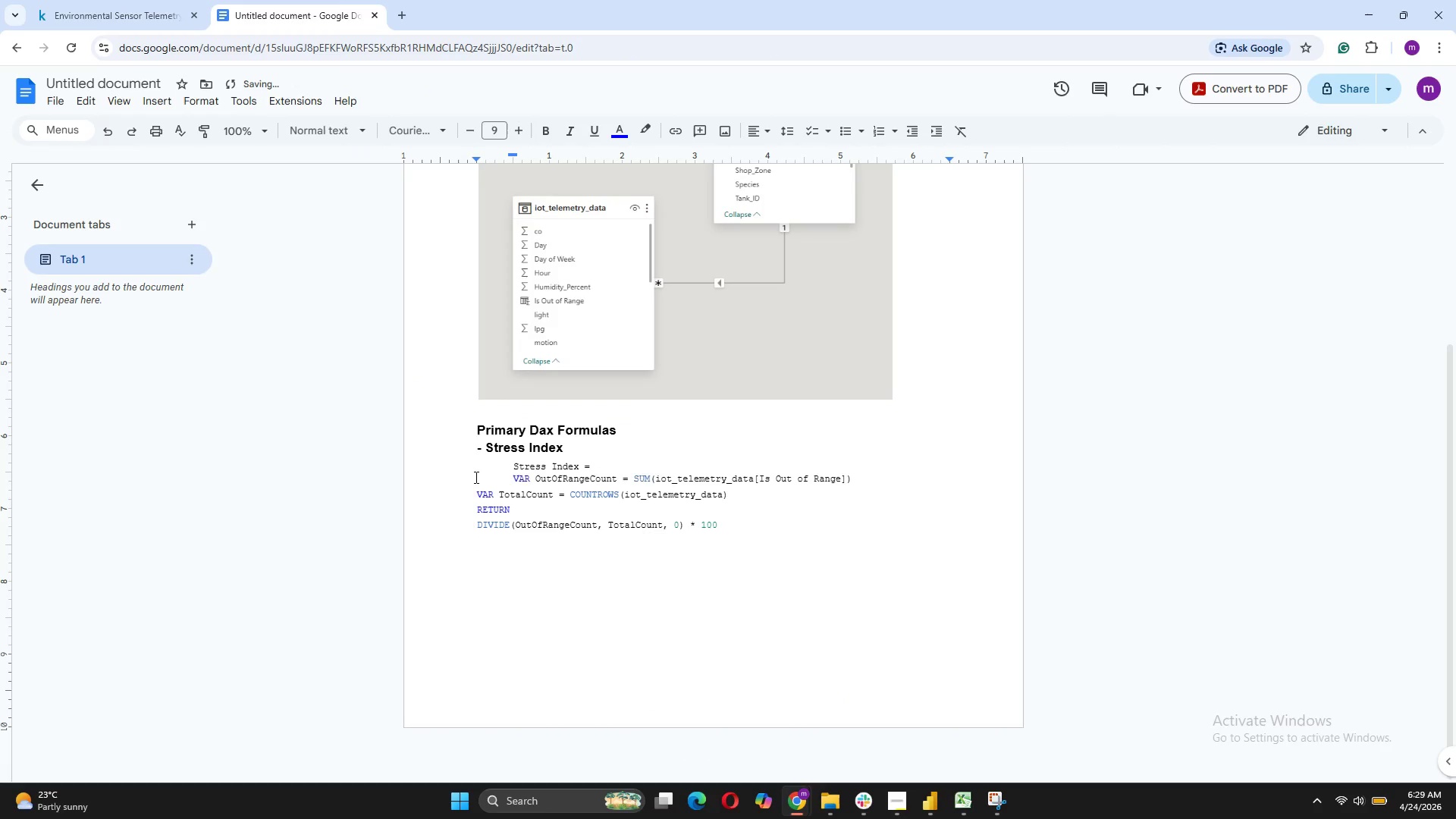 
key(Control+Tab)
 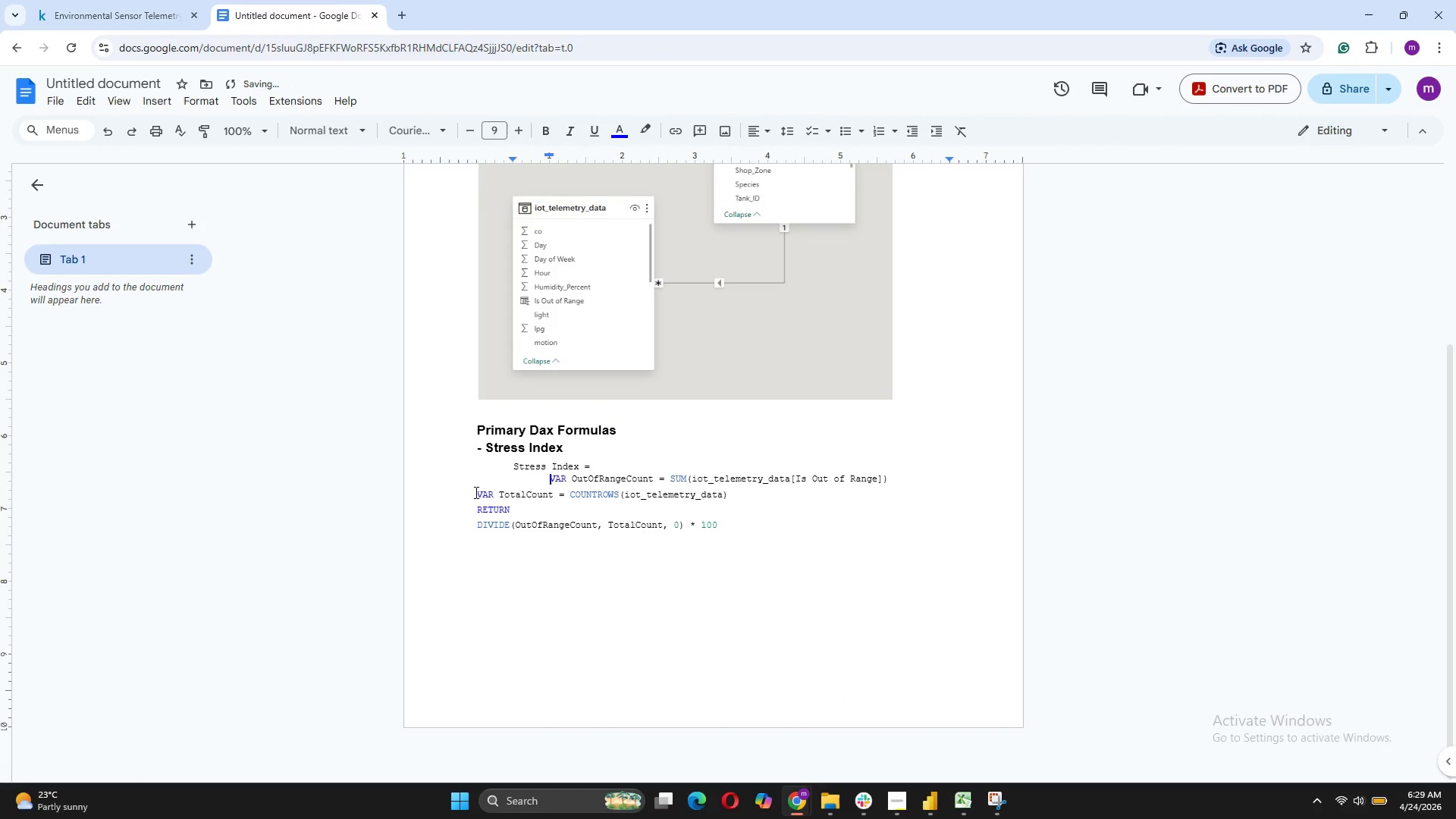 
left_click([475, 493])
 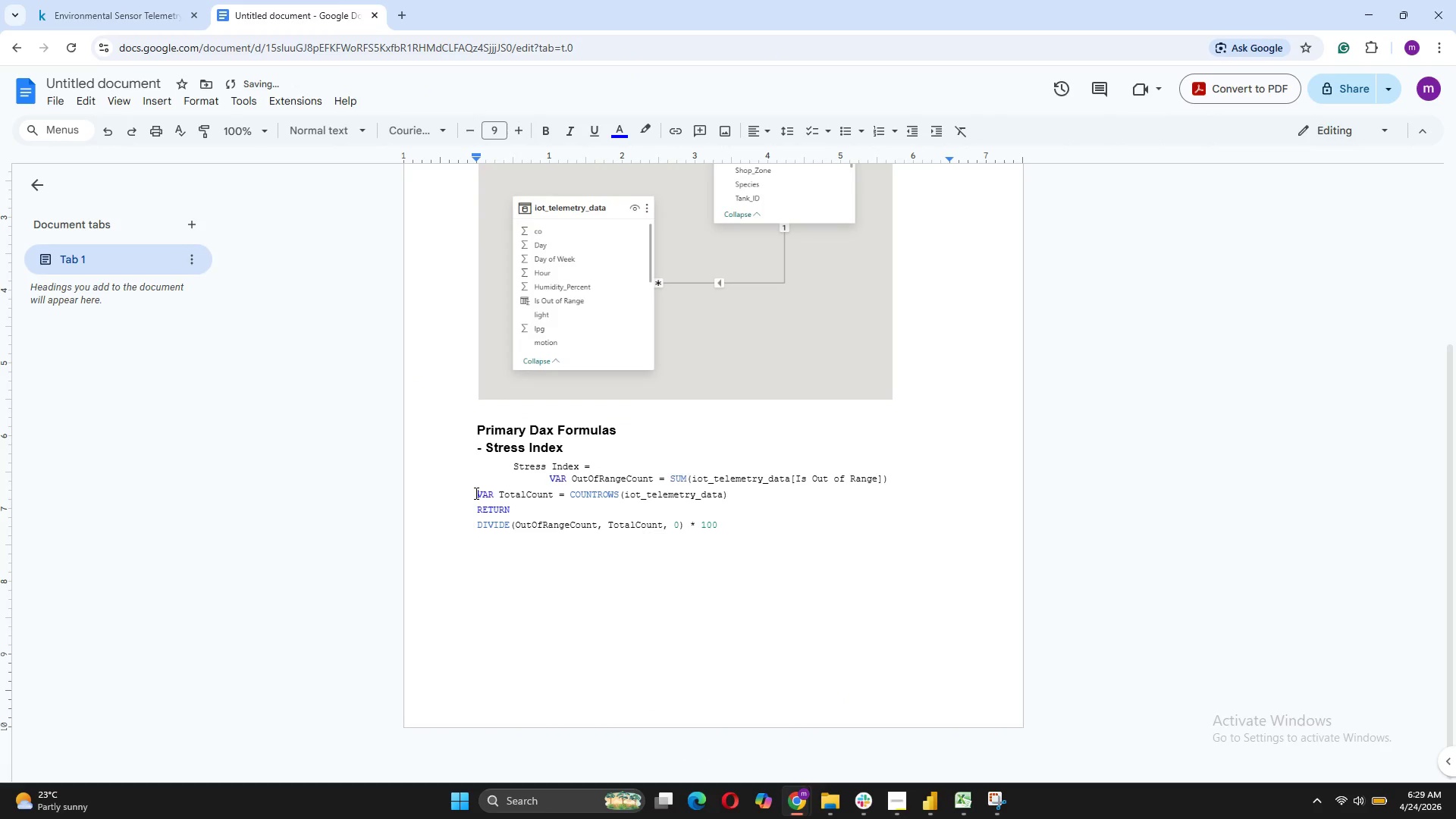 
key(Control+Tab)
 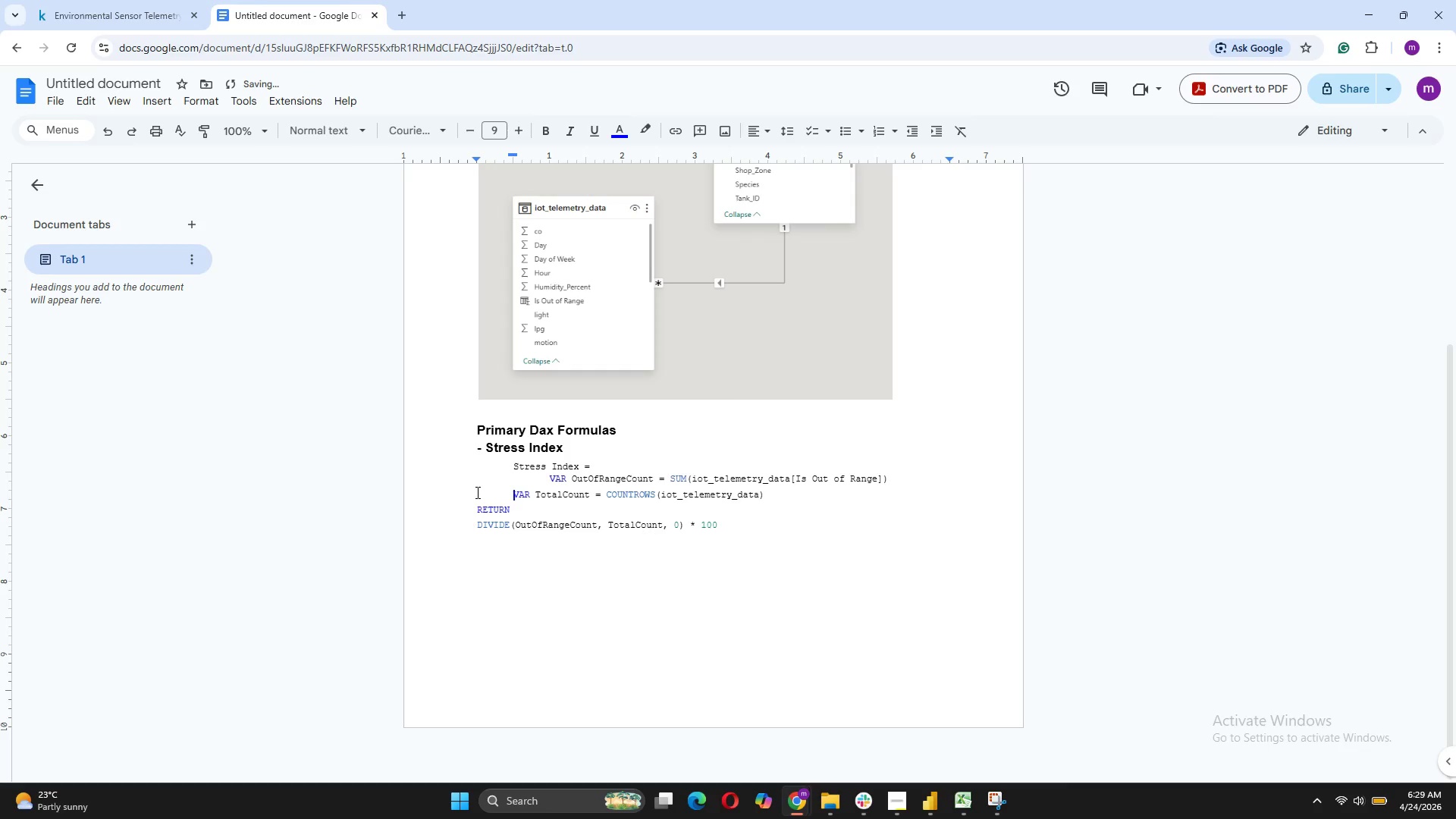 
key(Control+Tab)
 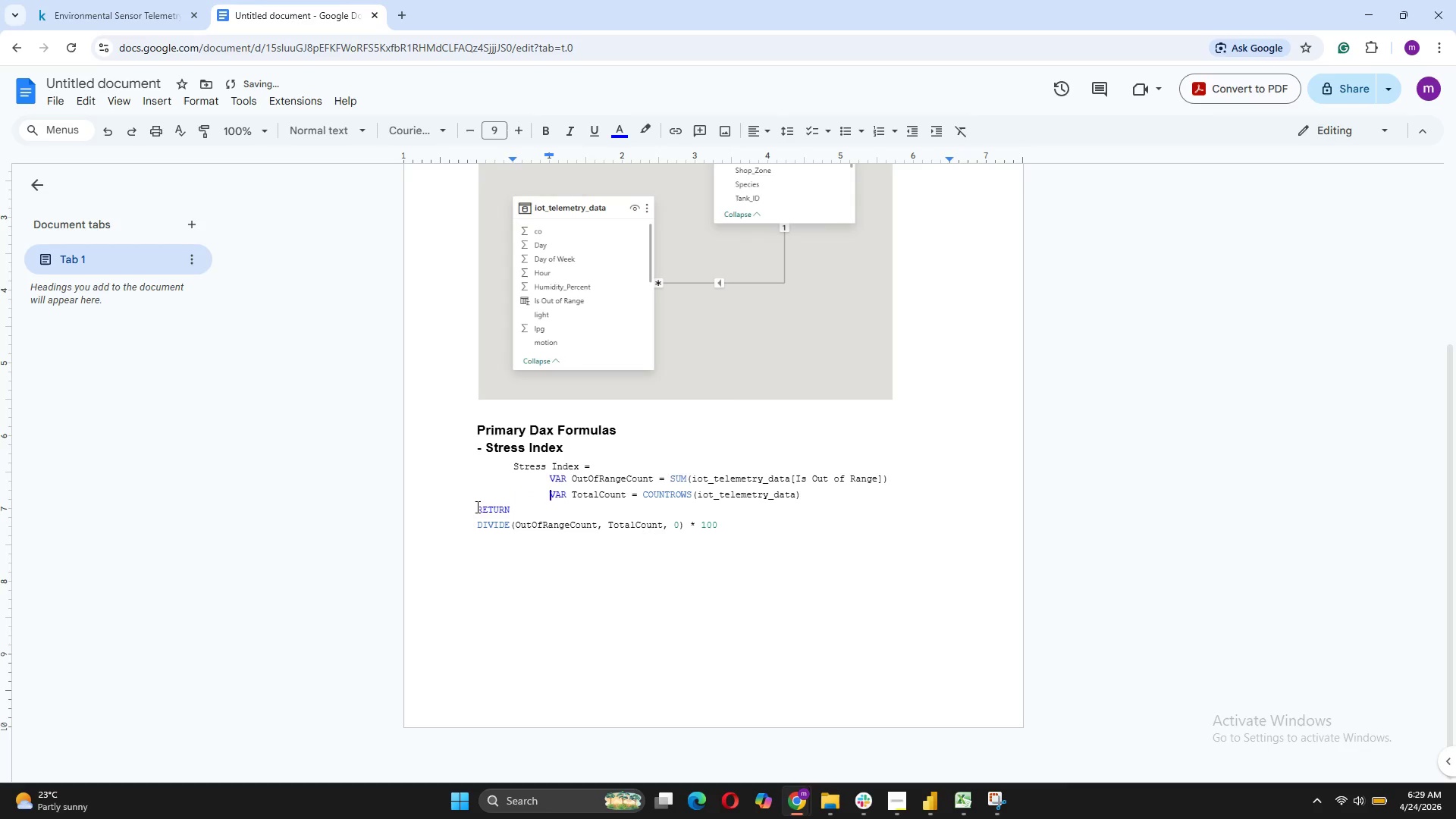 
left_click([476, 507])
 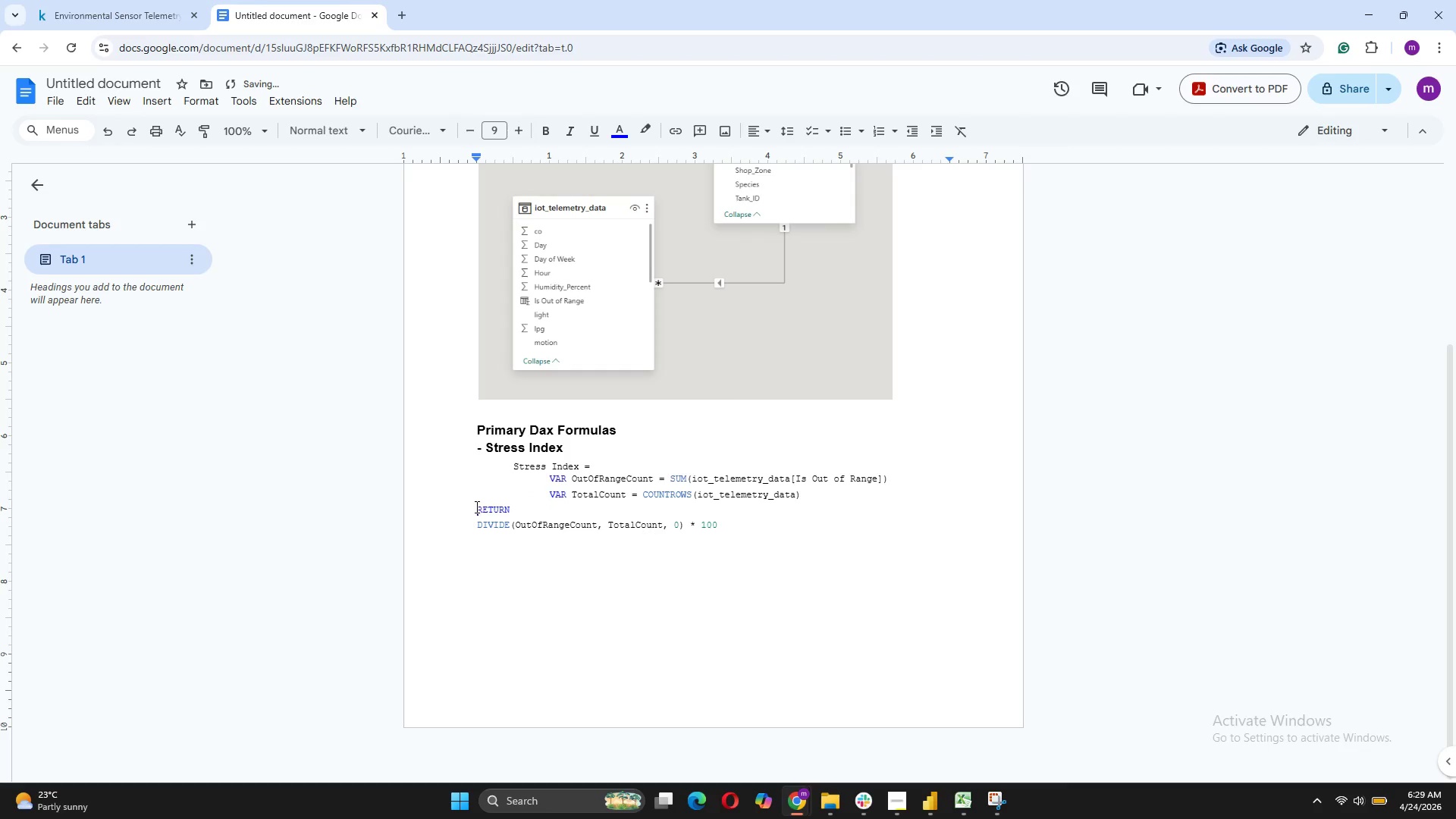 
key(Control+Tab)
 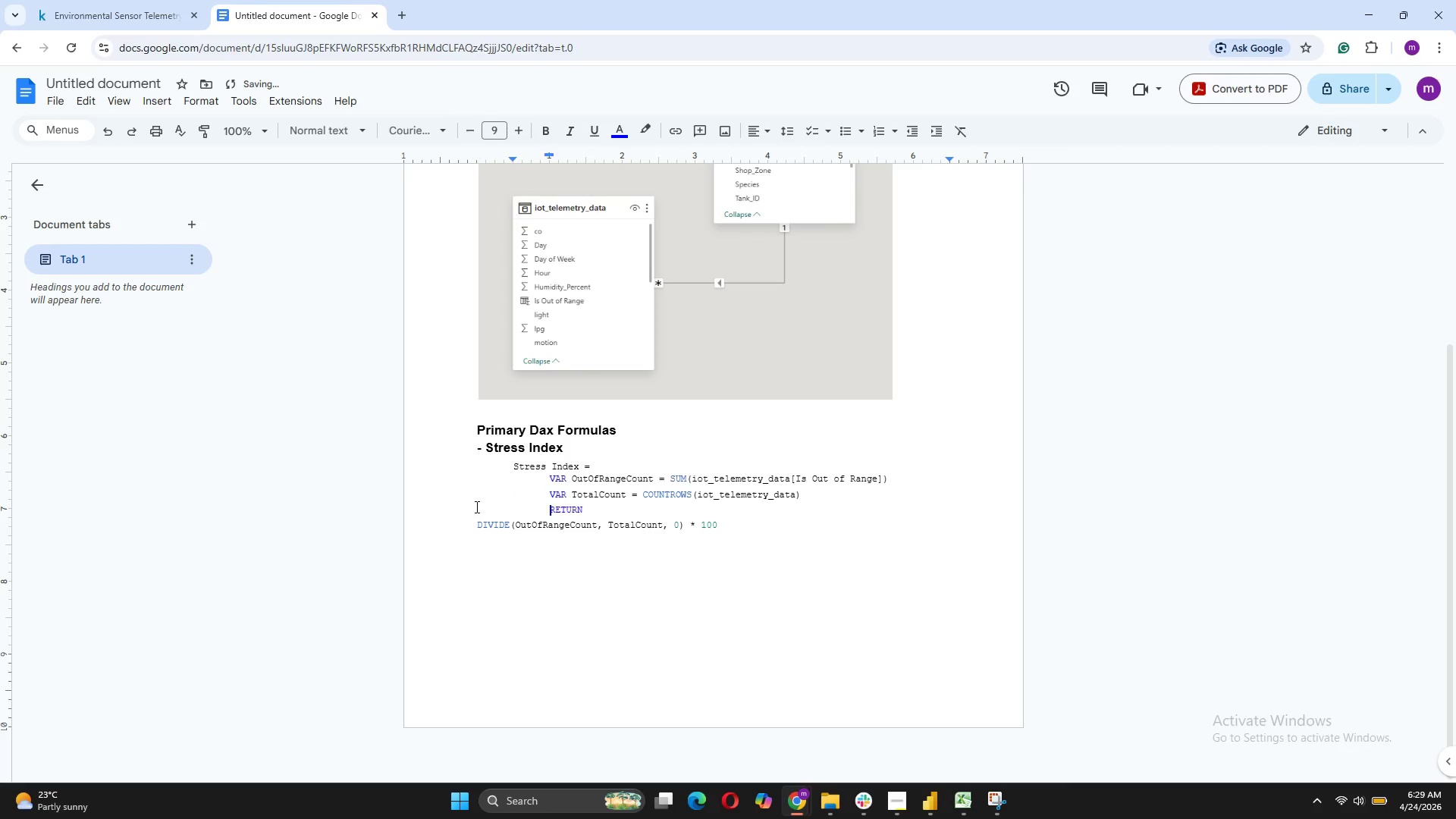 
key(Control+Tab)
 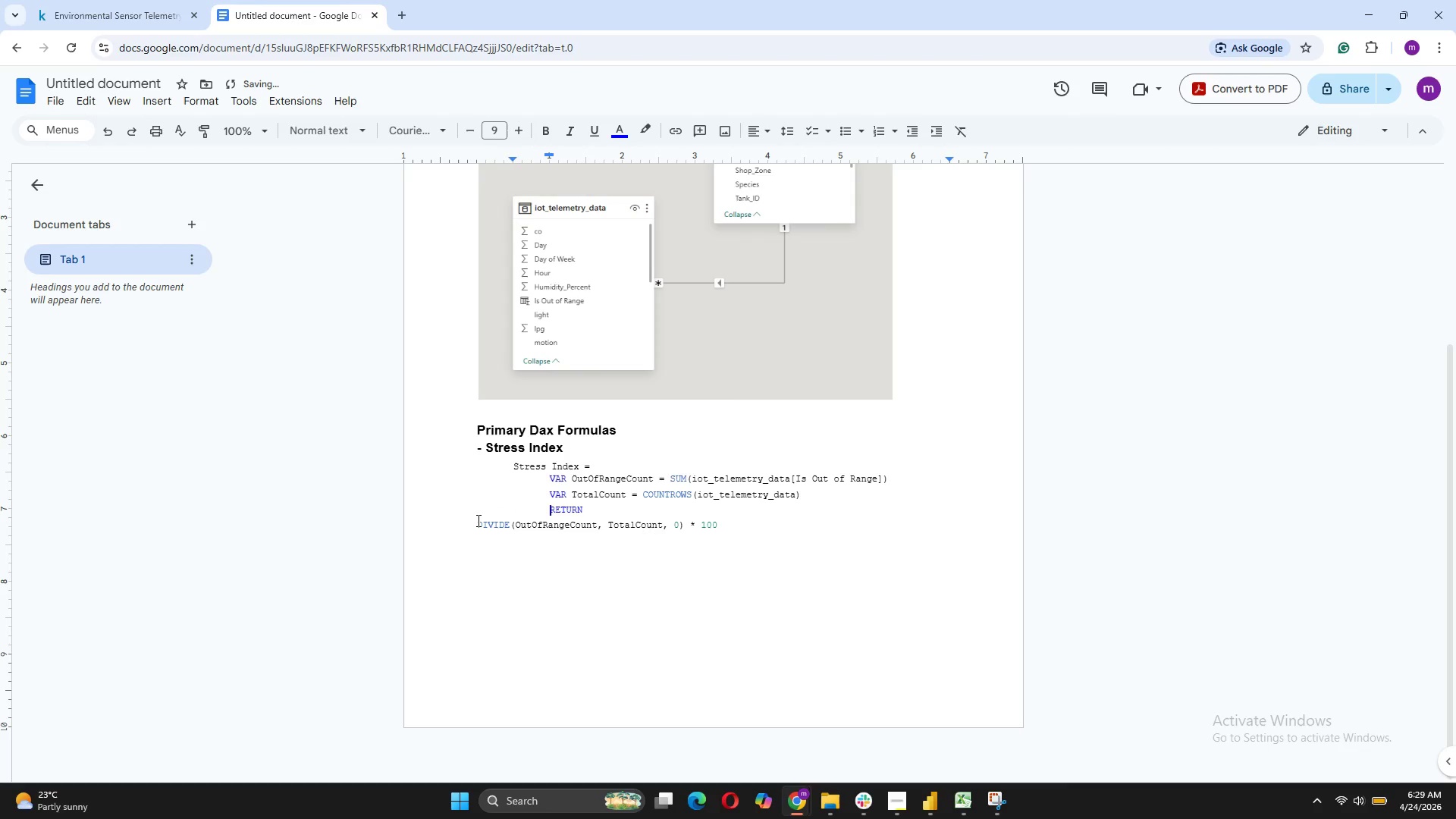 
left_click([478, 520])
 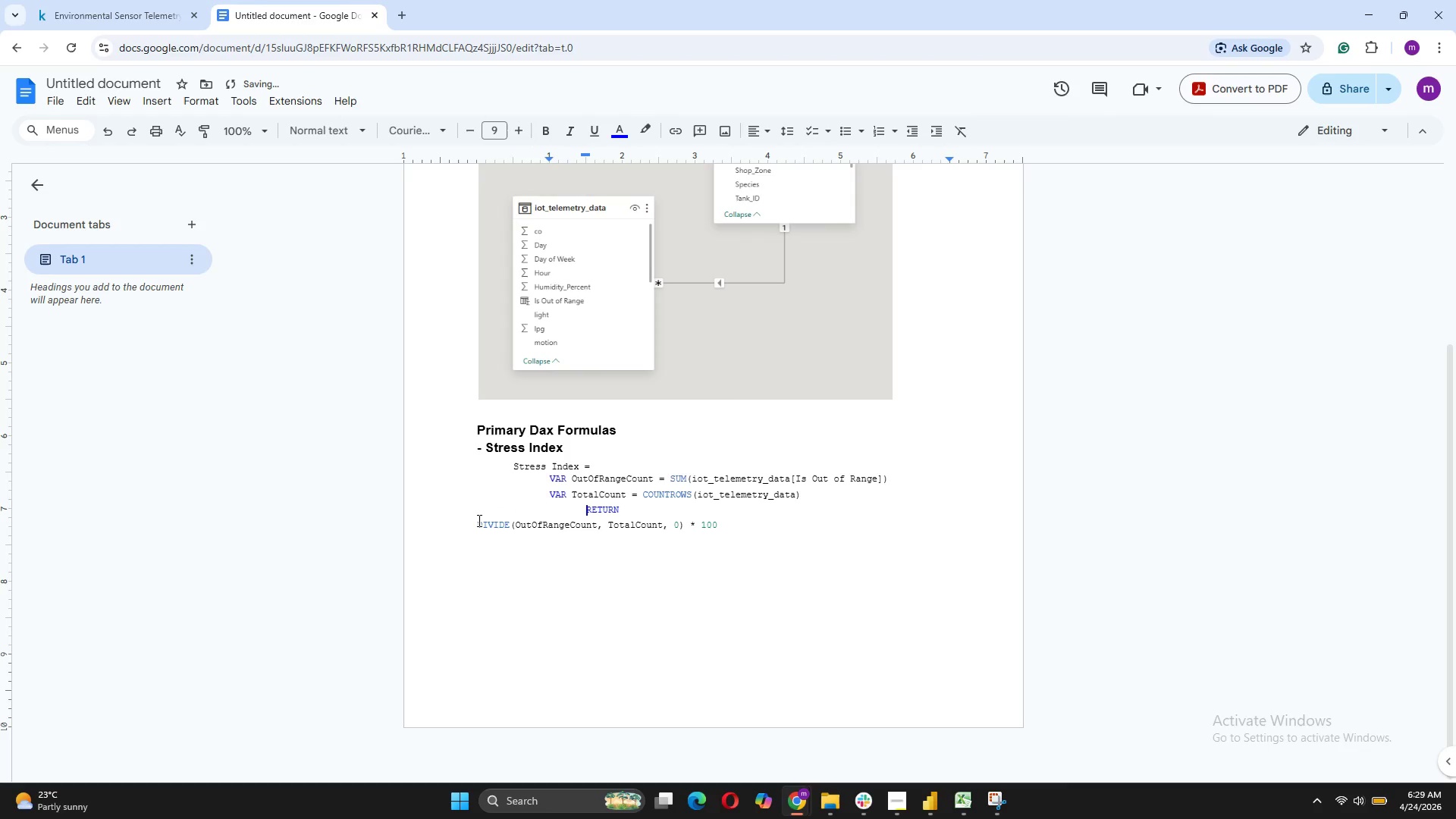 
key(Control+Tab)
 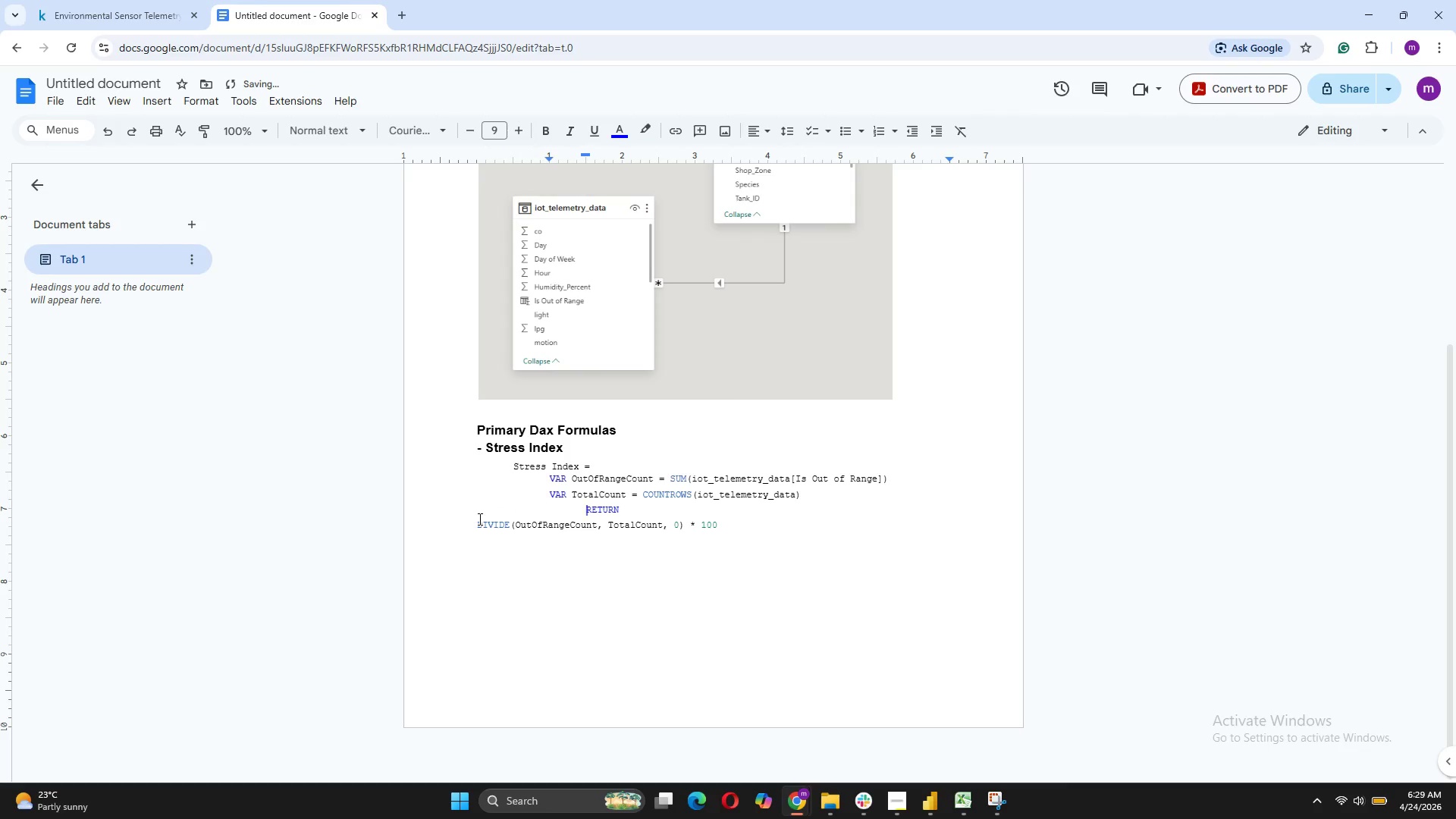 
key(Control+Z)
 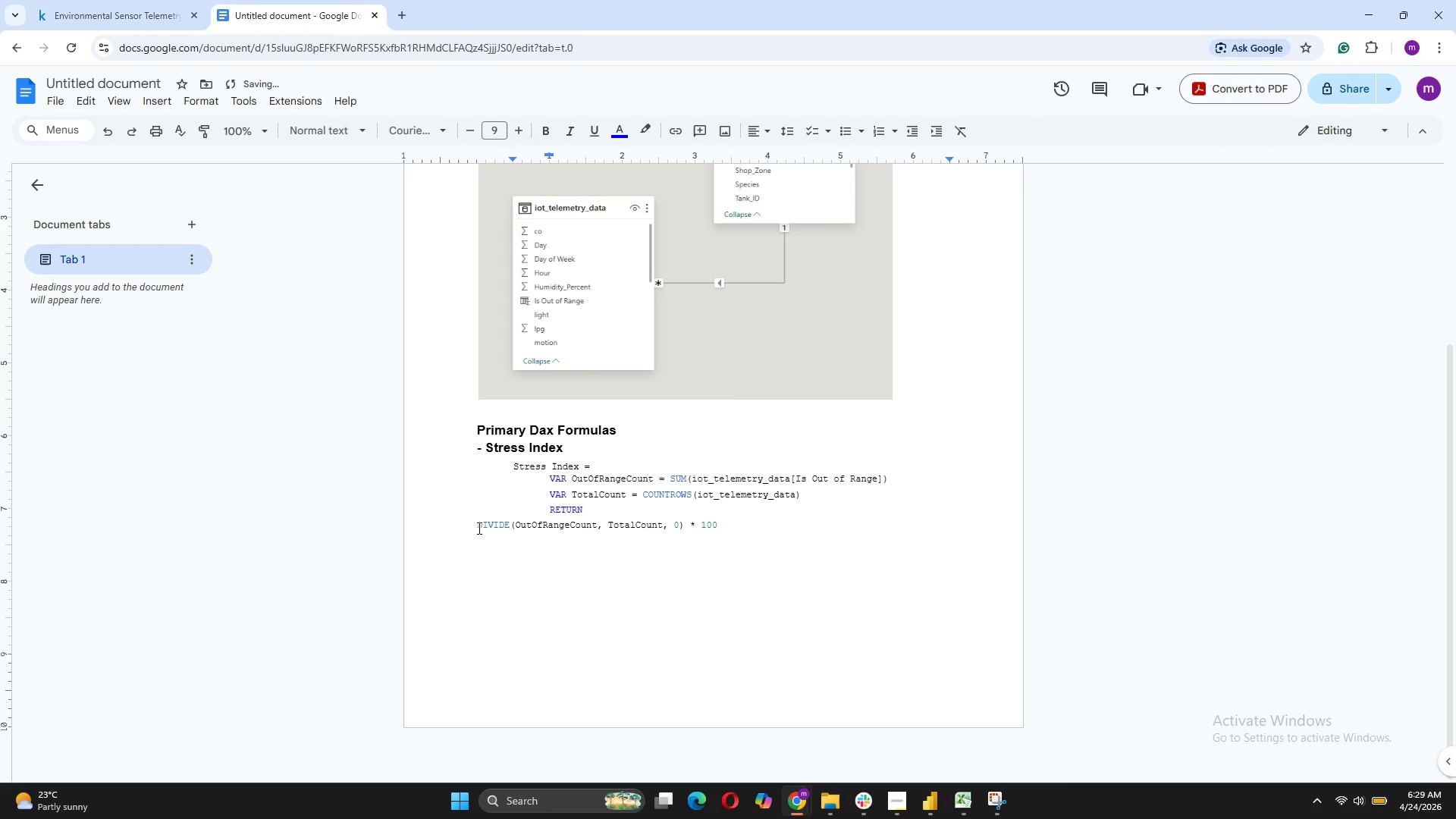 
left_click([477, 527])
 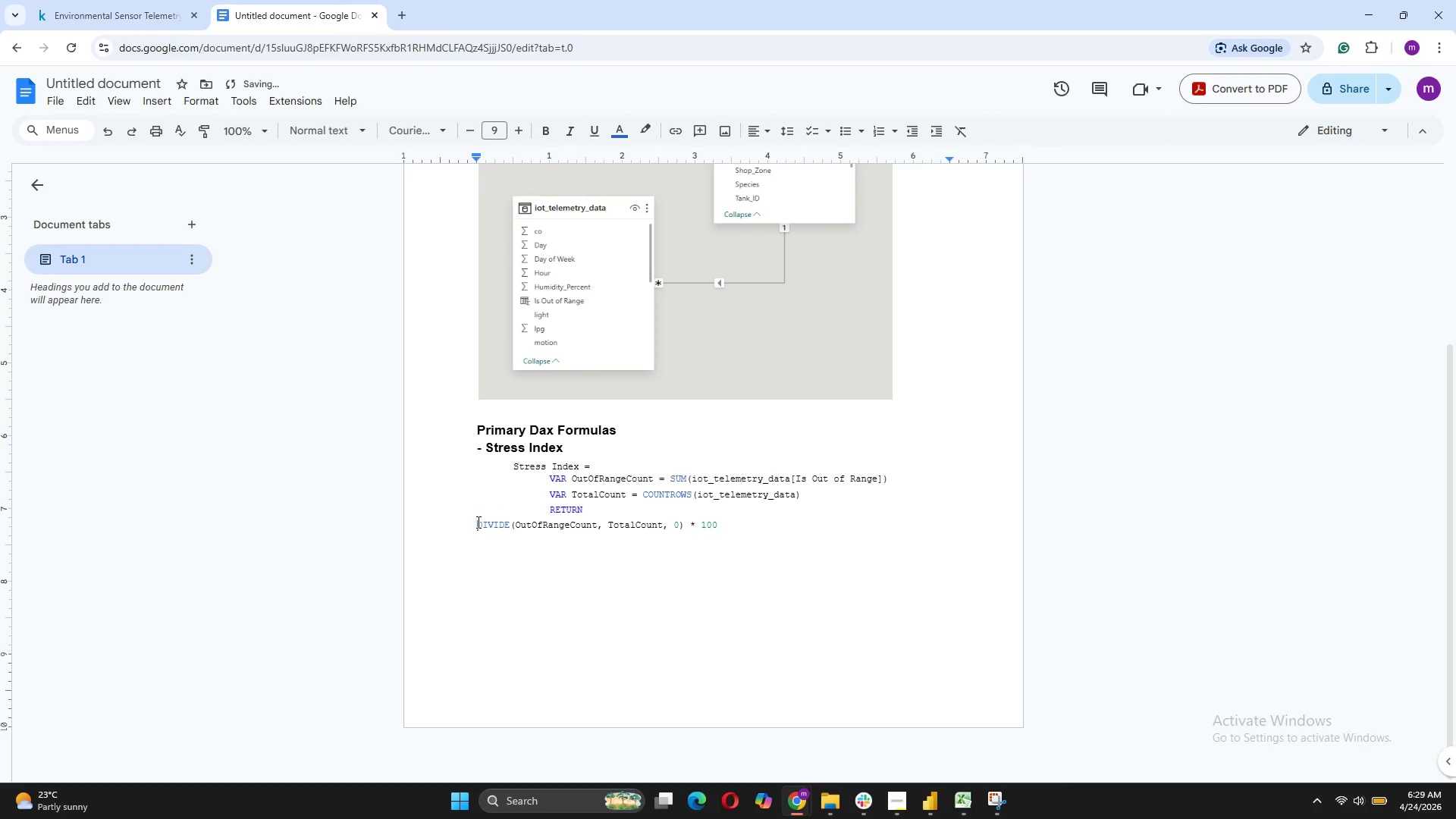 
key(Tab)
 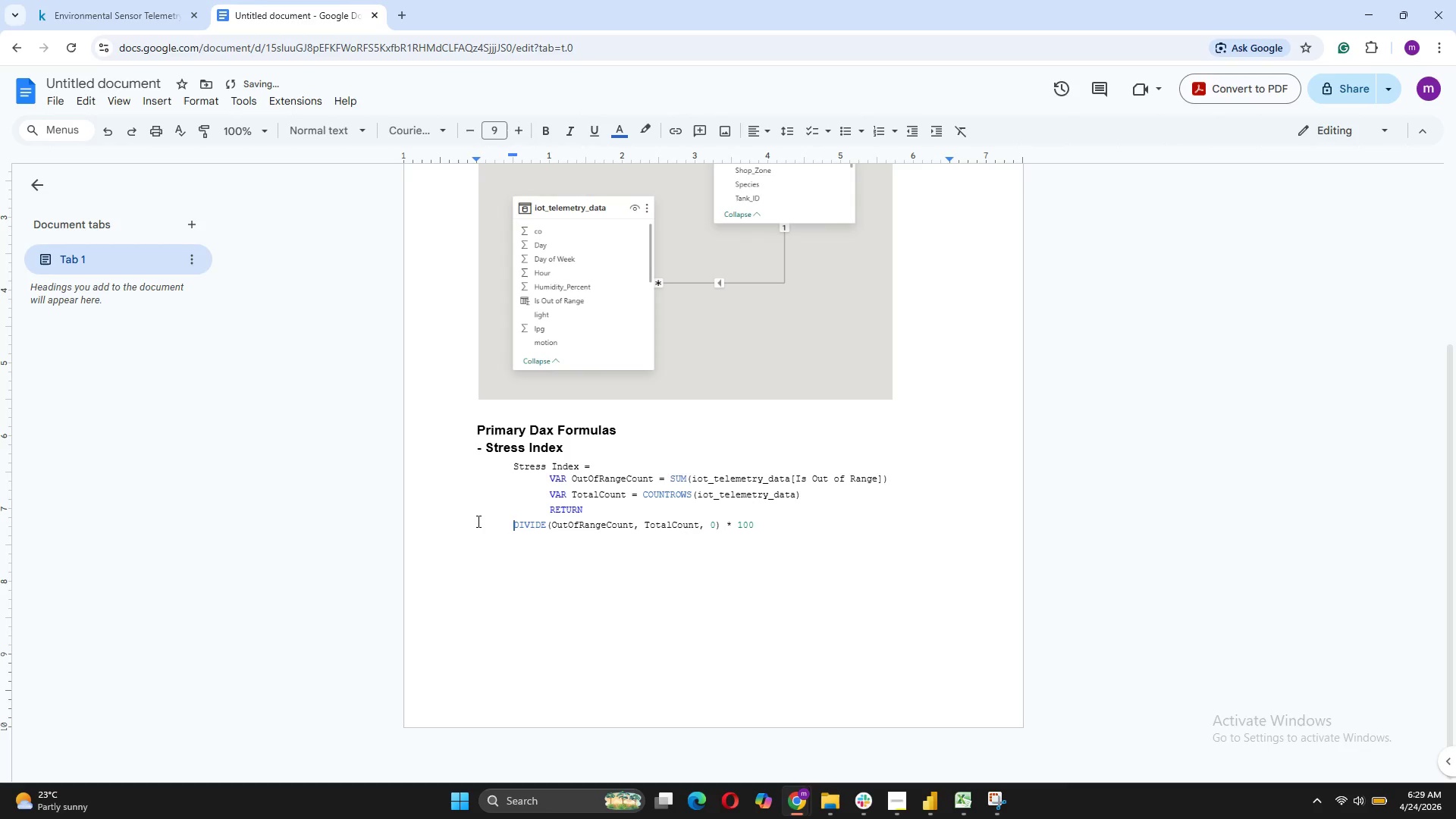 
key(Tab)
 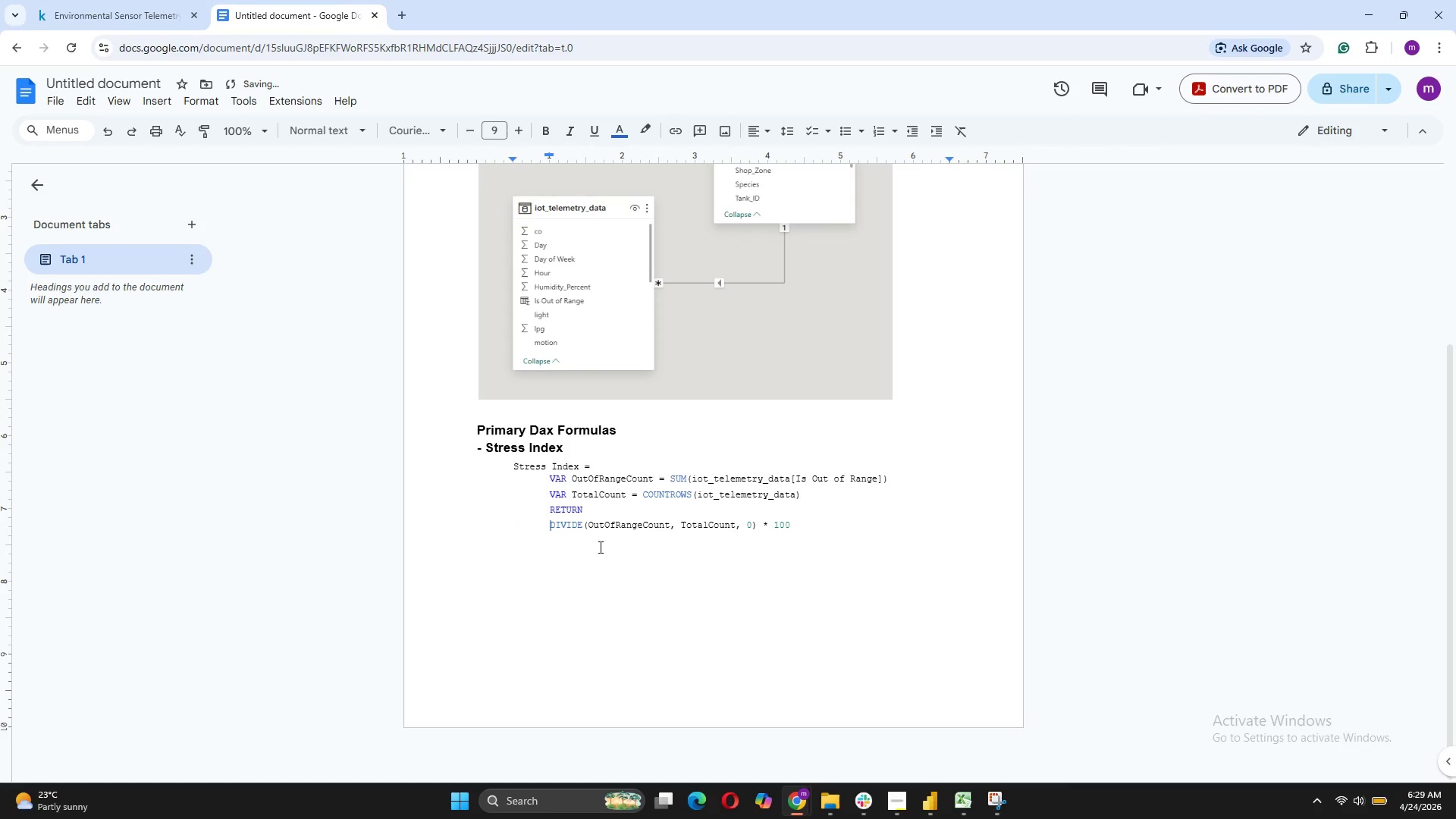 
left_click([558, 563])
 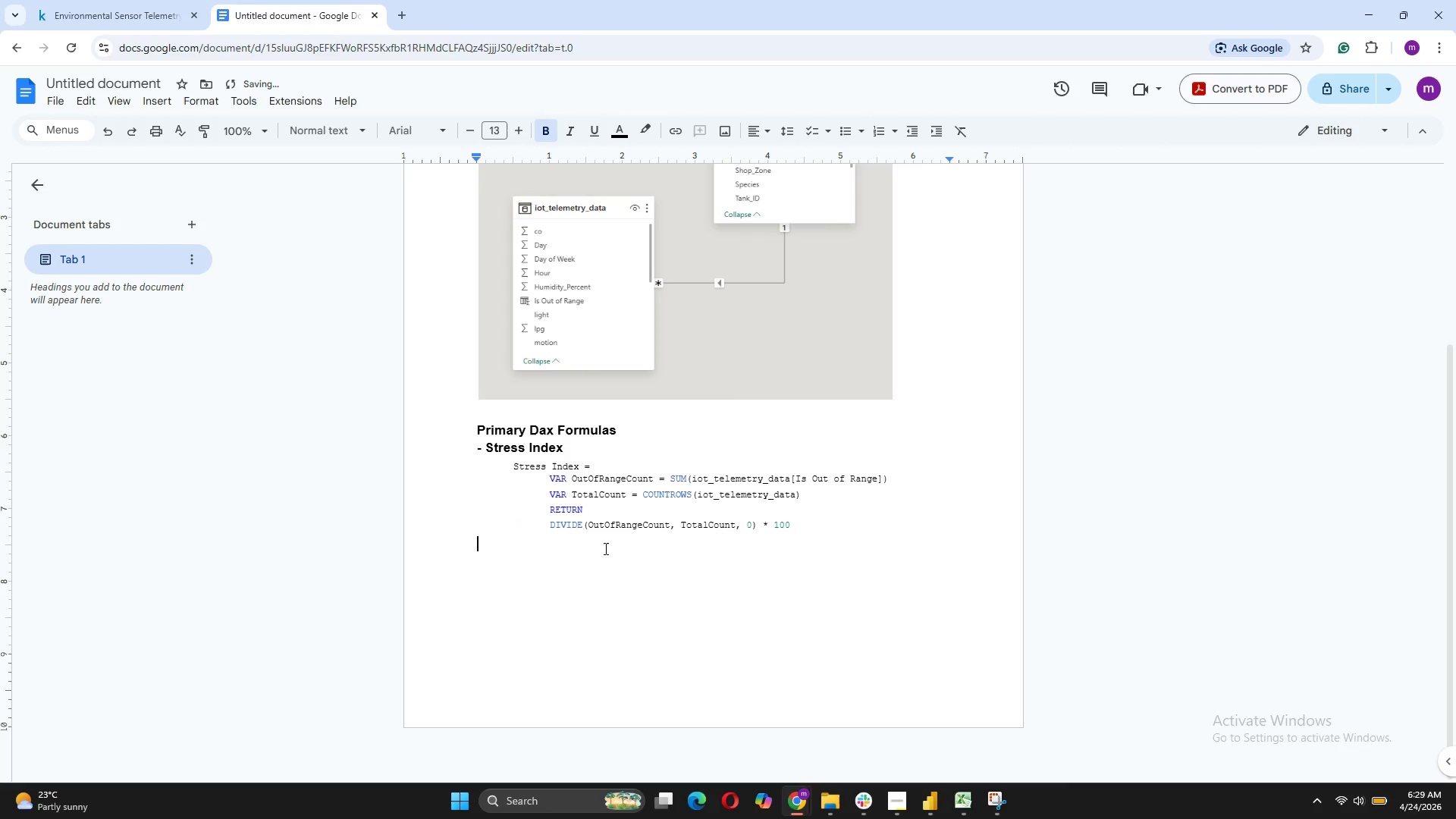 
key(Minus)
 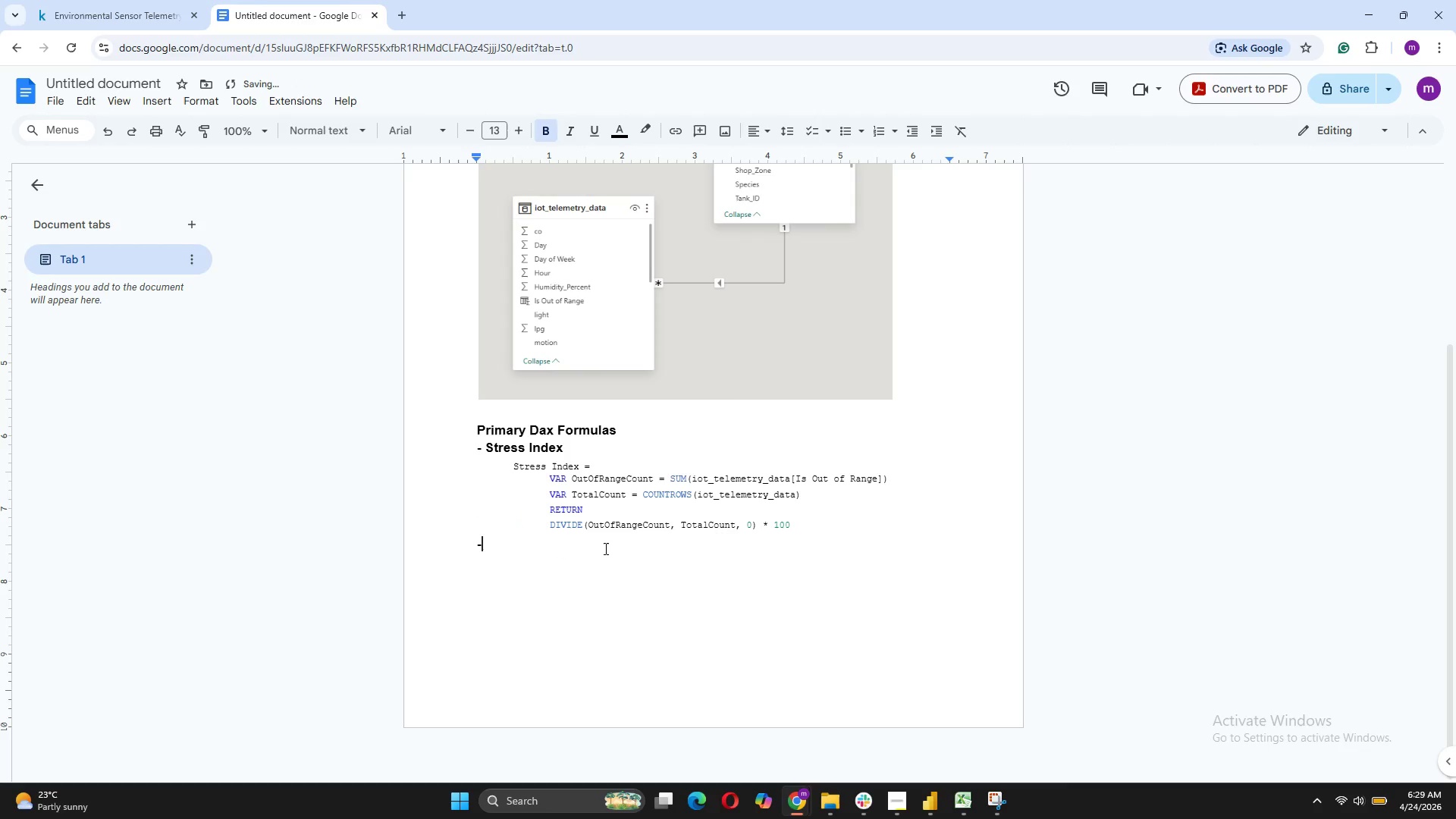 
key(Space)
 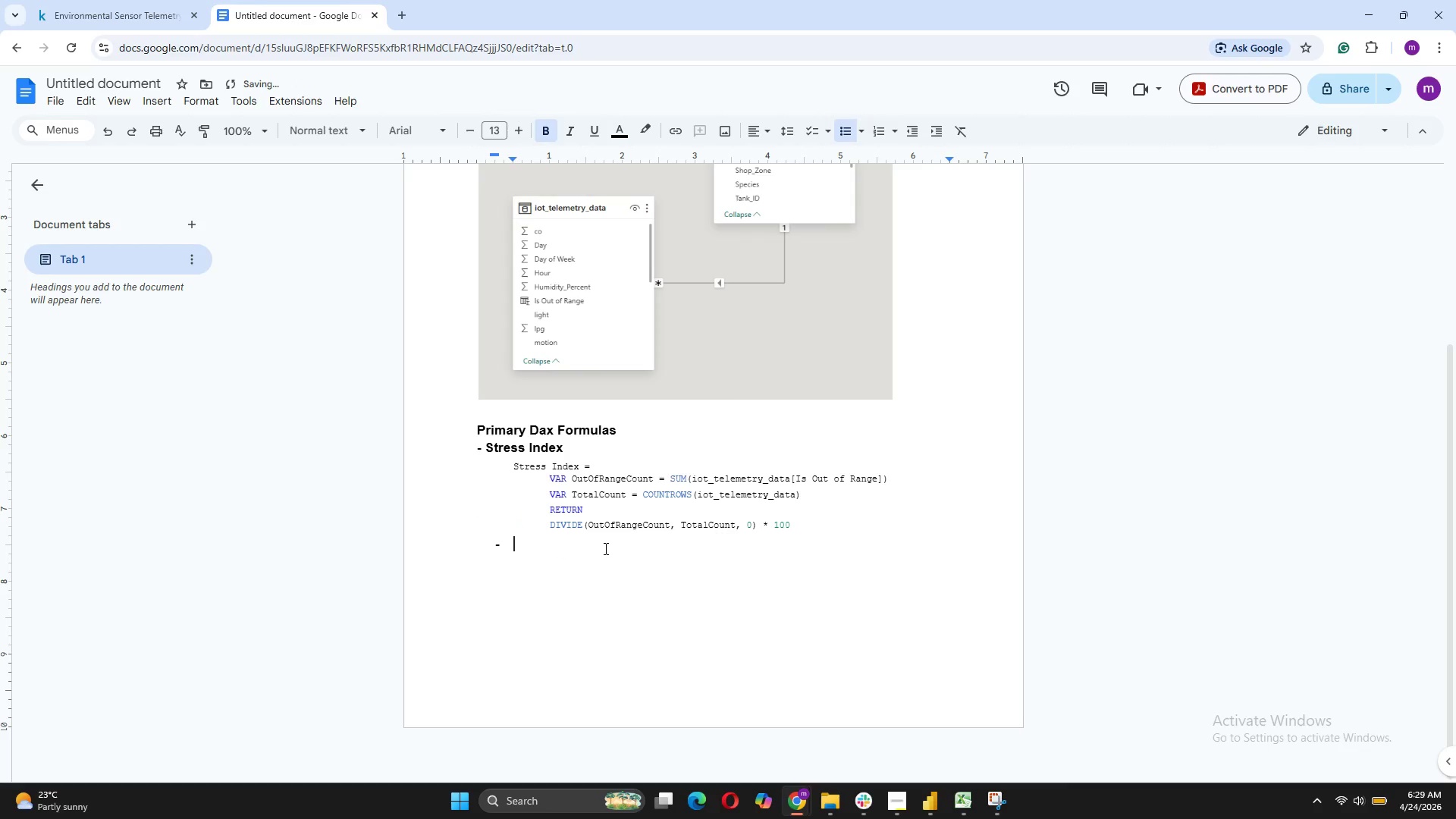 
key(Backspace)
 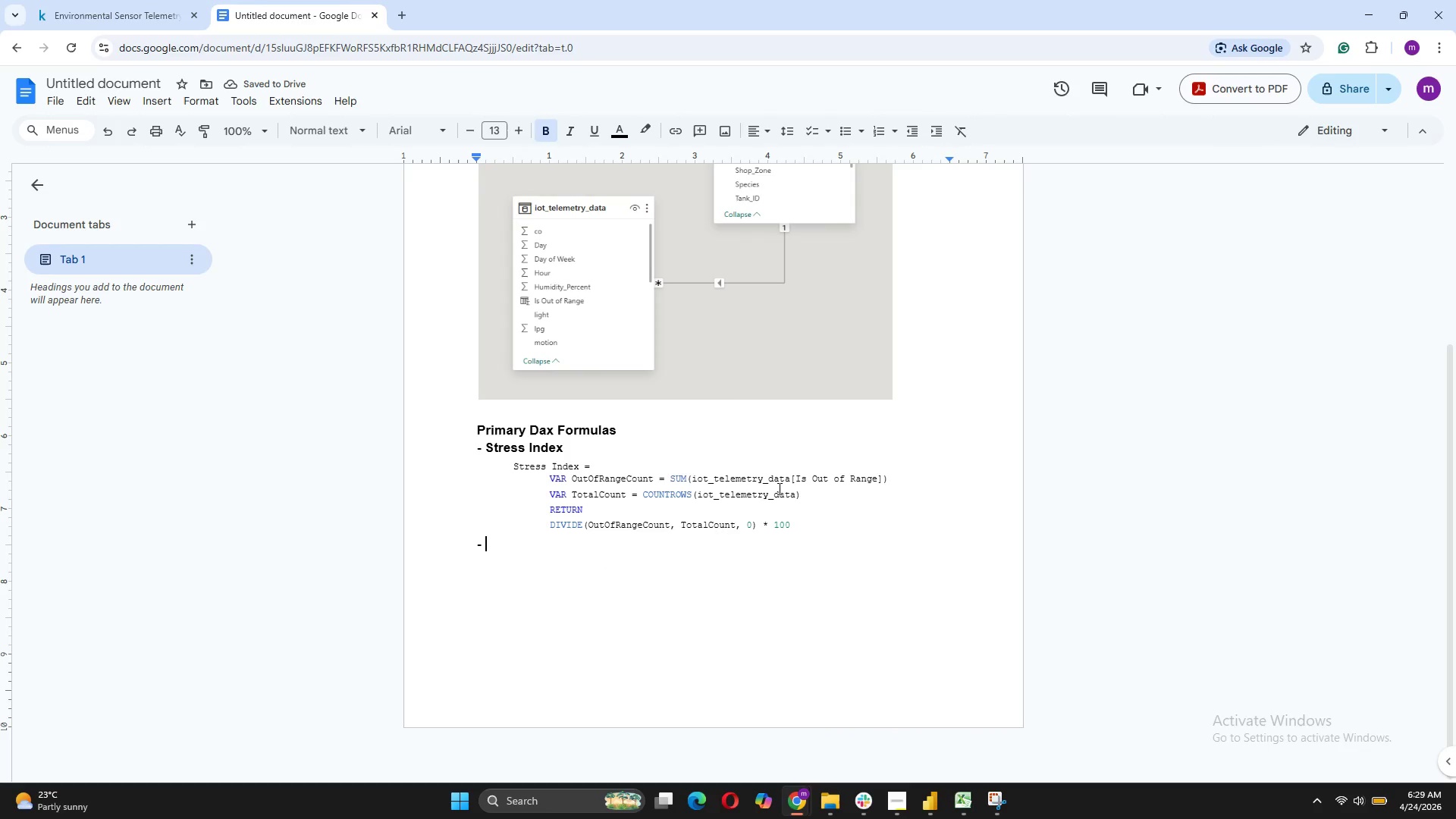 
wait(5.7)
 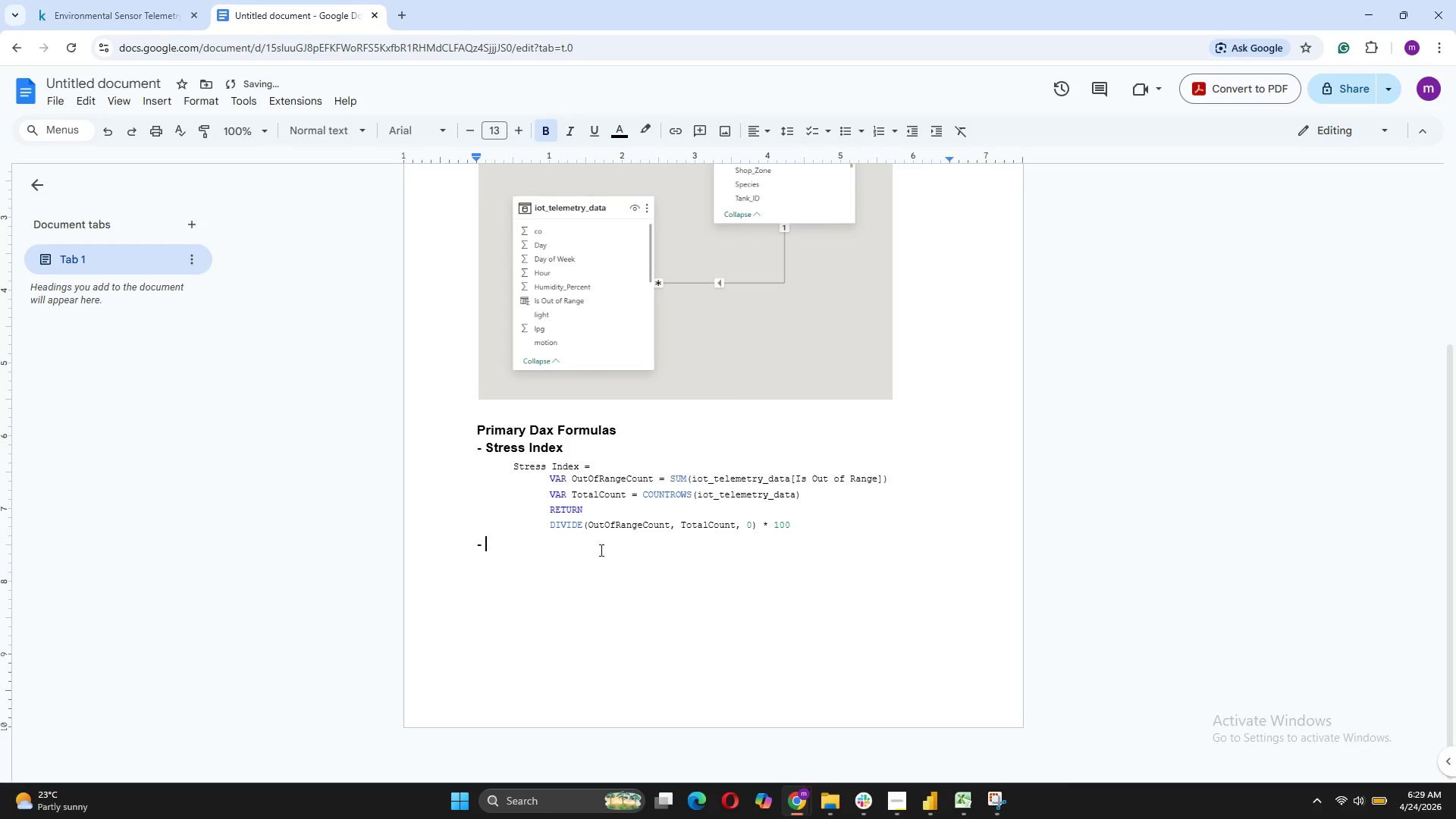 
type(Is Out OfR)
key(Backspace)
type( Range)
 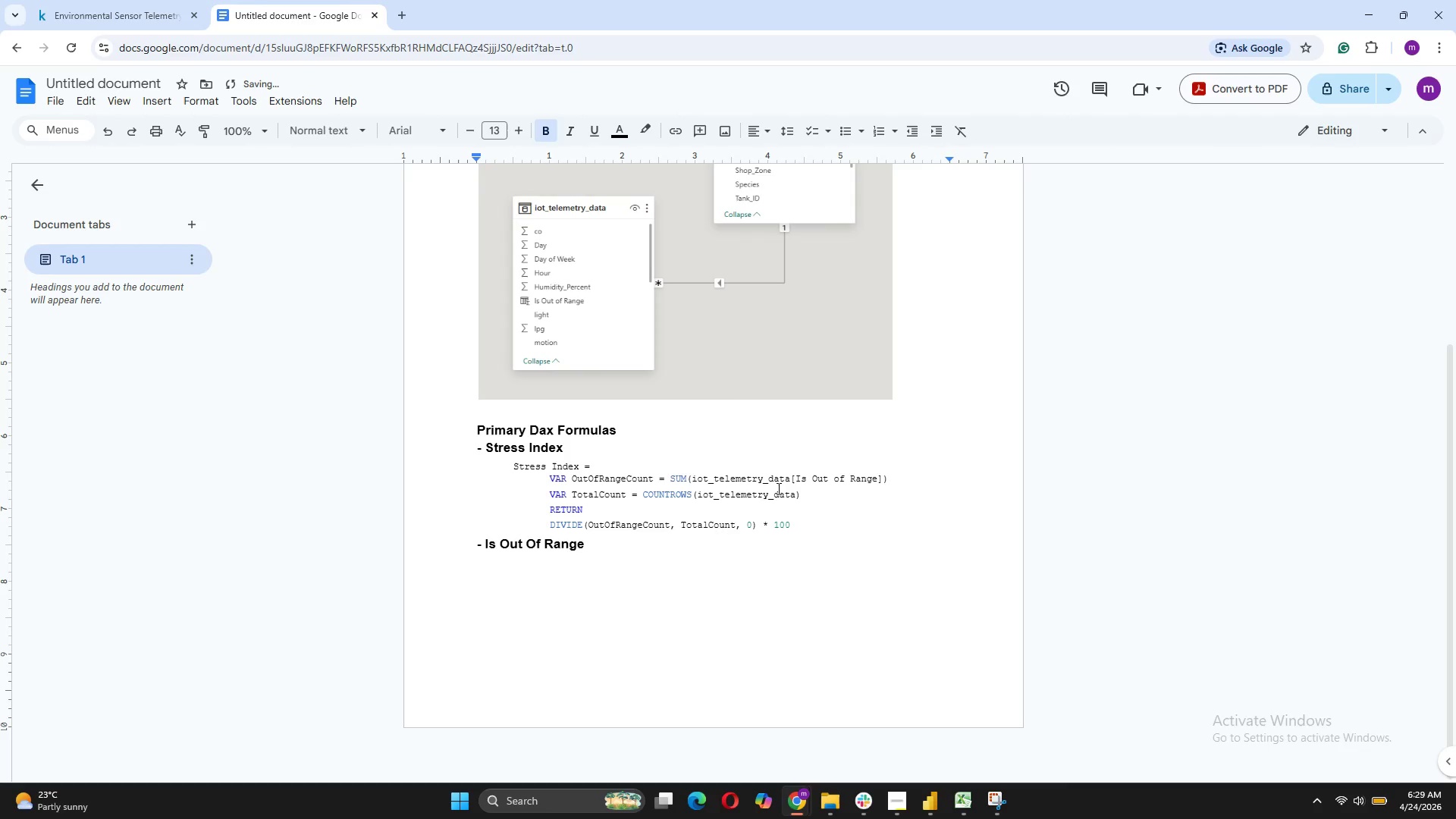 
key(Shift+Enter)
 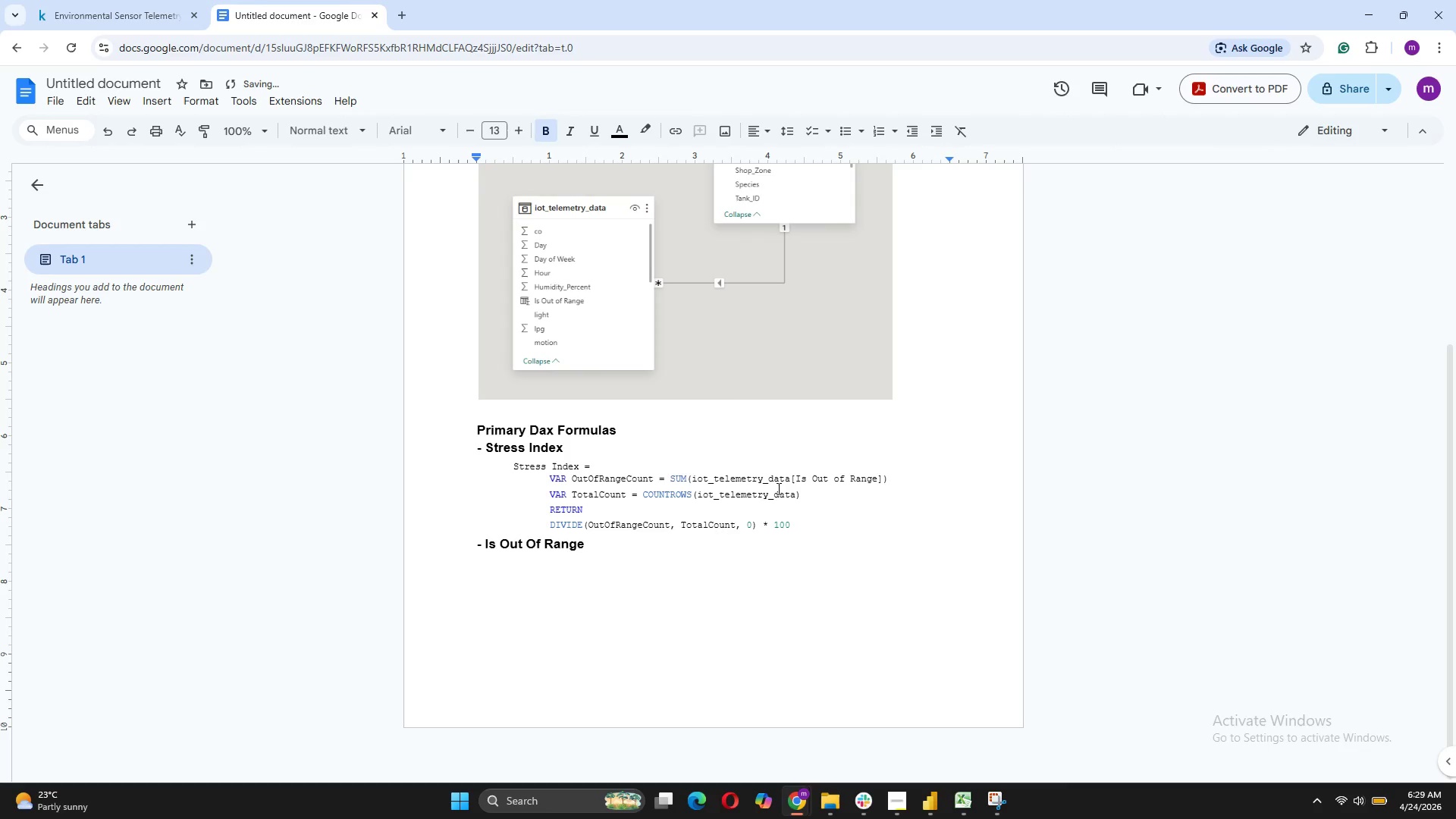 
key(Tab)
 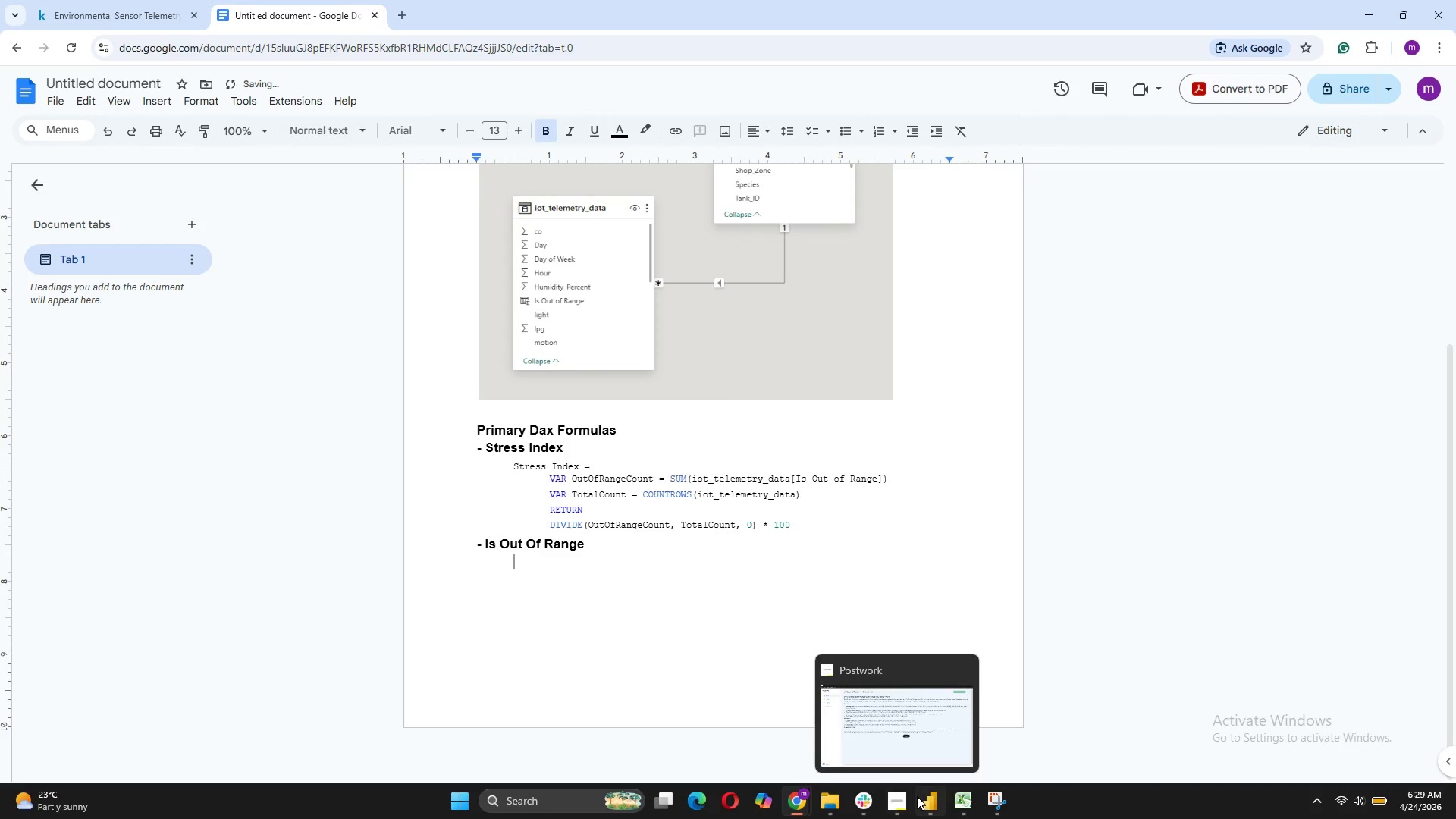 
left_click([942, 733])
 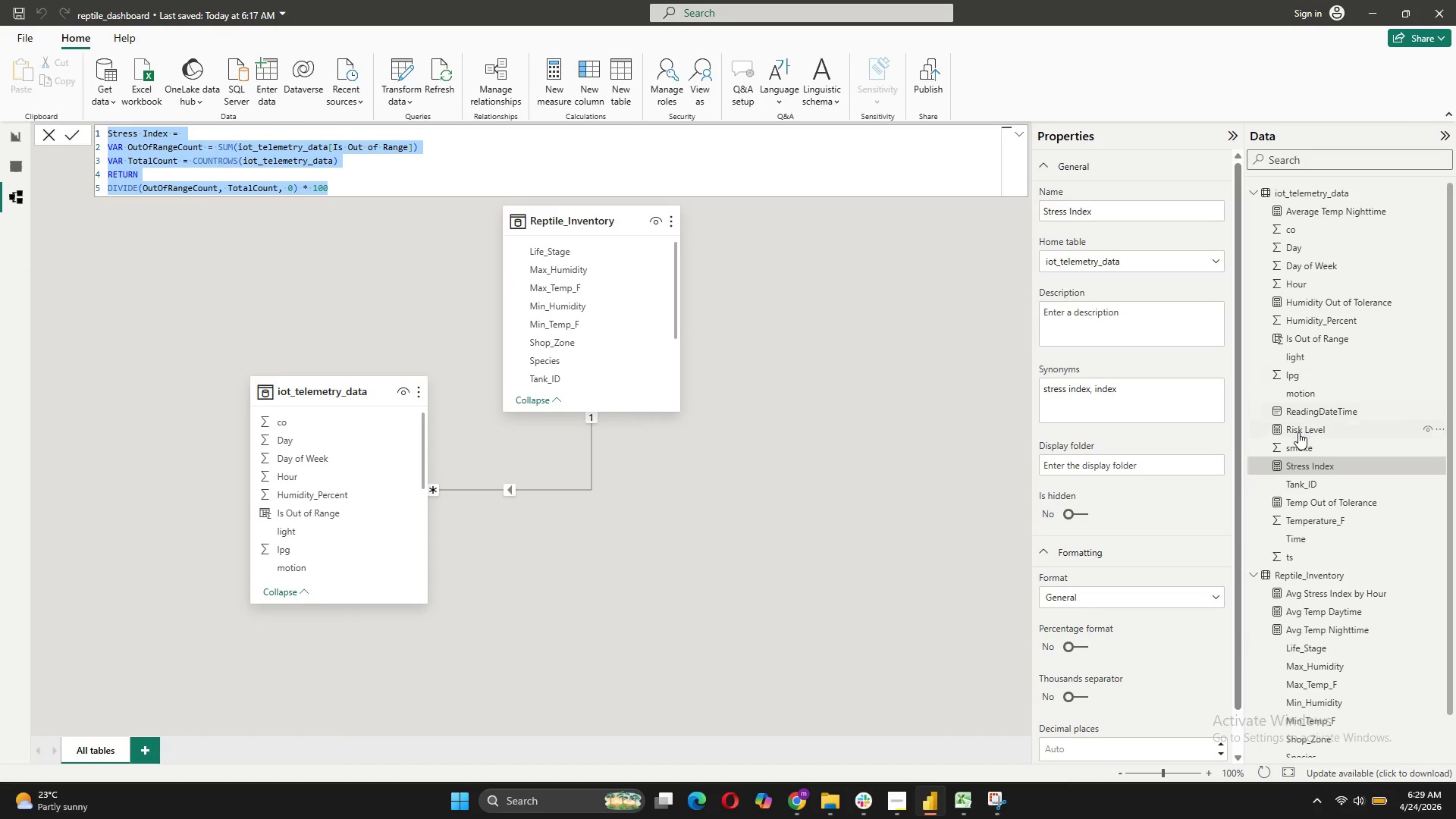 
left_click([1277, 340])
 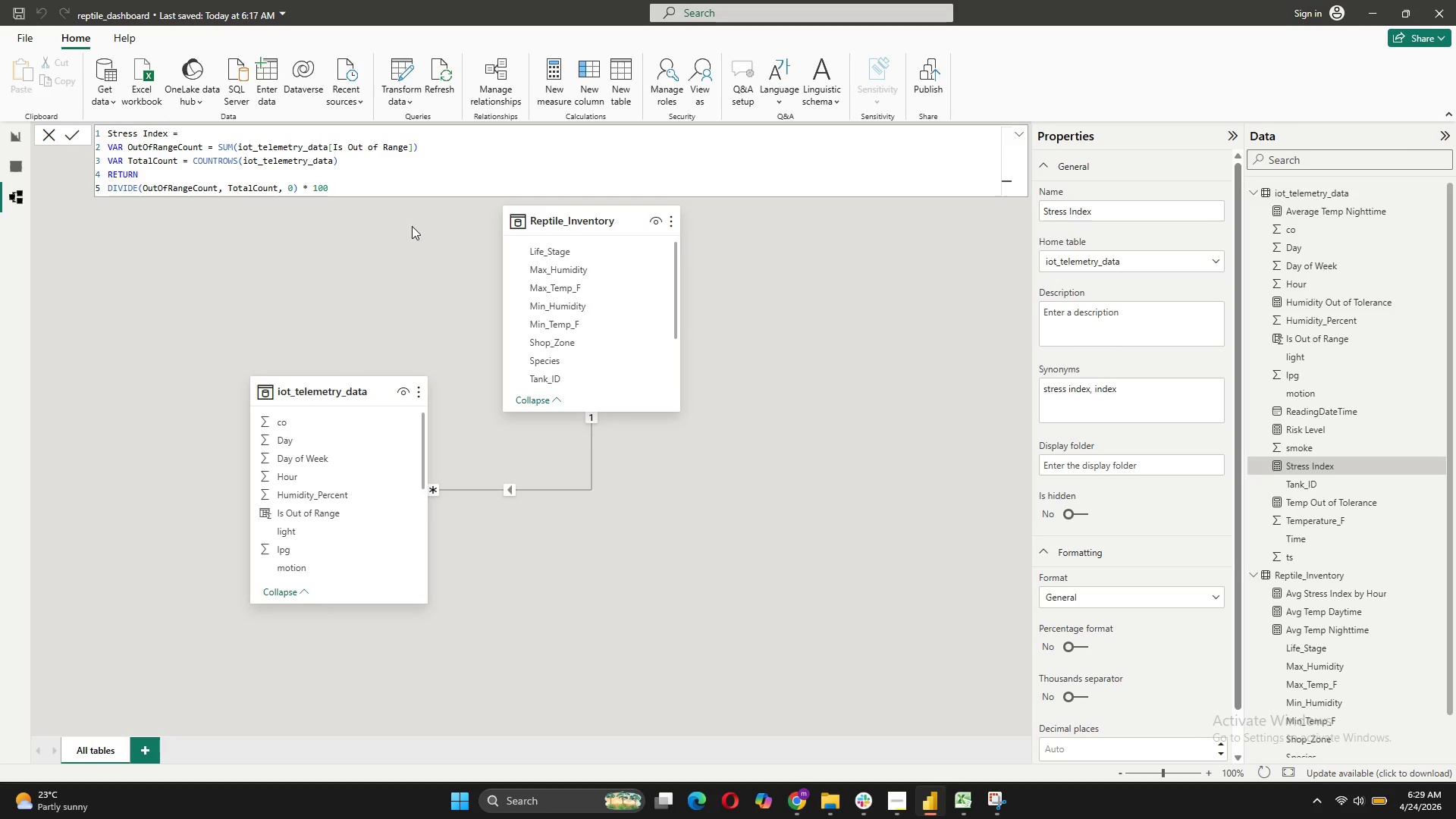 
wait(6.3)
 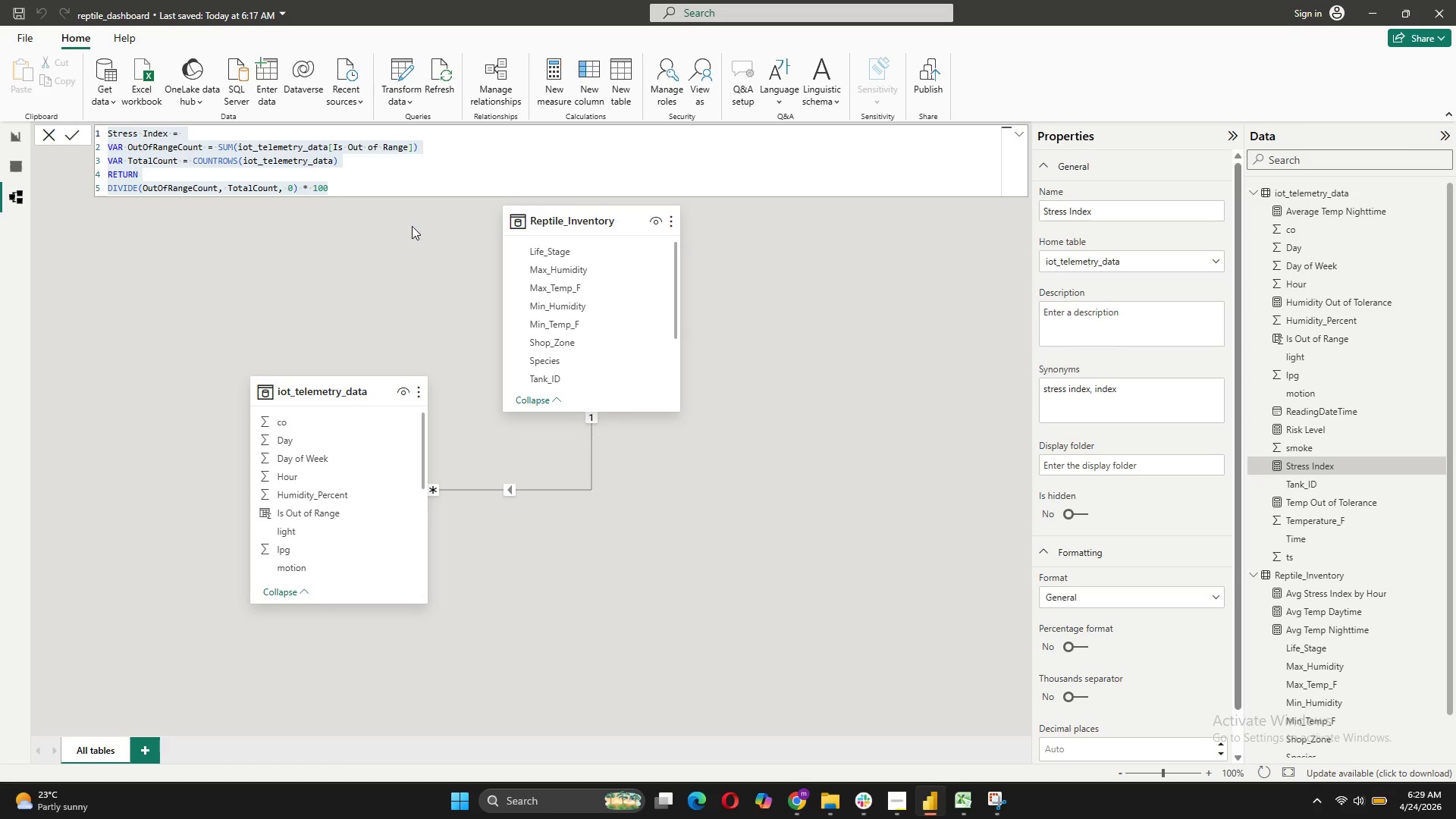 
left_click([1282, 340])
 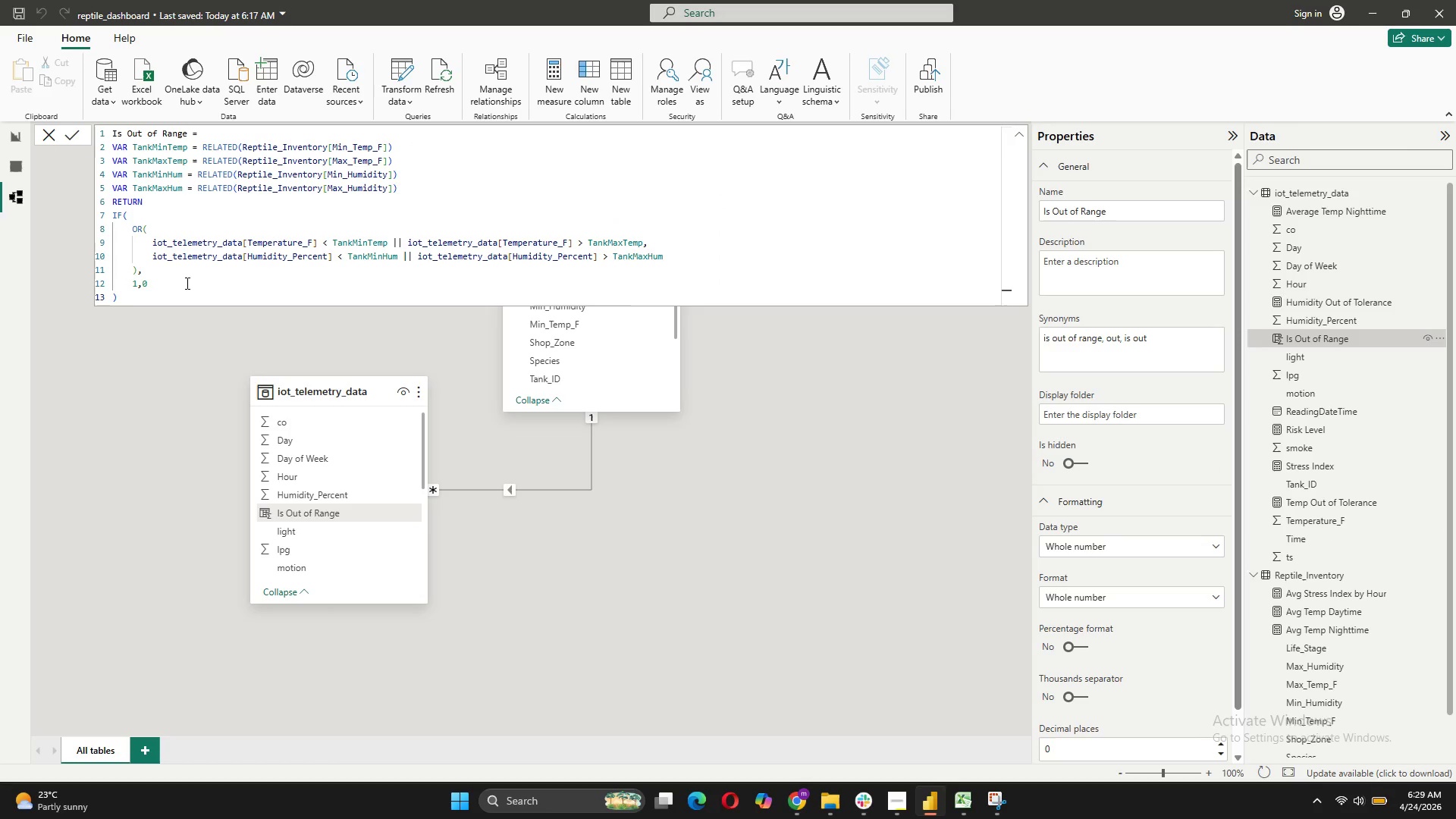 
left_click_drag(start_coordinate=[122, 302], to_coordinate=[99, 128])
 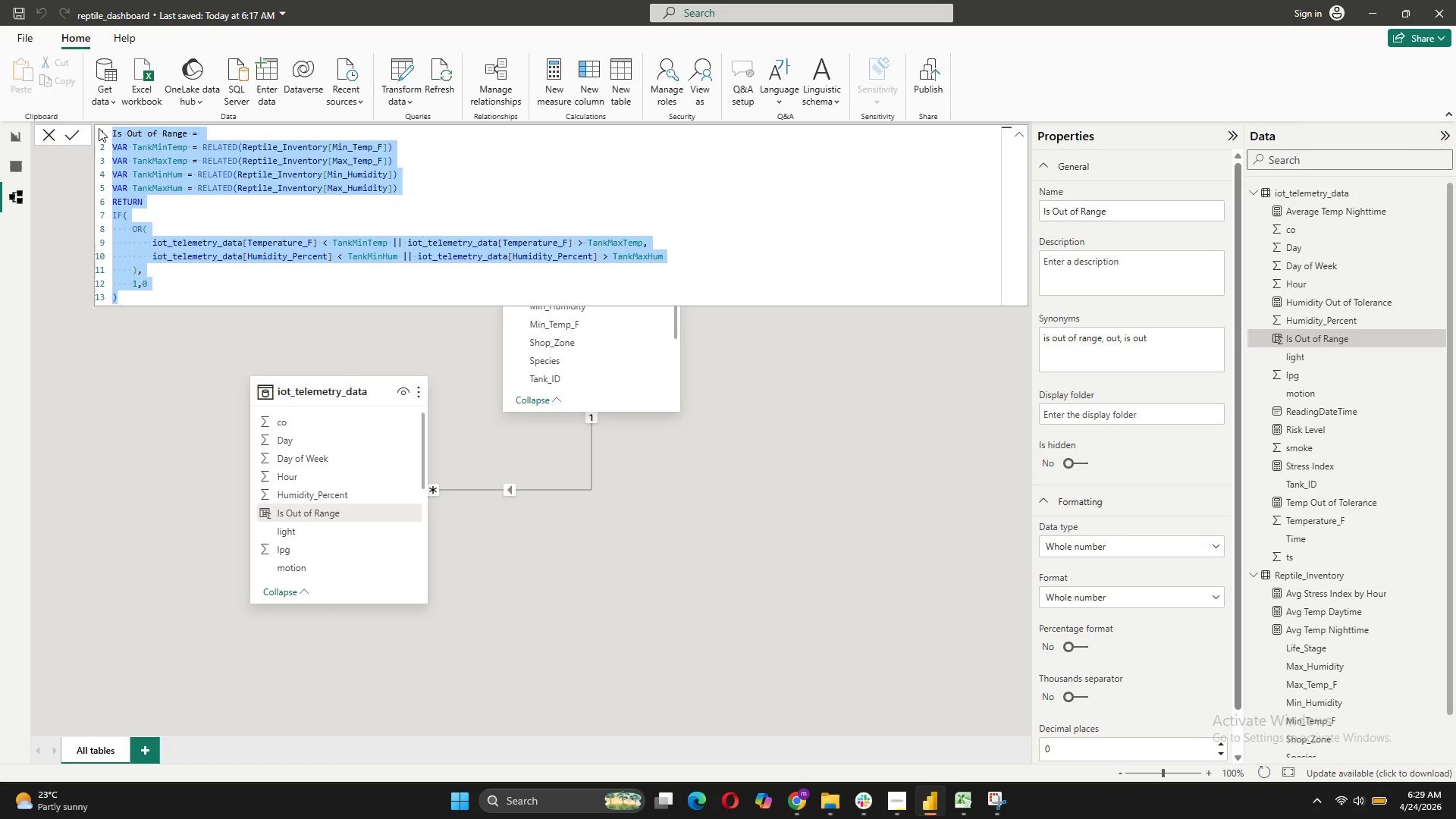 
key(Control+C)
 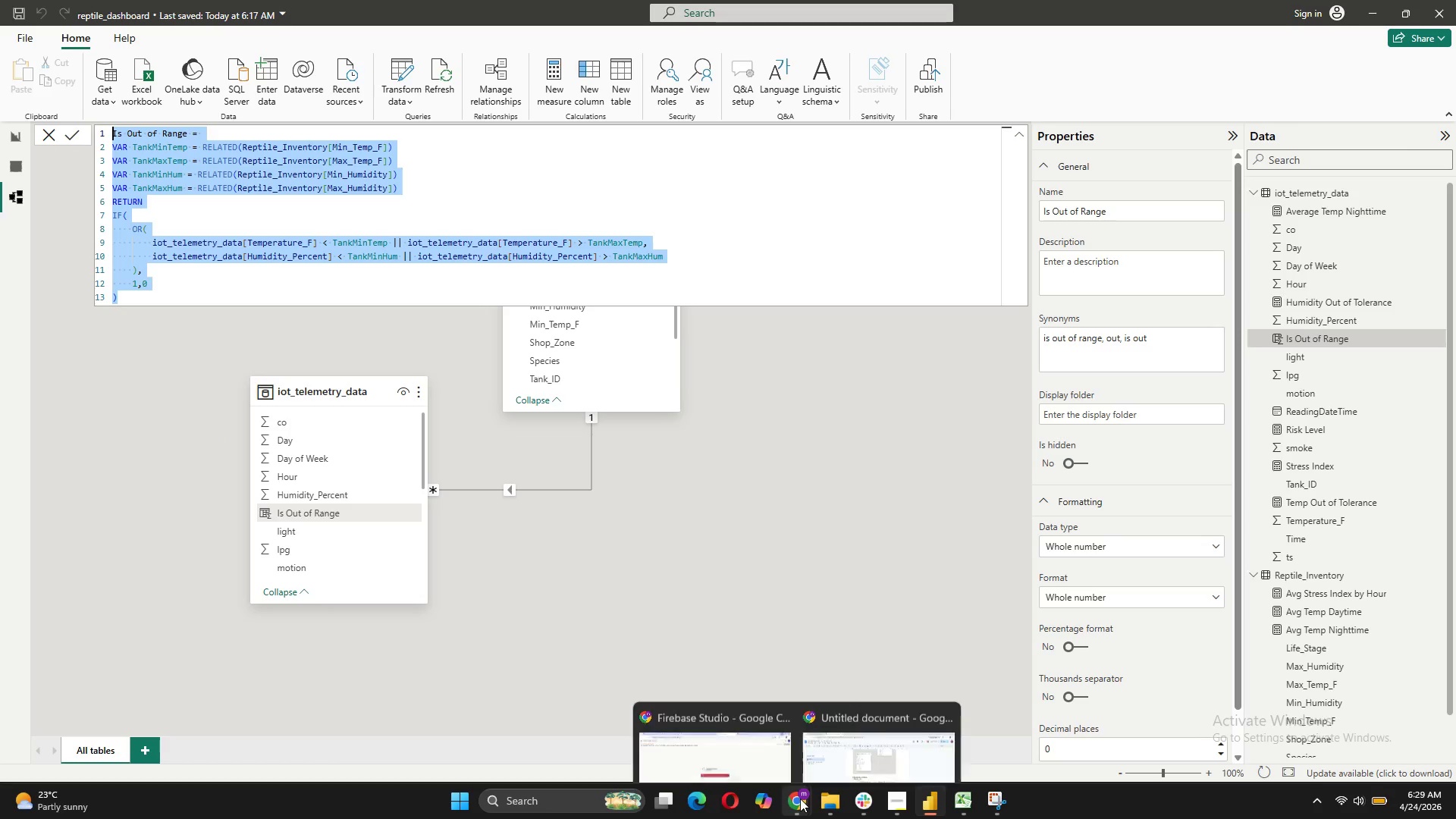 
left_click([848, 717])
 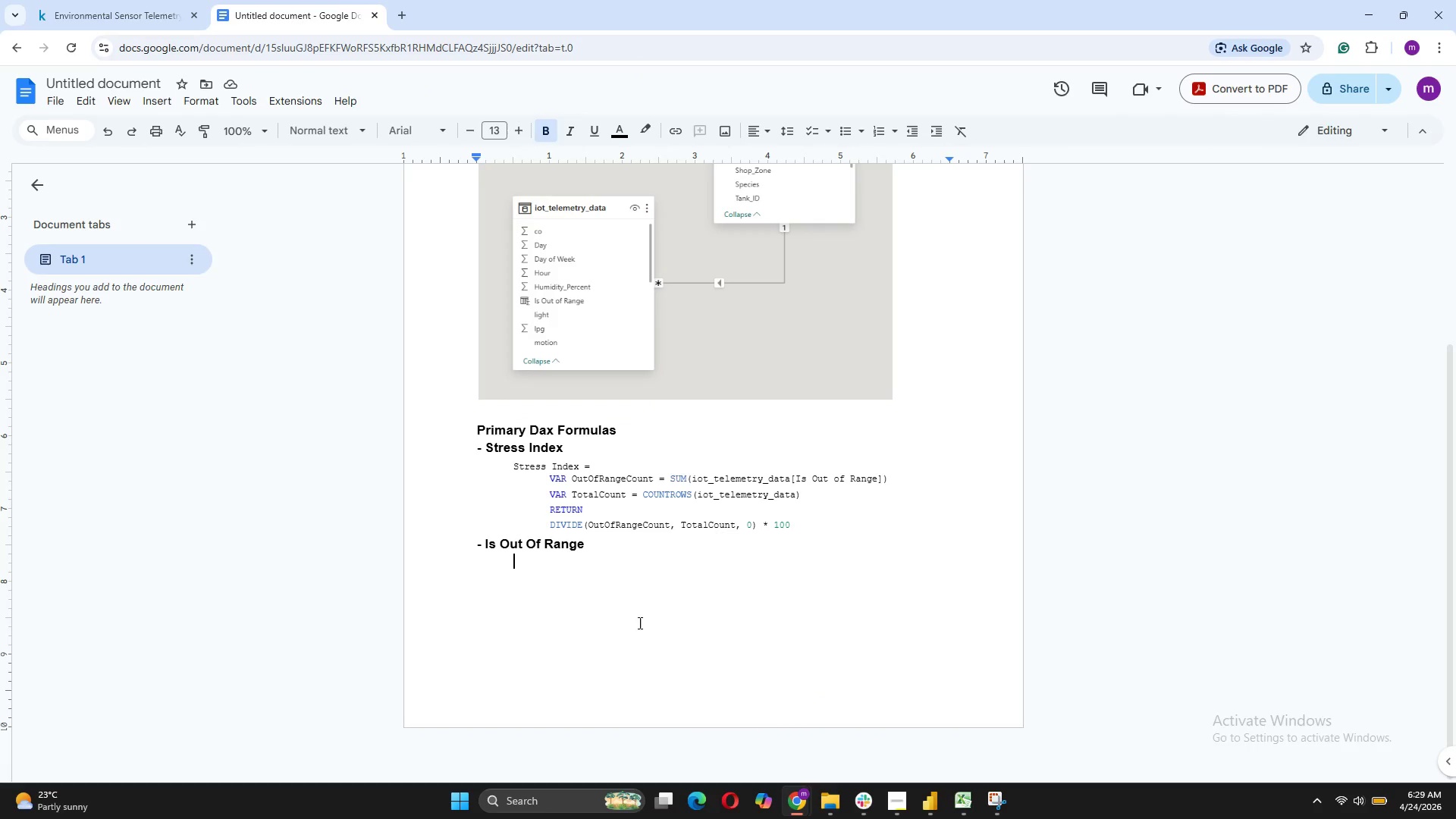 
key(Control+V)
 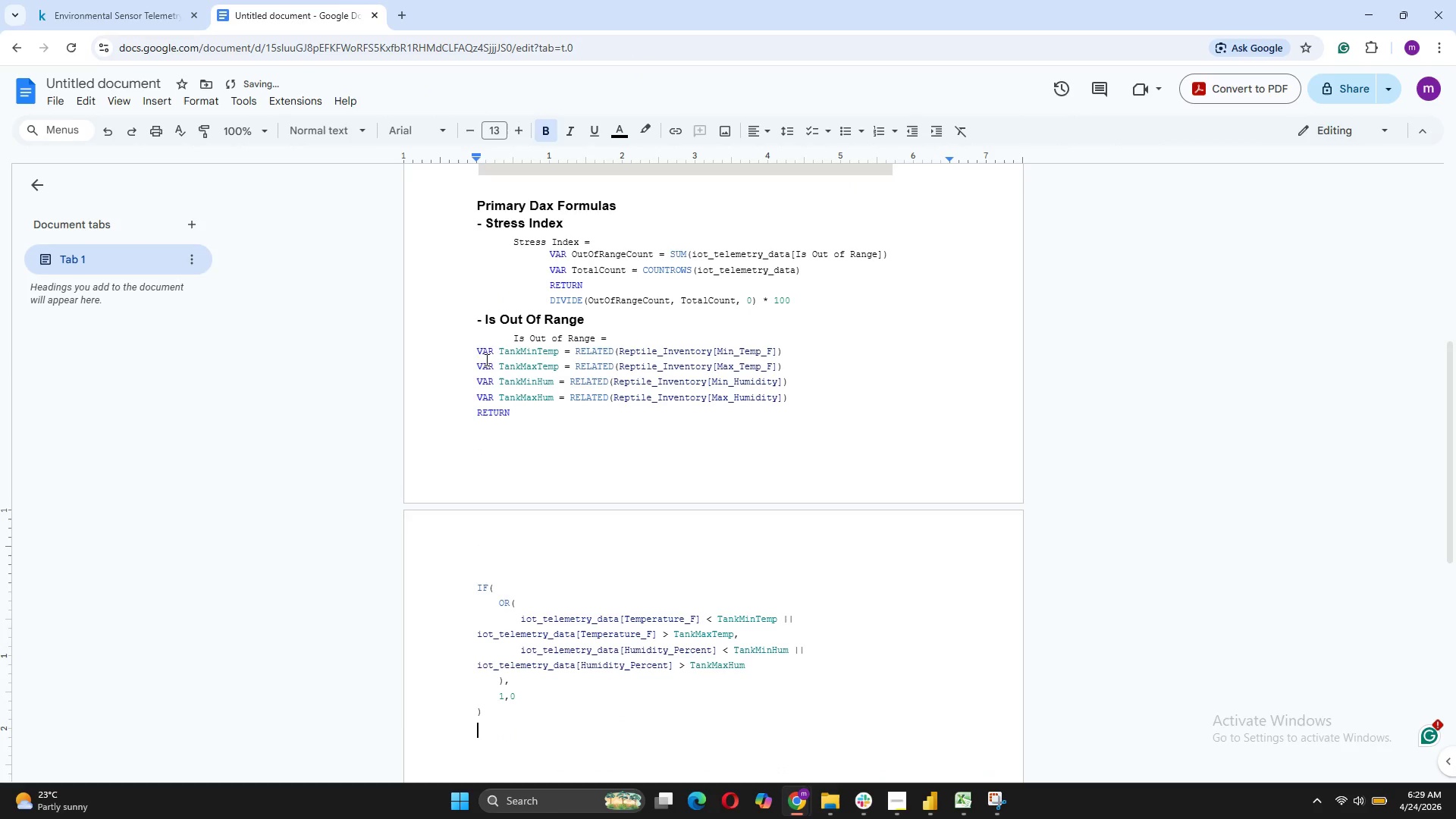 
left_click_drag(start_coordinate=[477, 353], to_coordinate=[521, 413])
 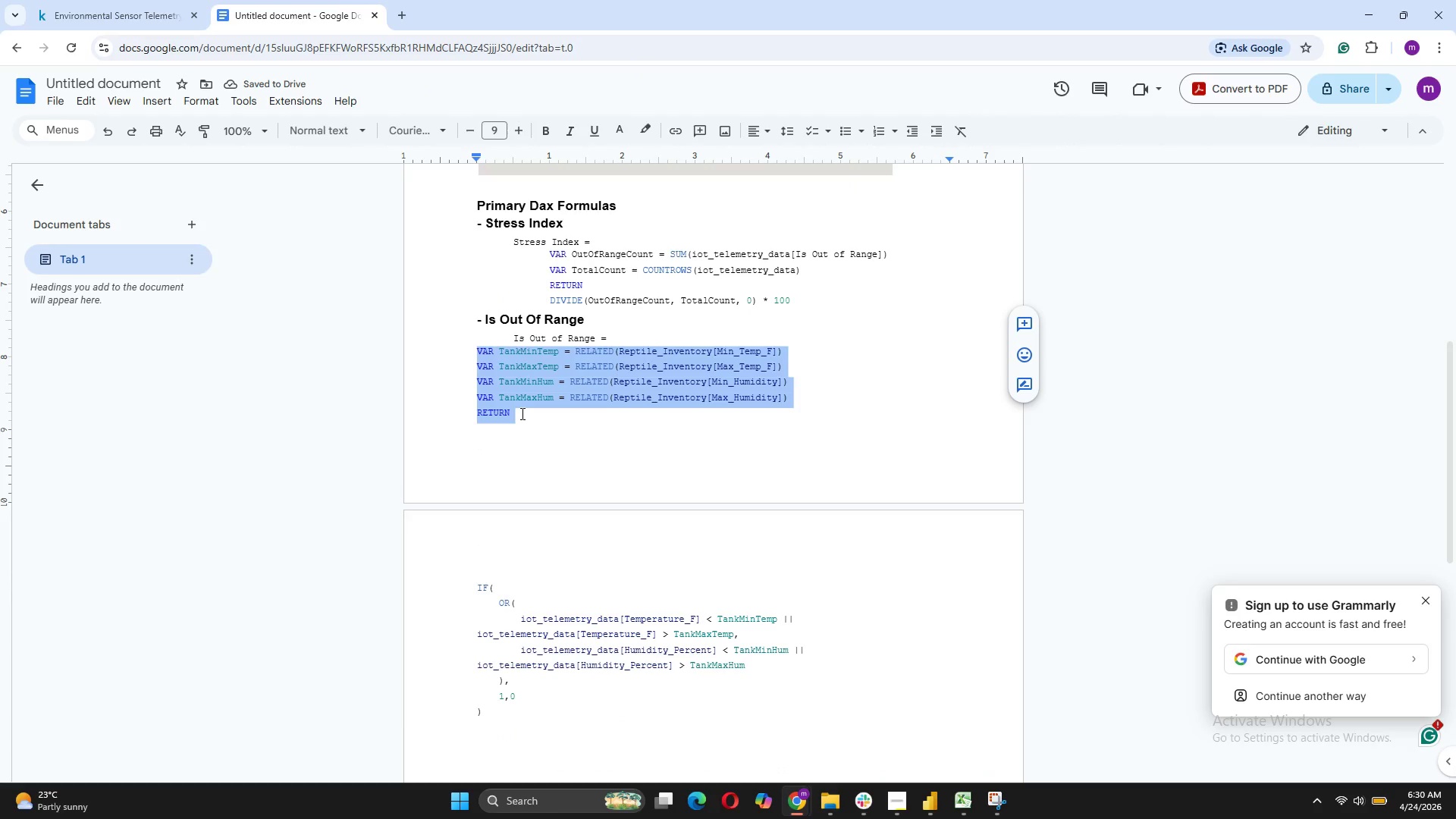 
key(Tab)
 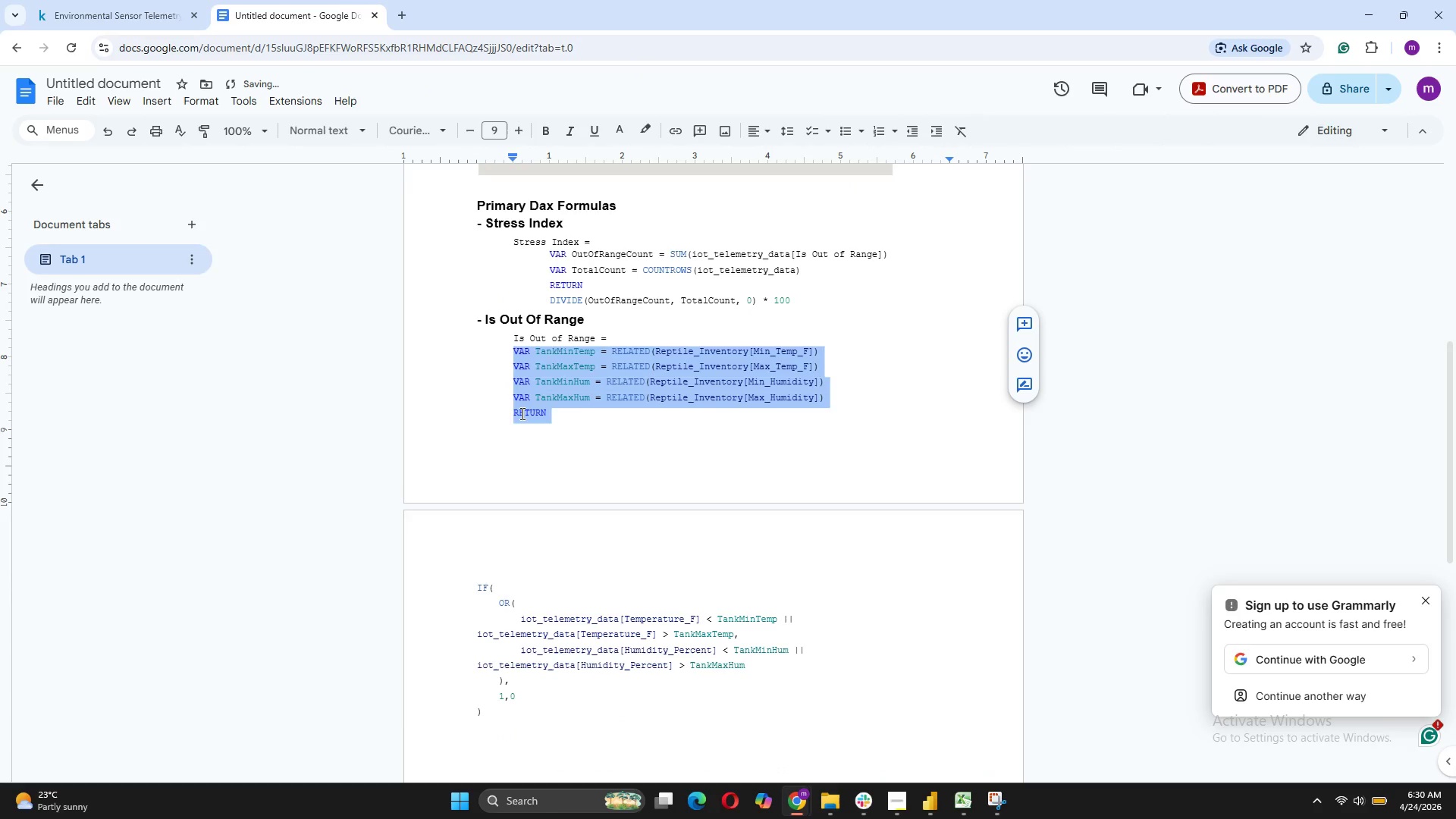 
key(Tab)
 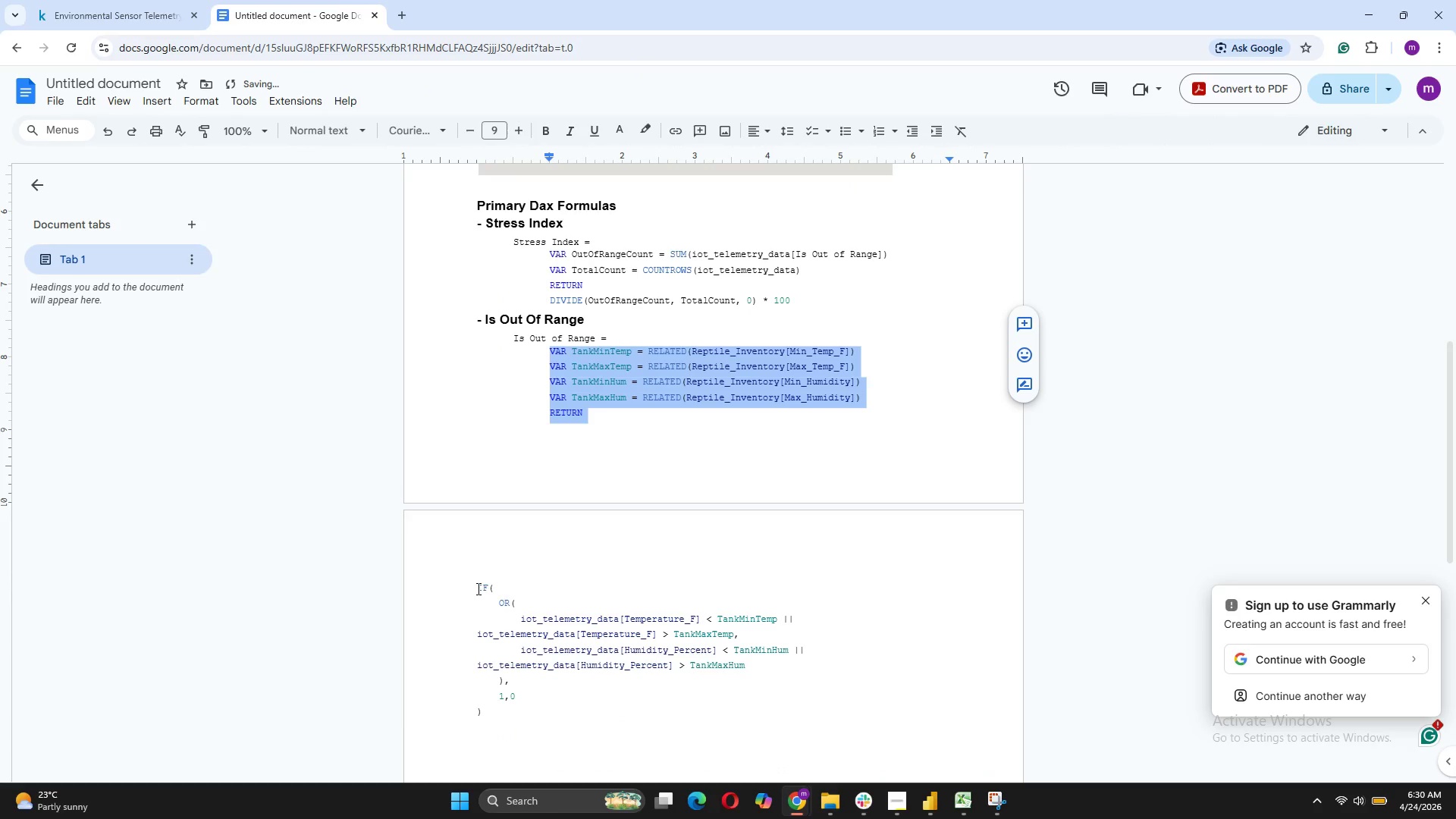 
left_click_drag(start_coordinate=[475, 581], to_coordinate=[497, 719])
 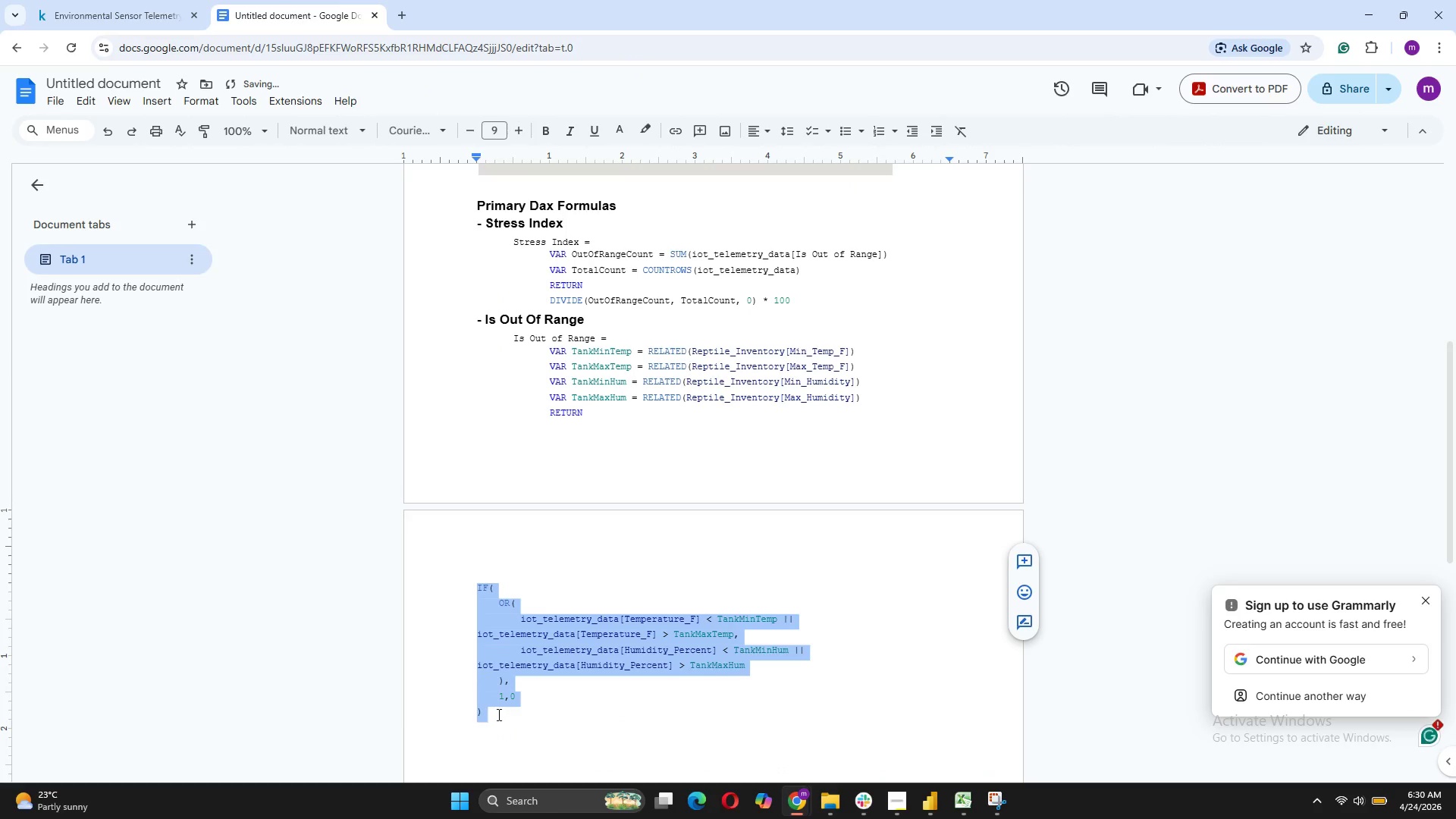 
key(Tab)
 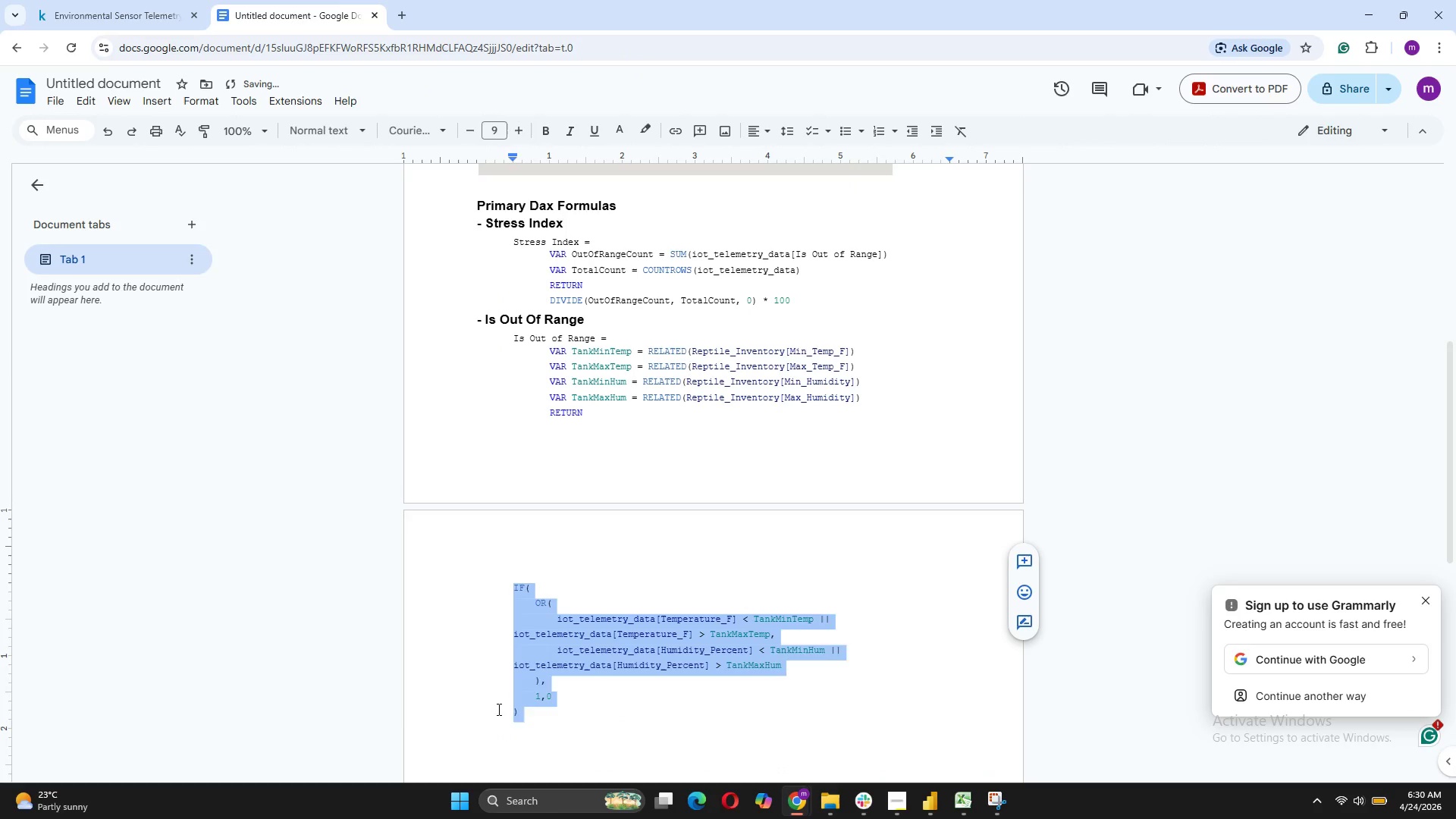 
key(Tab)
 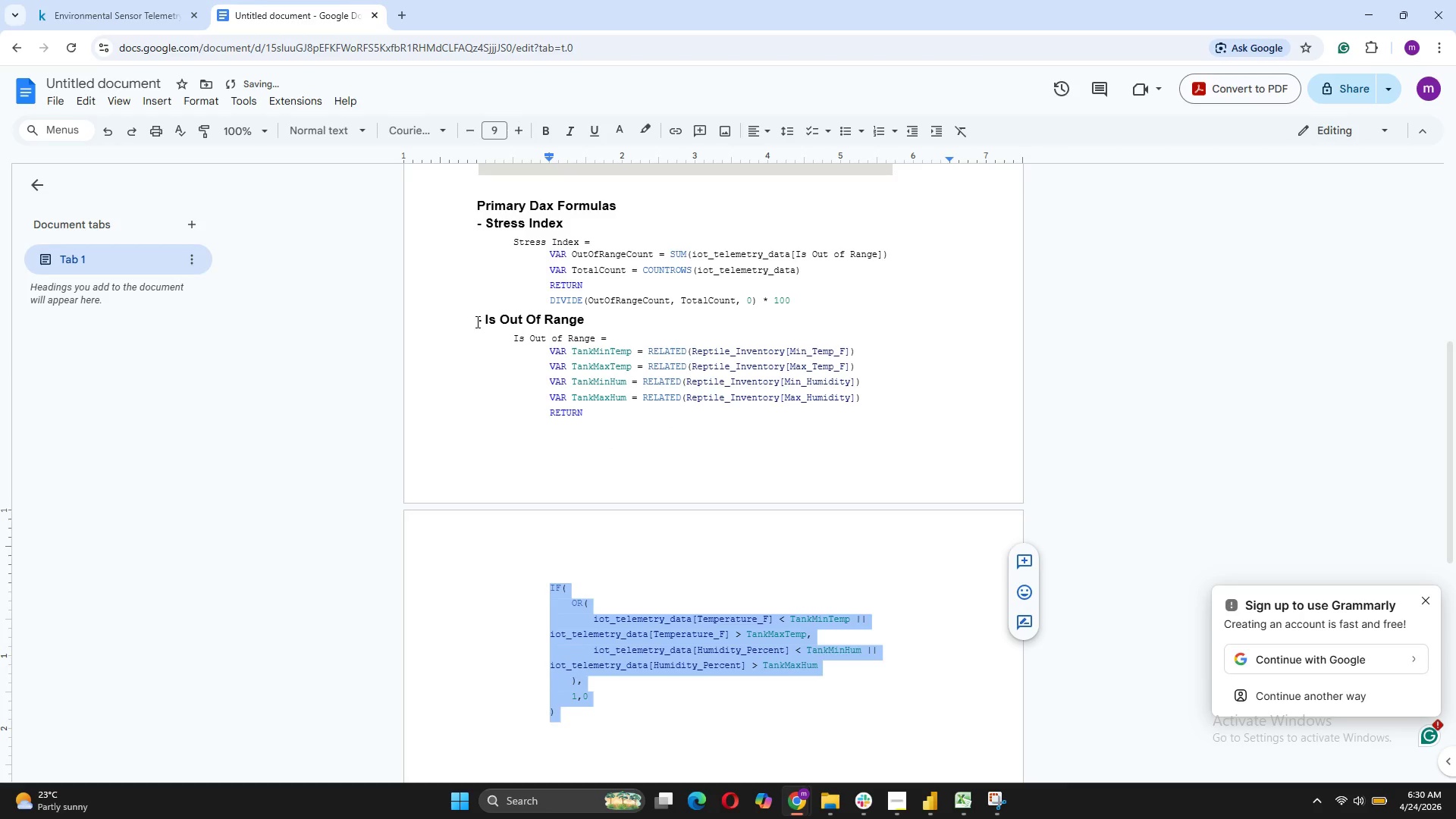 
left_click([476, 322])
 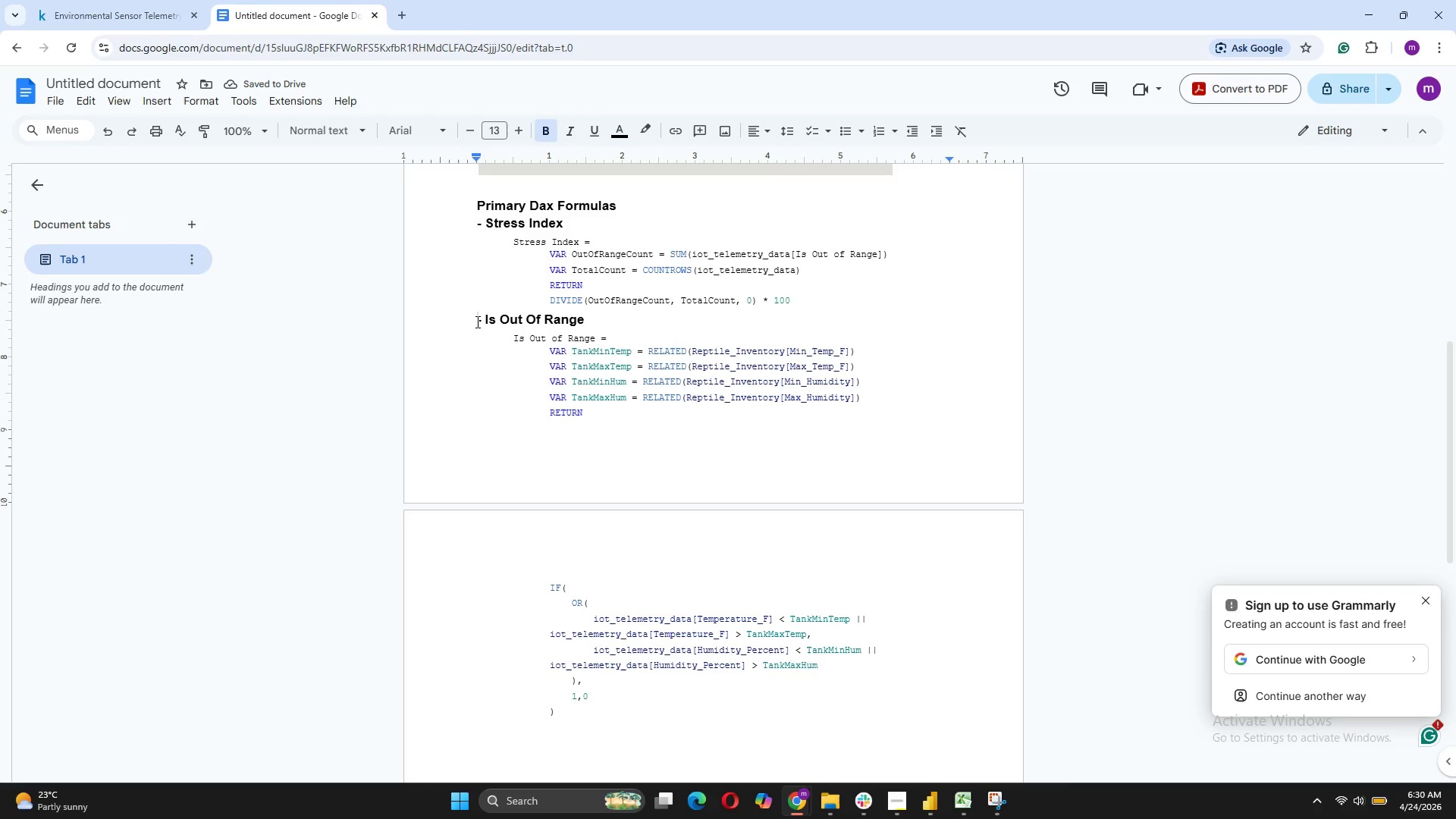 
key(Enter)
 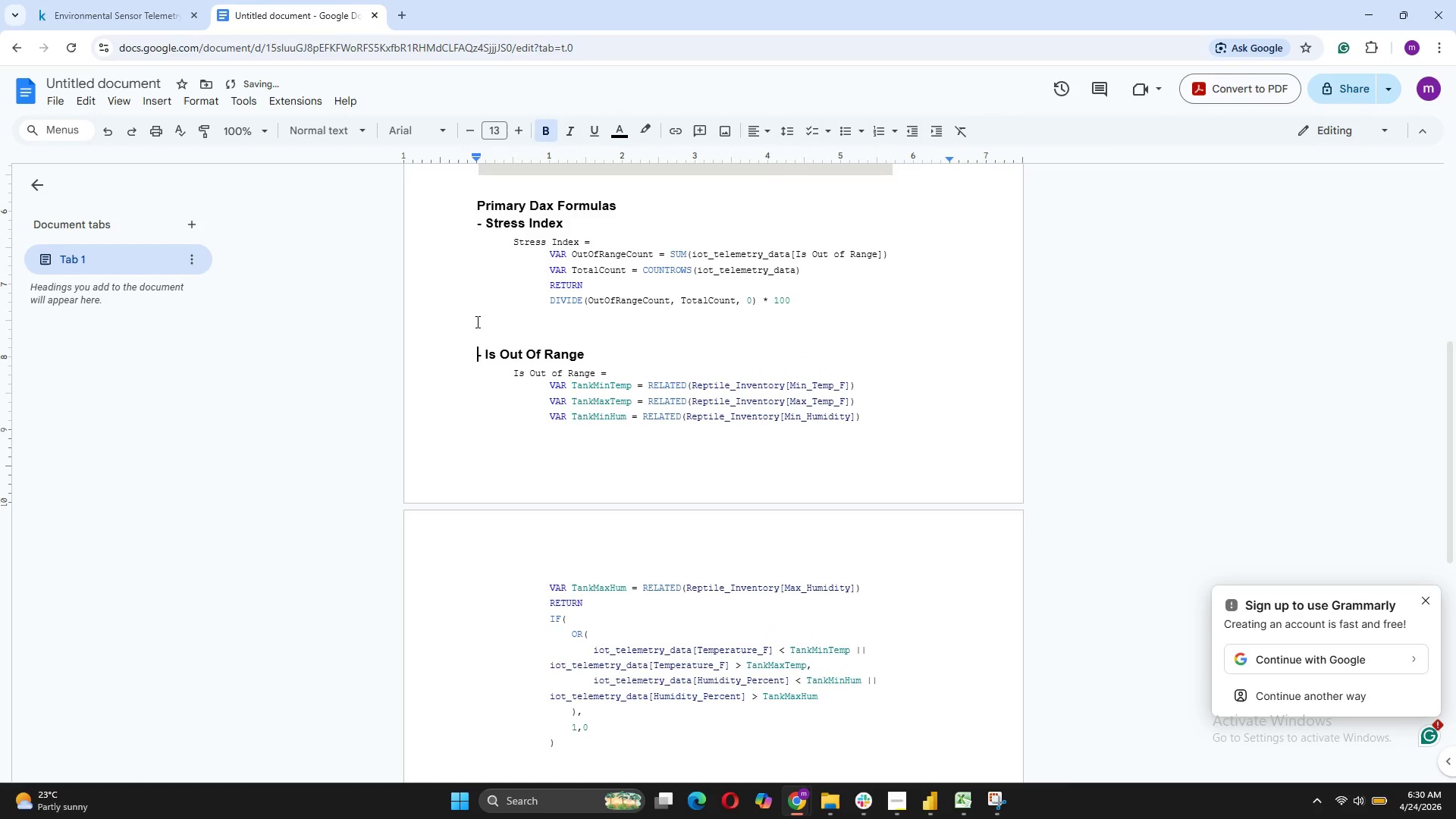 
key(Enter)
 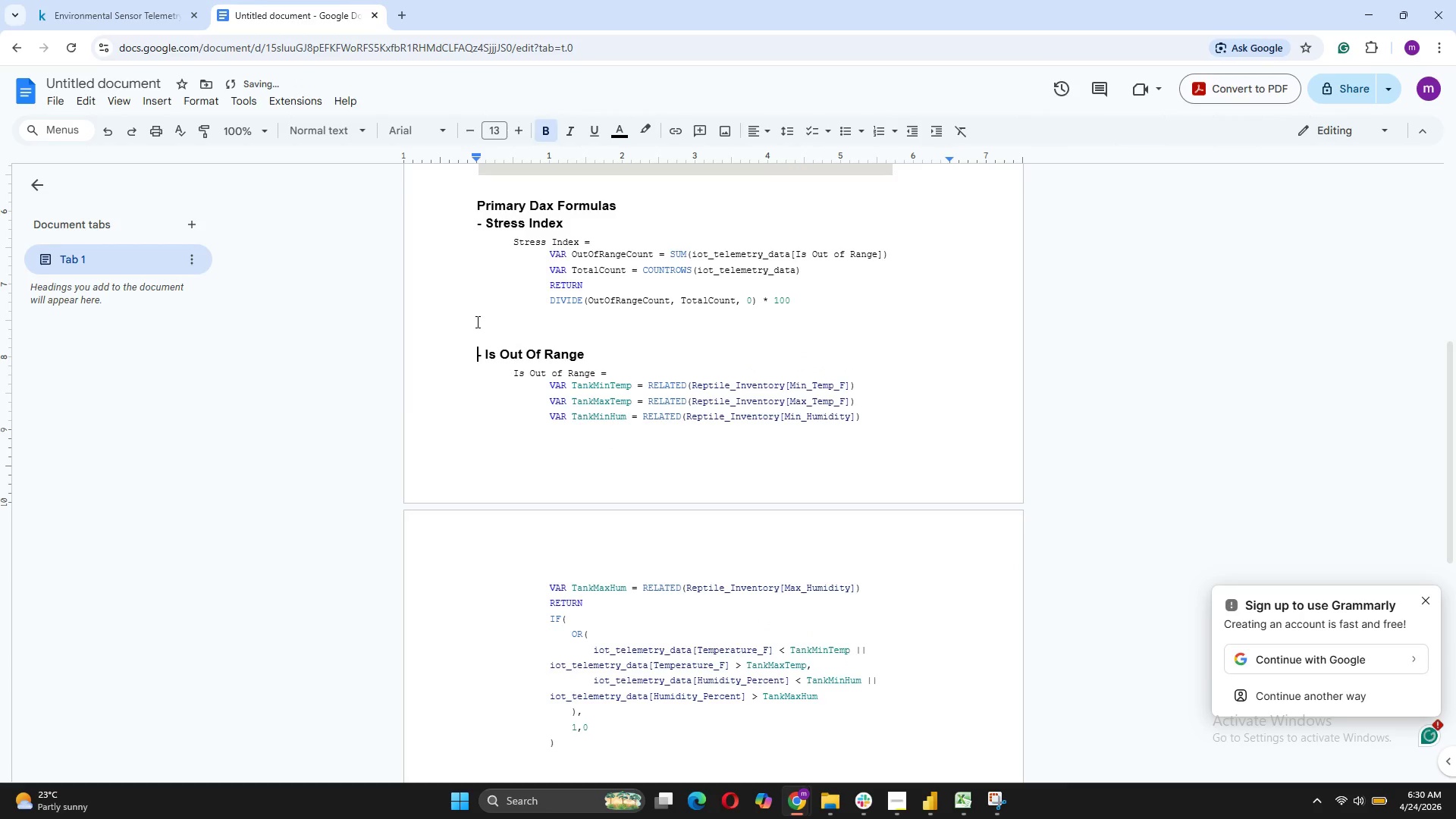 
key(Enter)
 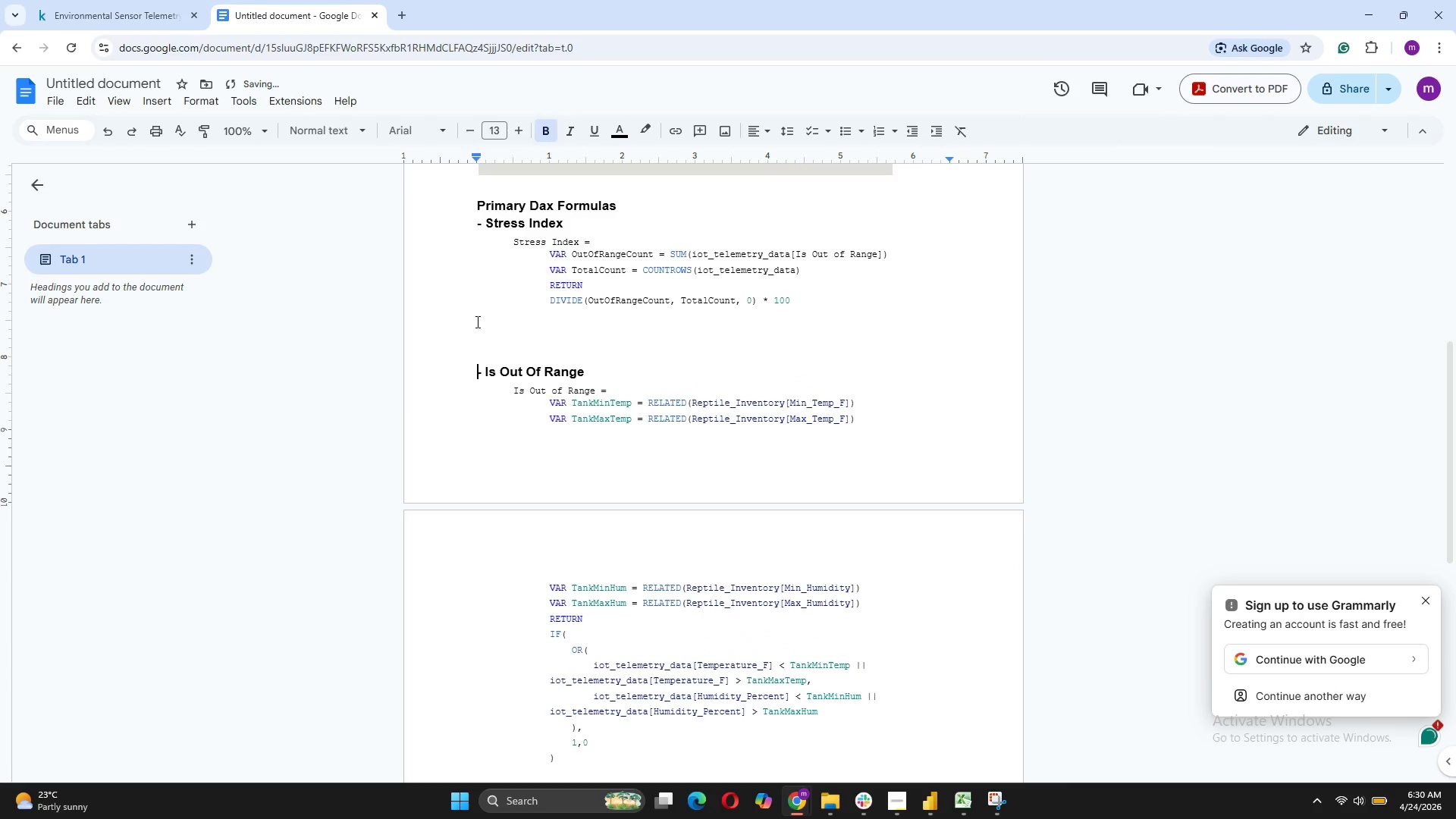 
key(Enter)
 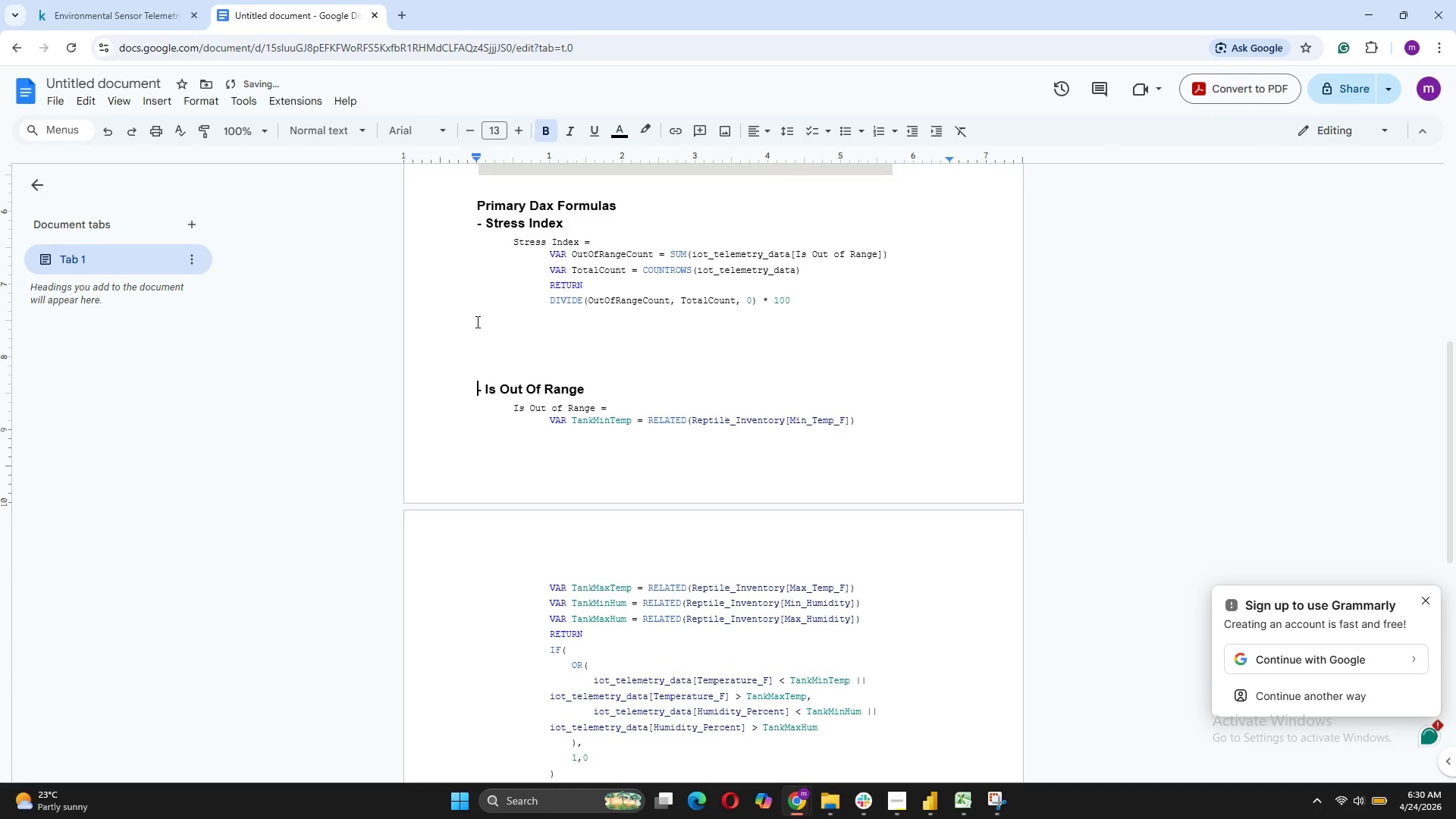 
key(Enter)
 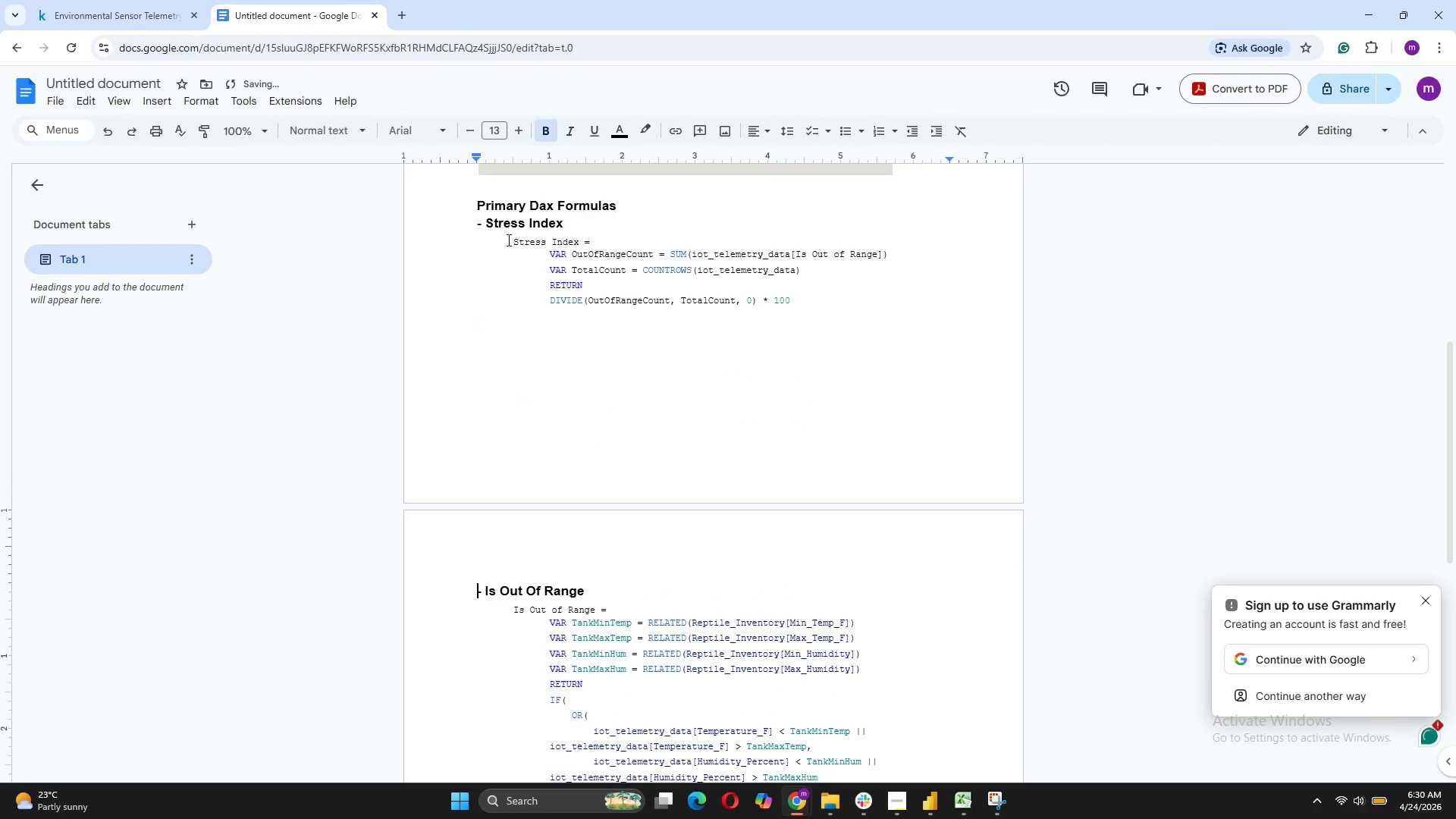 
left_click([478, 204])
 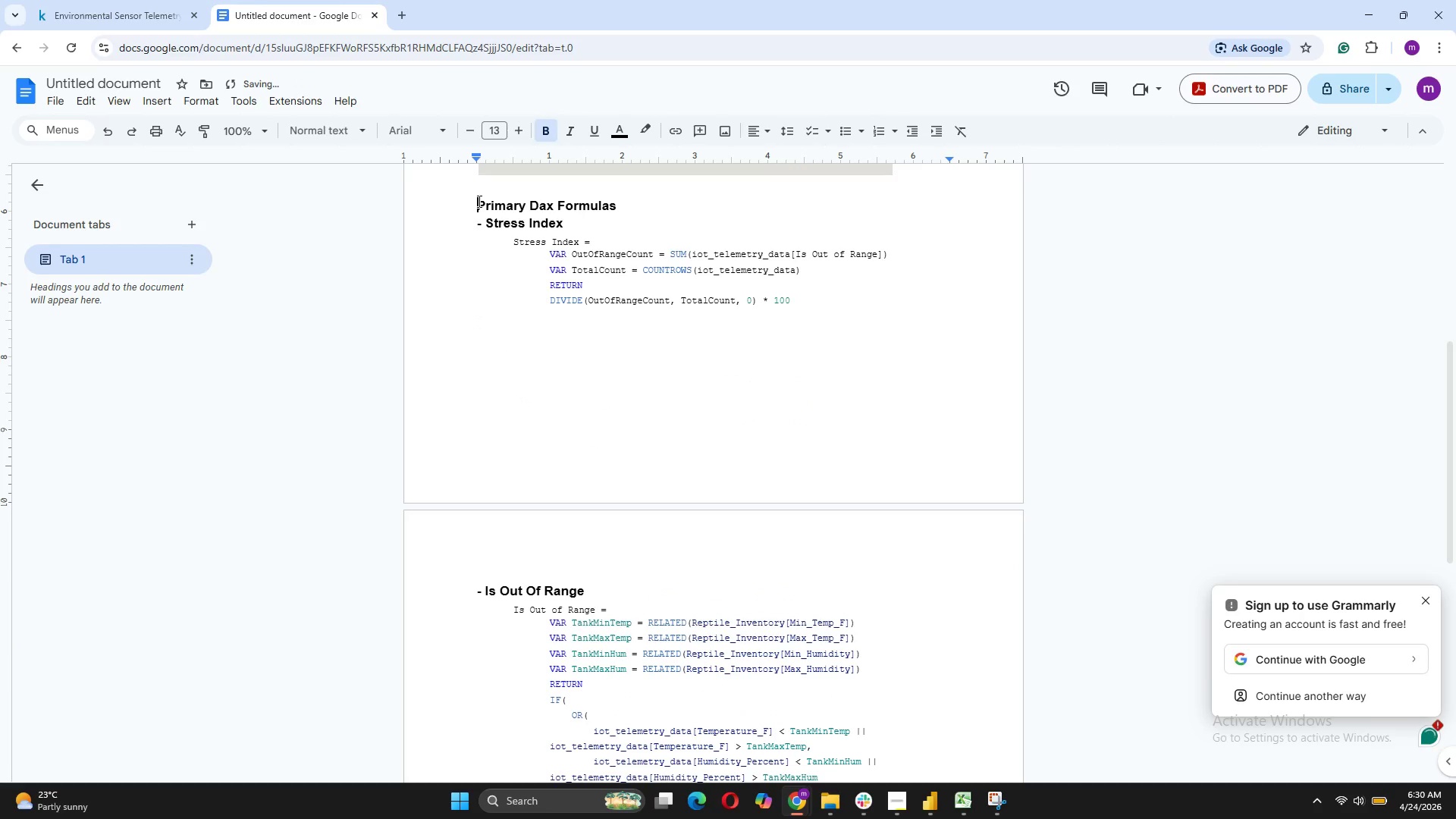 
key(Enter)
 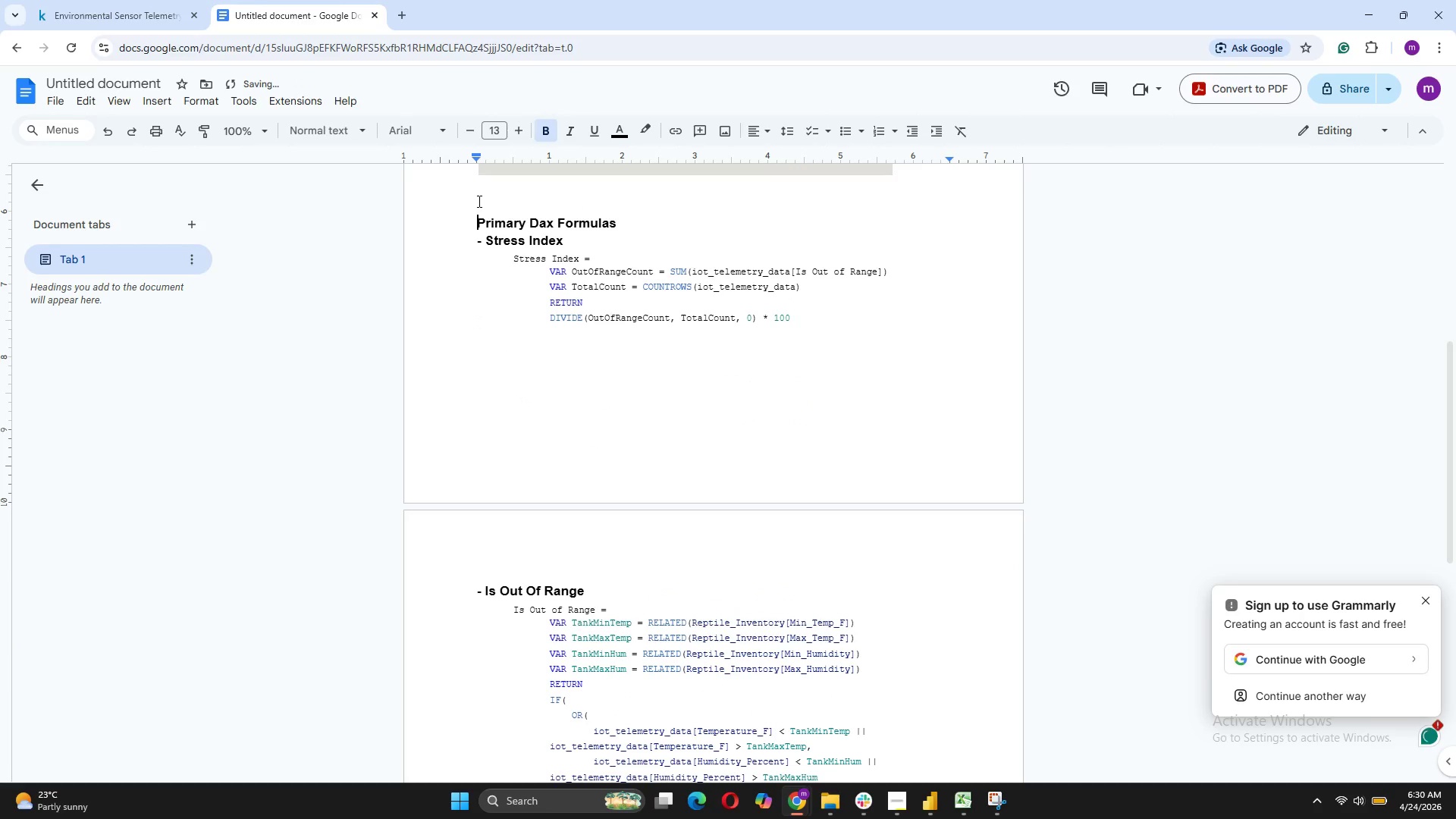 
key(Enter)
 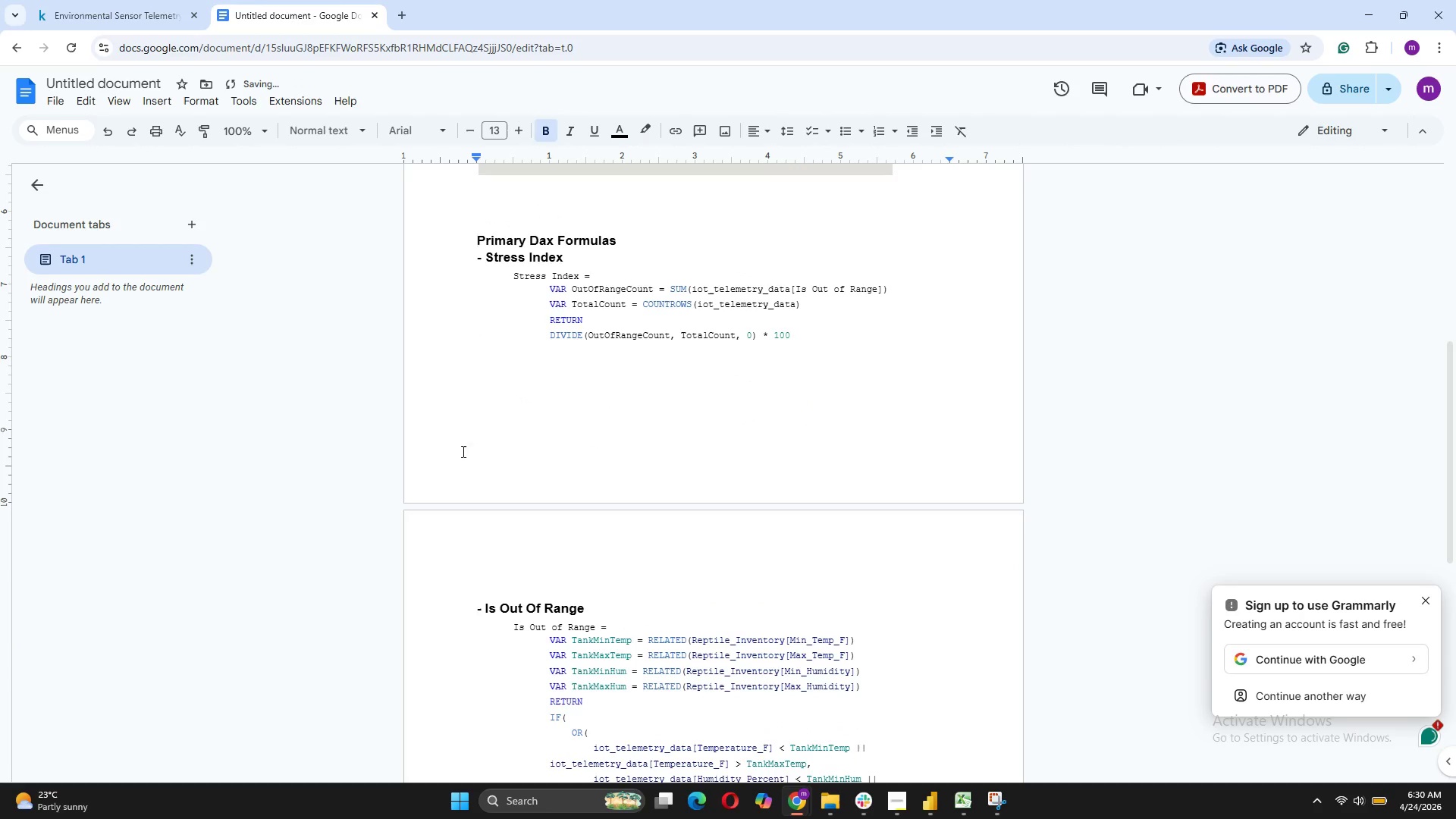 
left_click([475, 562])
 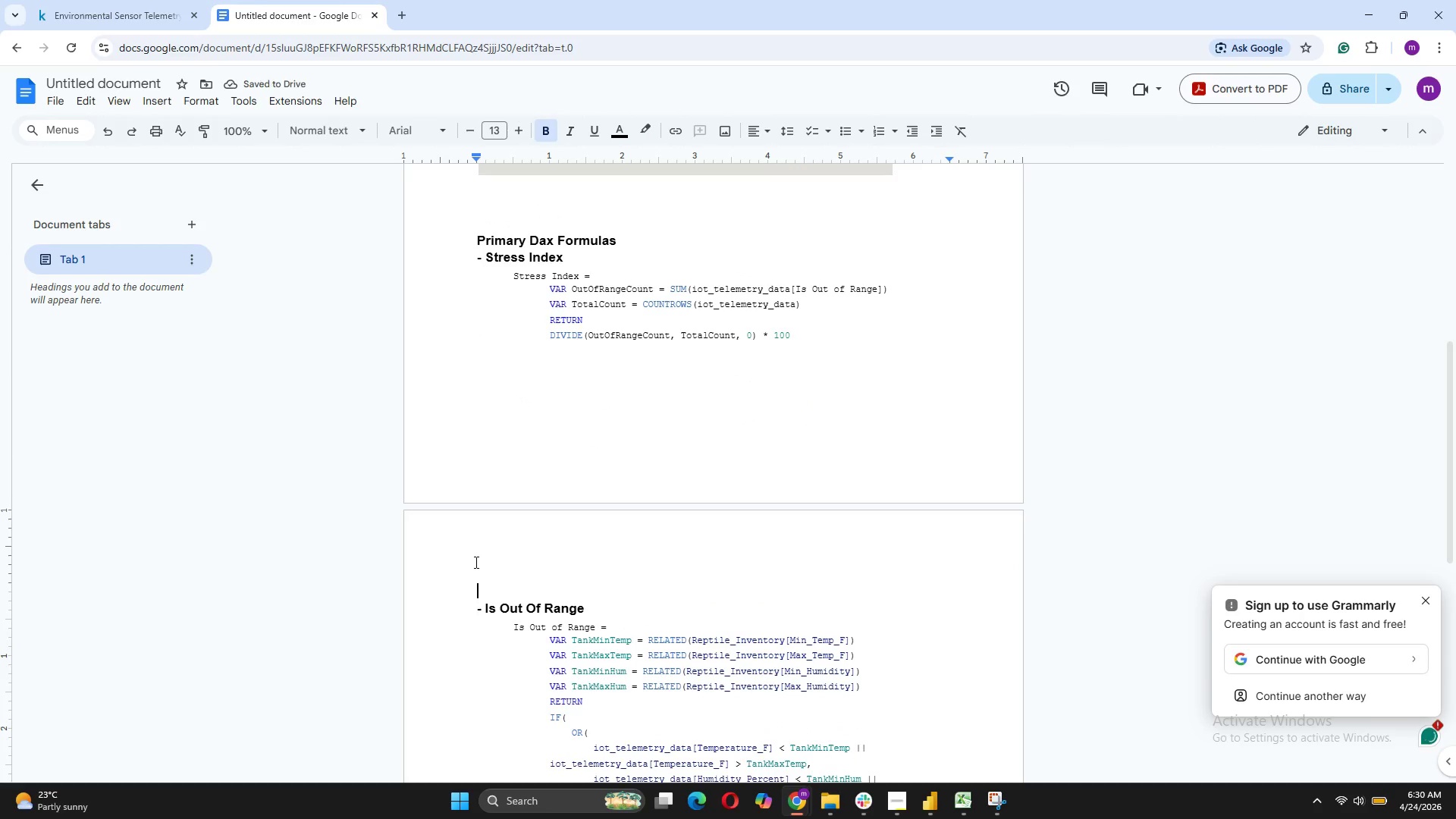 
key(Backspace)
 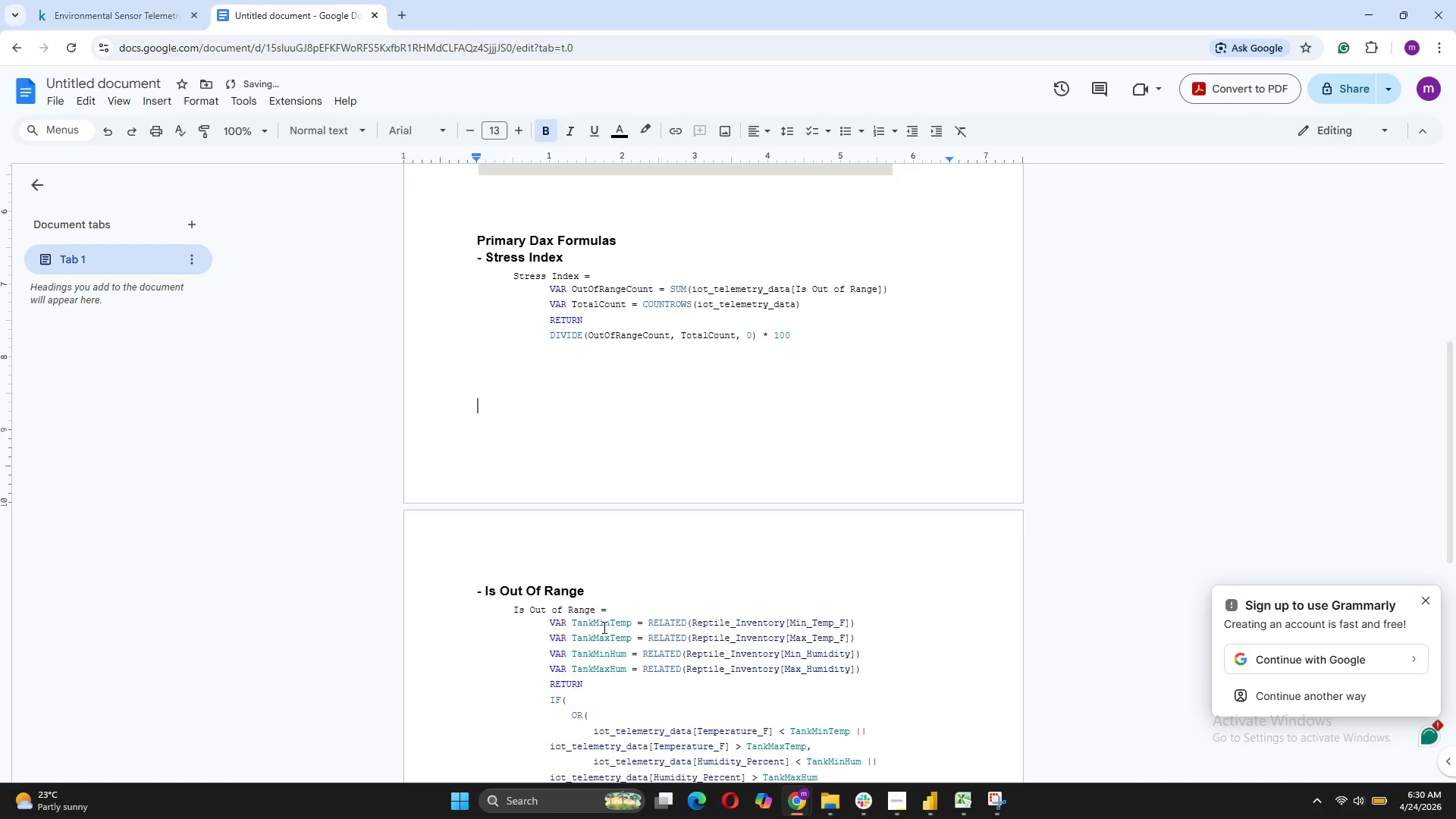 
scroll: coordinate [730, 686], scroll_direction: down, amount: 3.0
 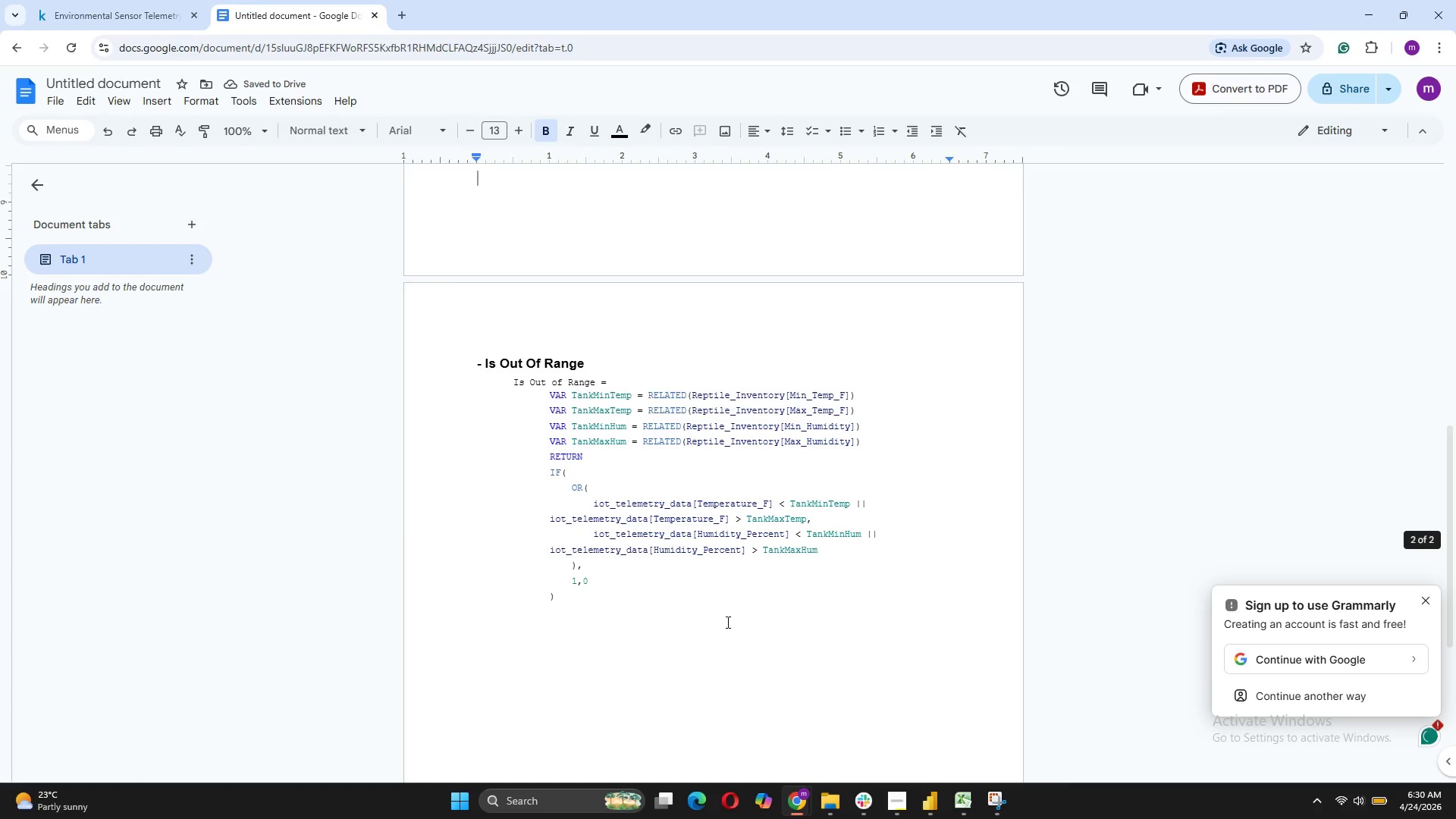 
left_click([639, 629])
 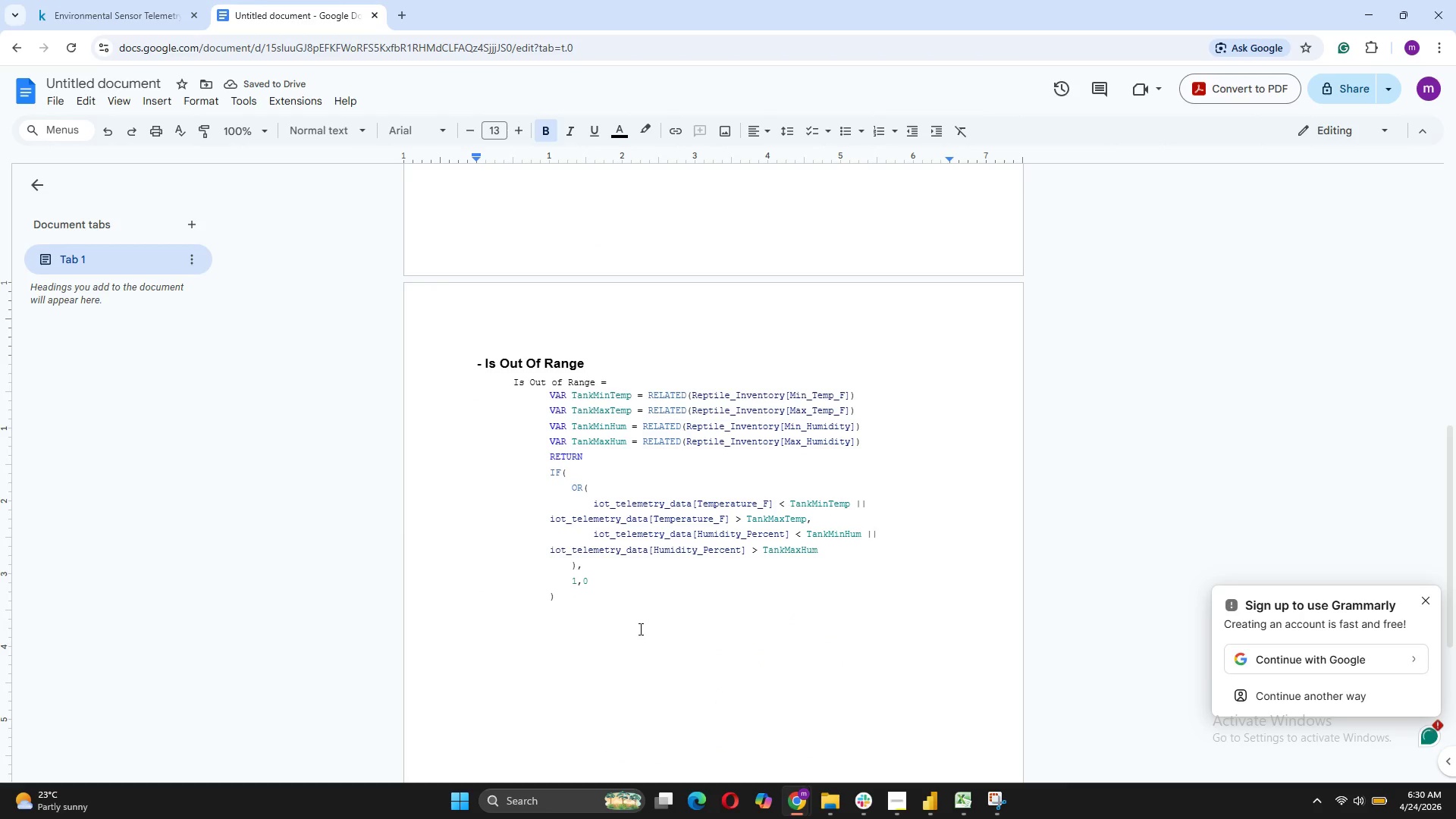 
type(- )
key(Tab)
key(Backspace)
key(Backspace)
type(- )
key(Backspace)
type(Risk Level)
 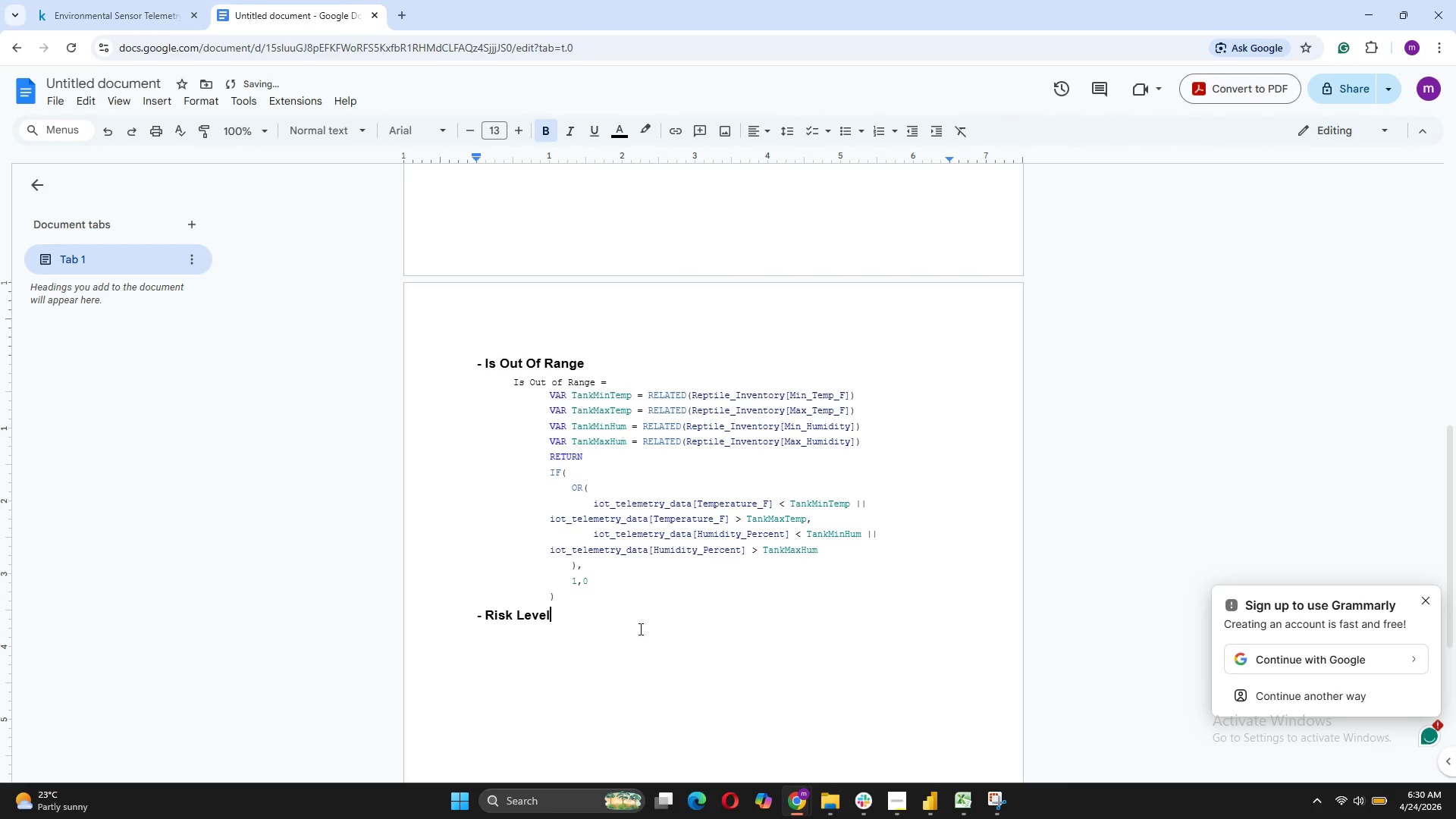 
key(Shift+Enter)
 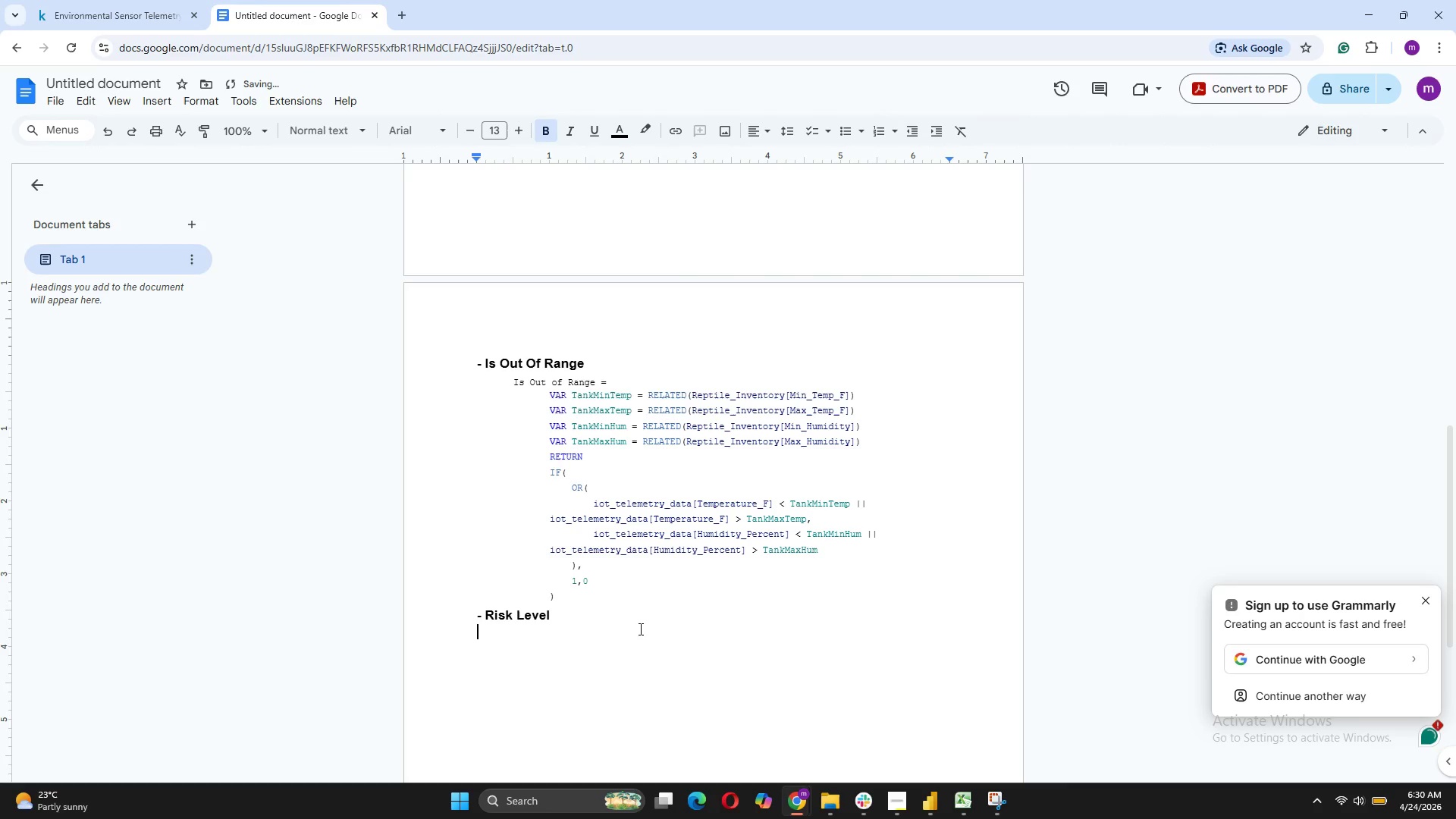 
key(Tab)
 